 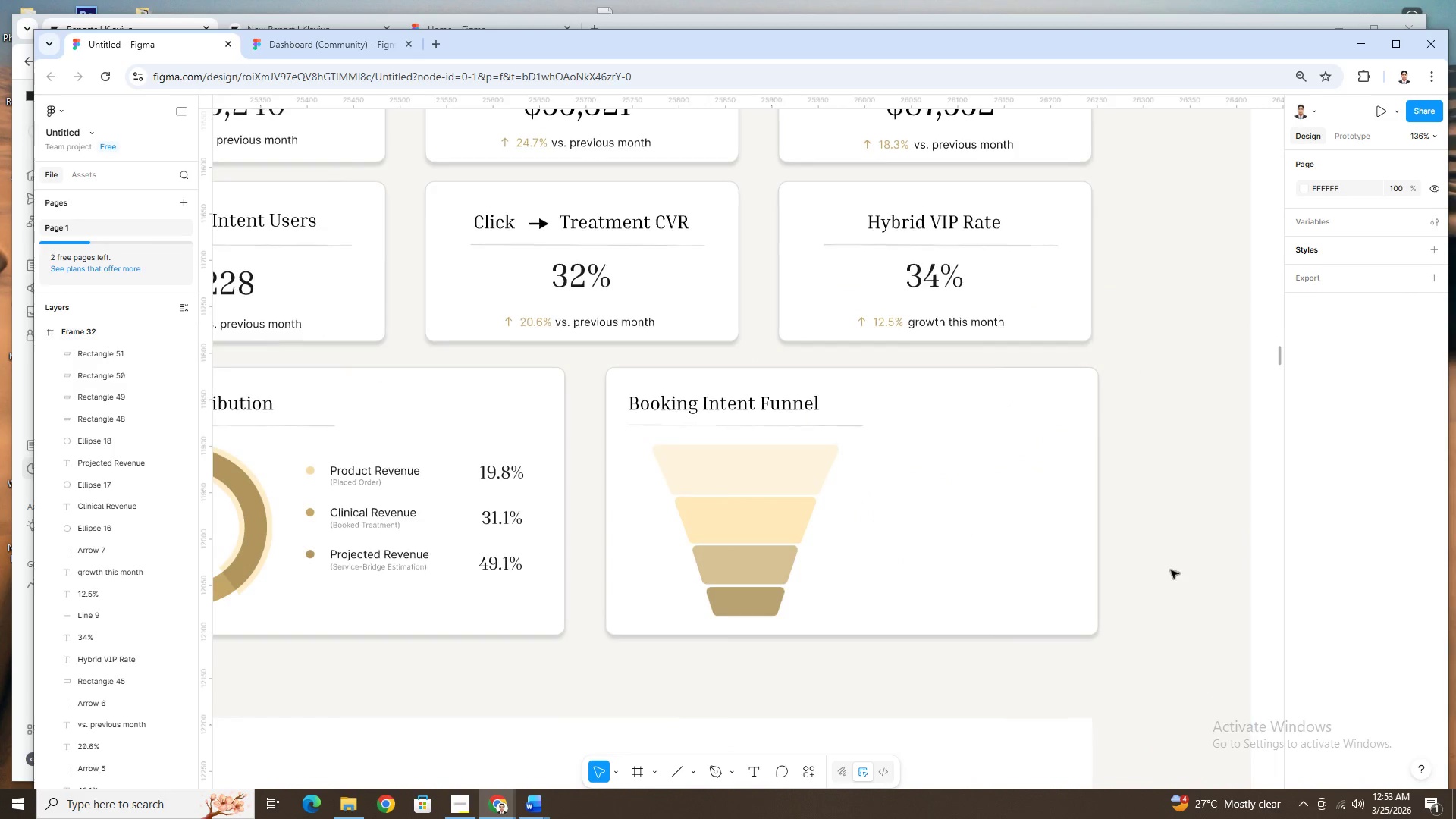 
hold_key(key=ControlLeft, duration=1.5)
 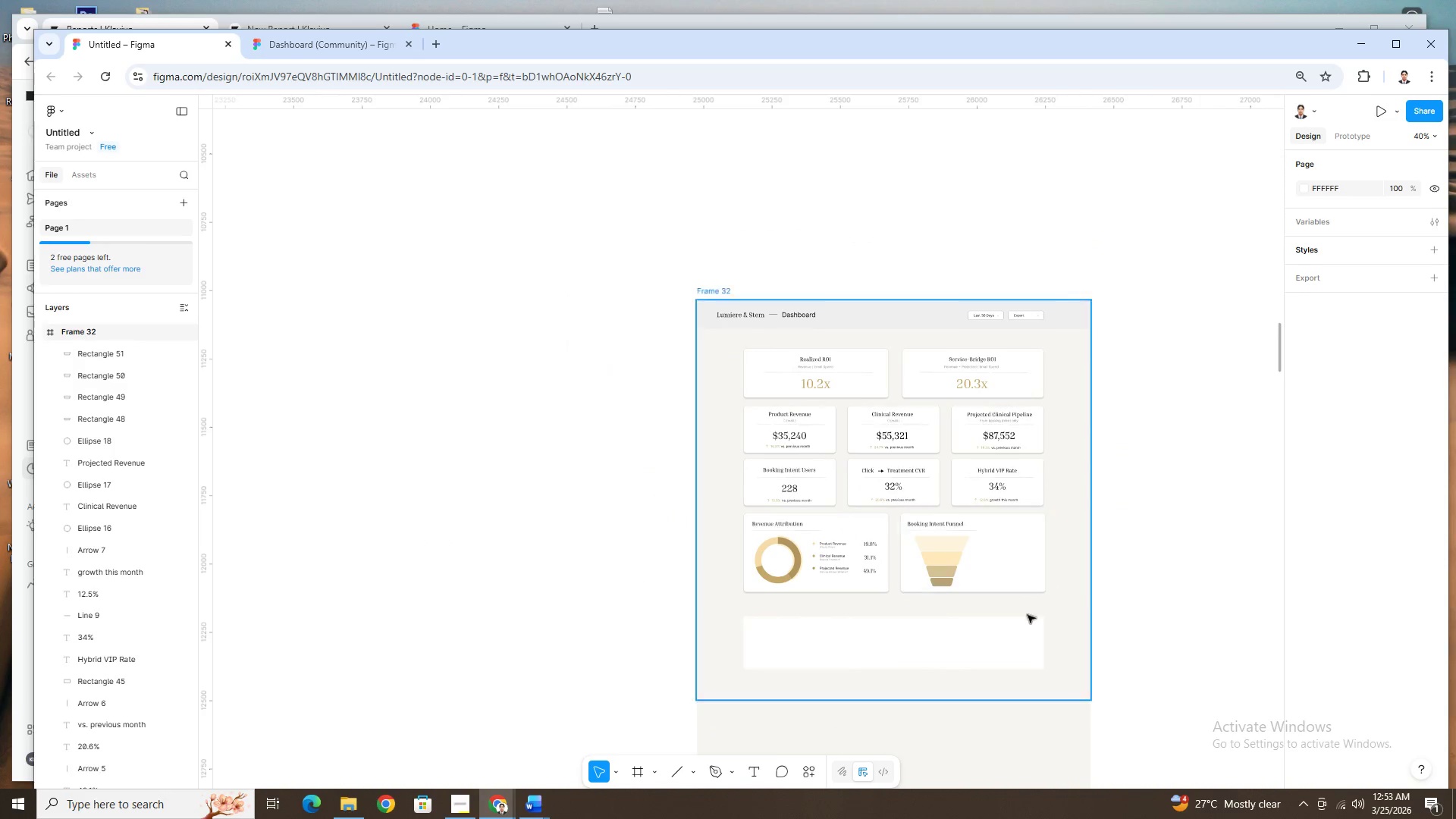 
scroll: coordinate [1183, 566], scroll_direction: up, amount: 5.0
 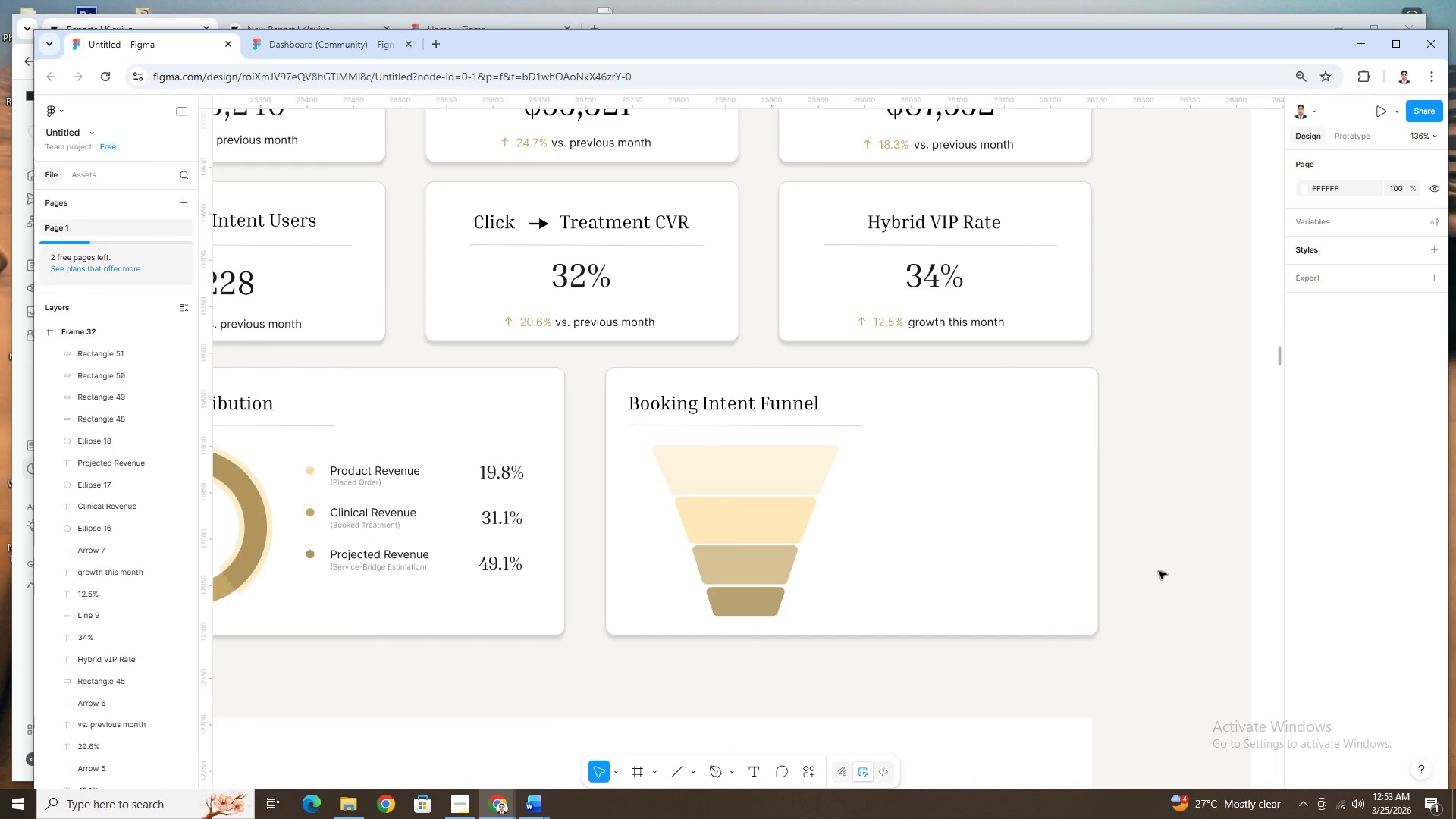 
scroll: coordinate [1155, 571], scroll_direction: down, amount: 6.0
 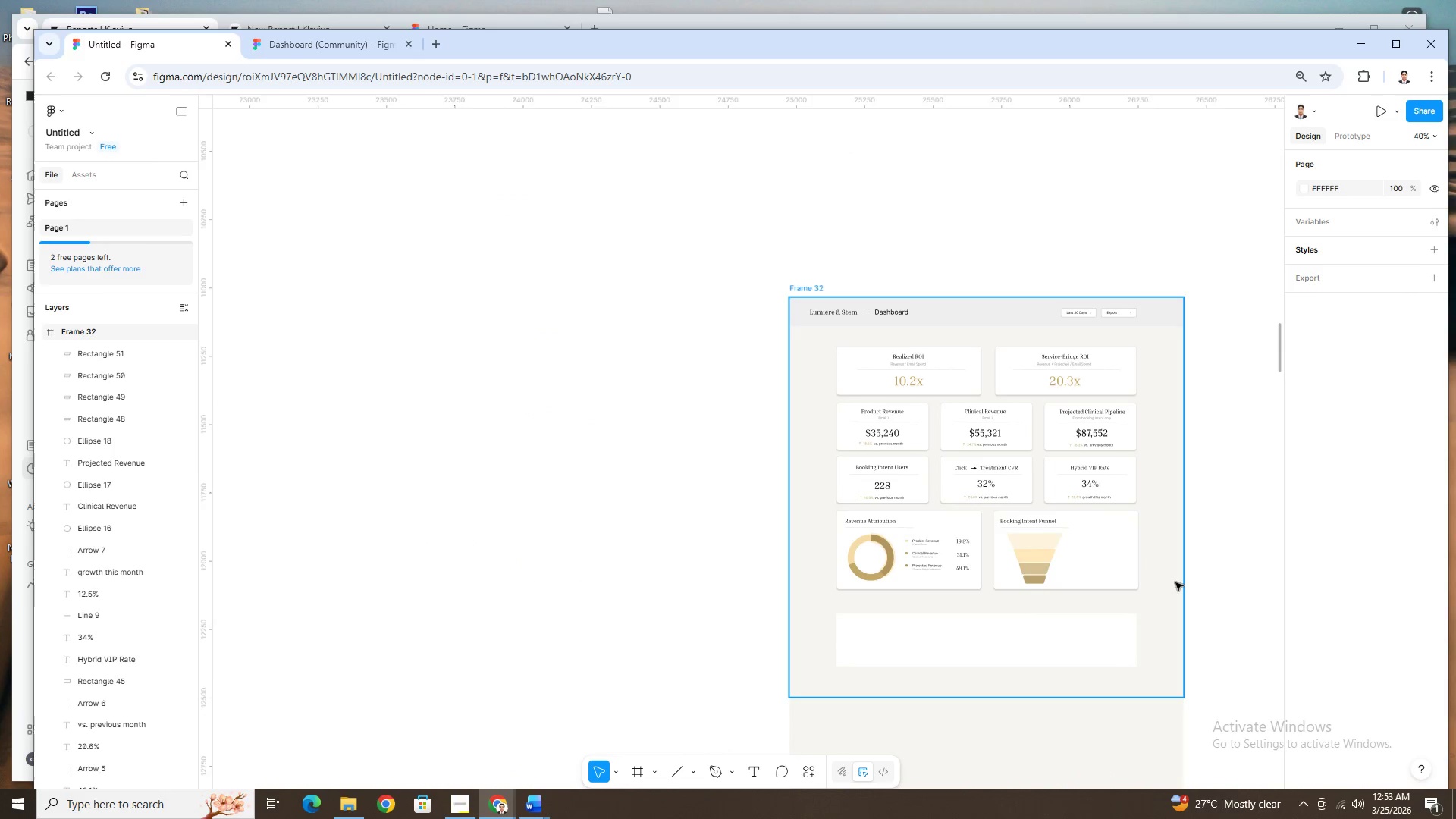 
hold_key(key=ControlLeft, duration=1.11)
scroll: coordinate [1050, 584], scroll_direction: none, amount: 0.0
 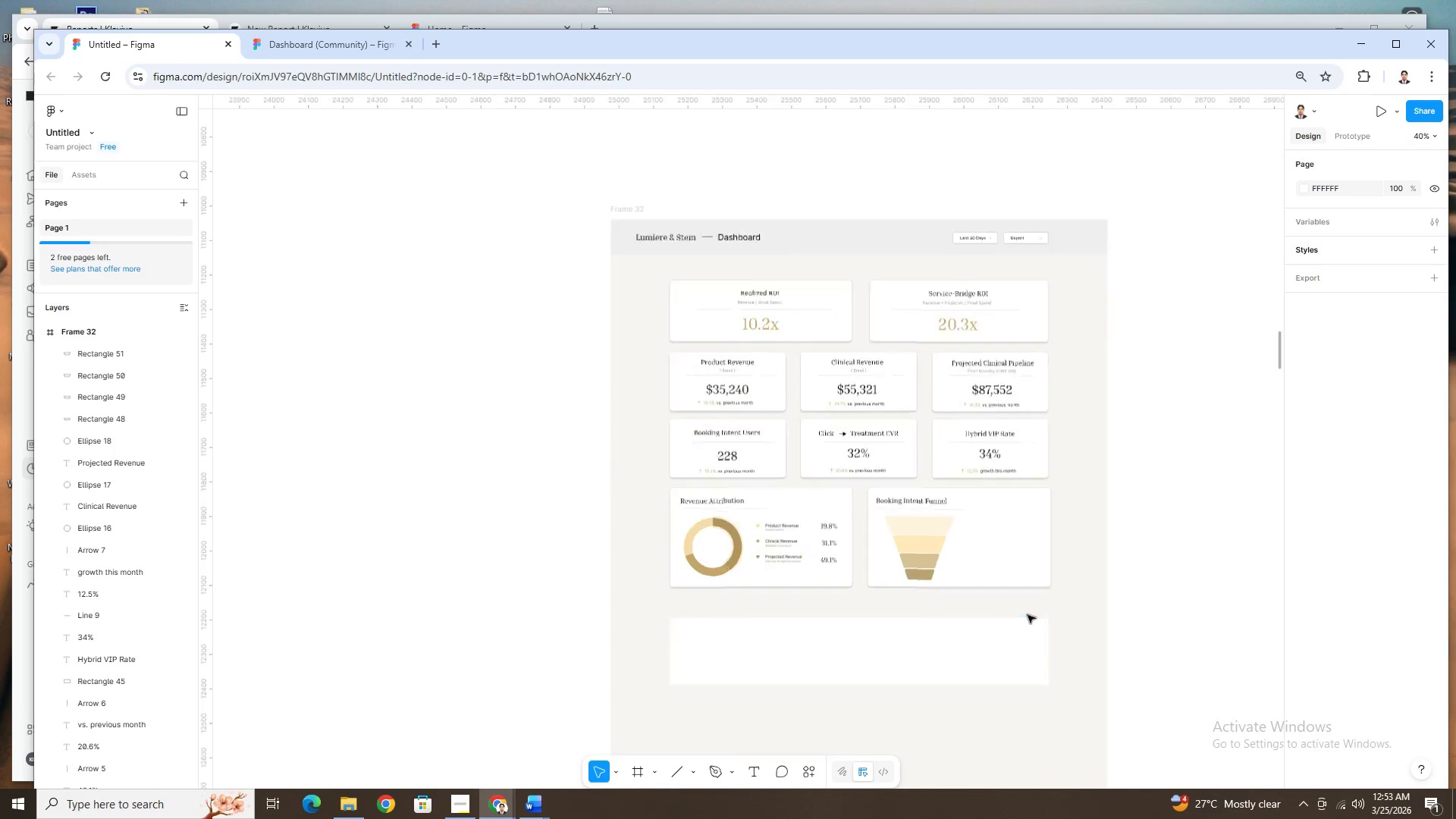 
scroll: coordinate [1028, 615], scroll_direction: up, amount: 5.0
 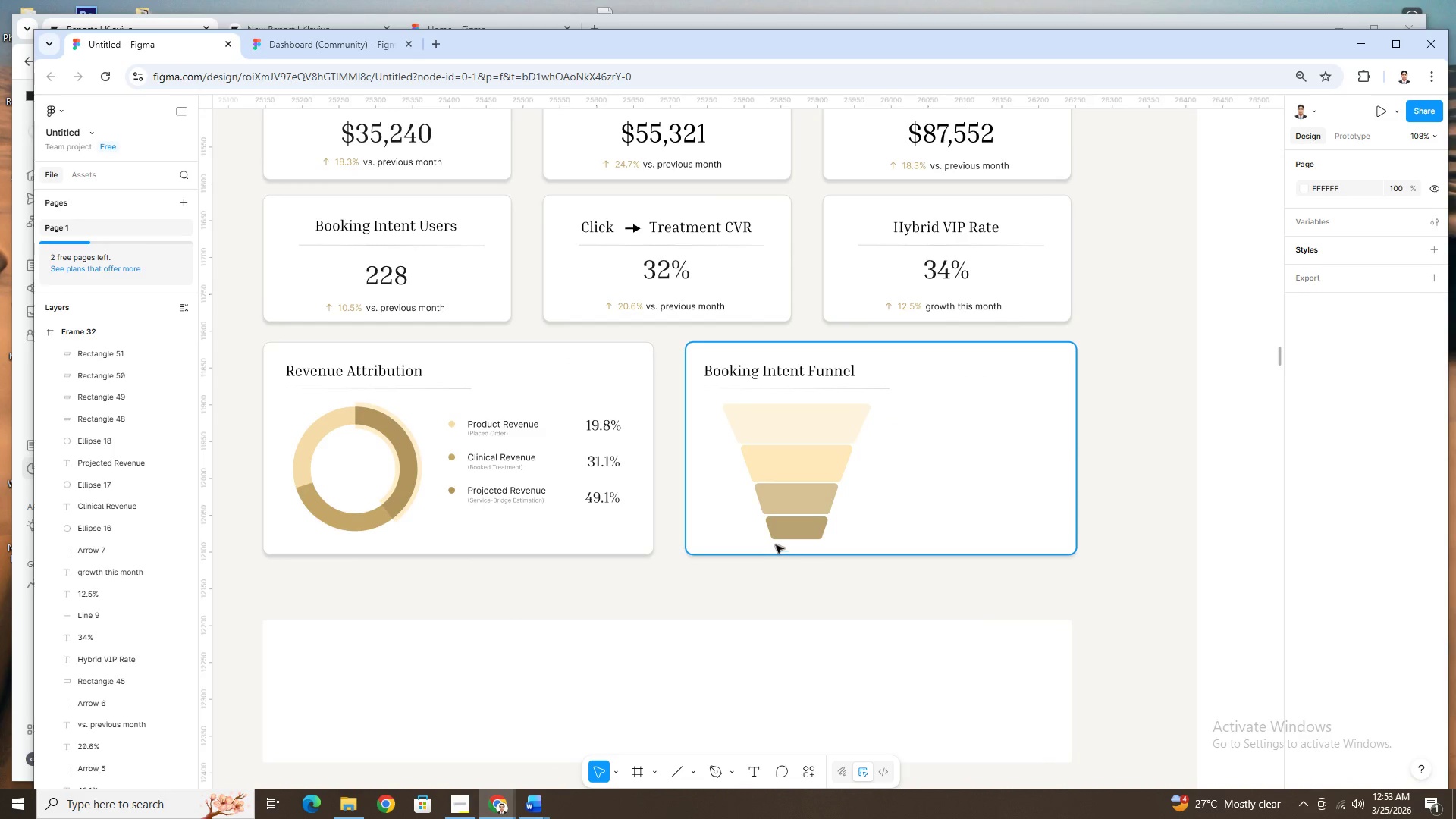 
hold_key(key=ControlLeft, duration=1.08)
 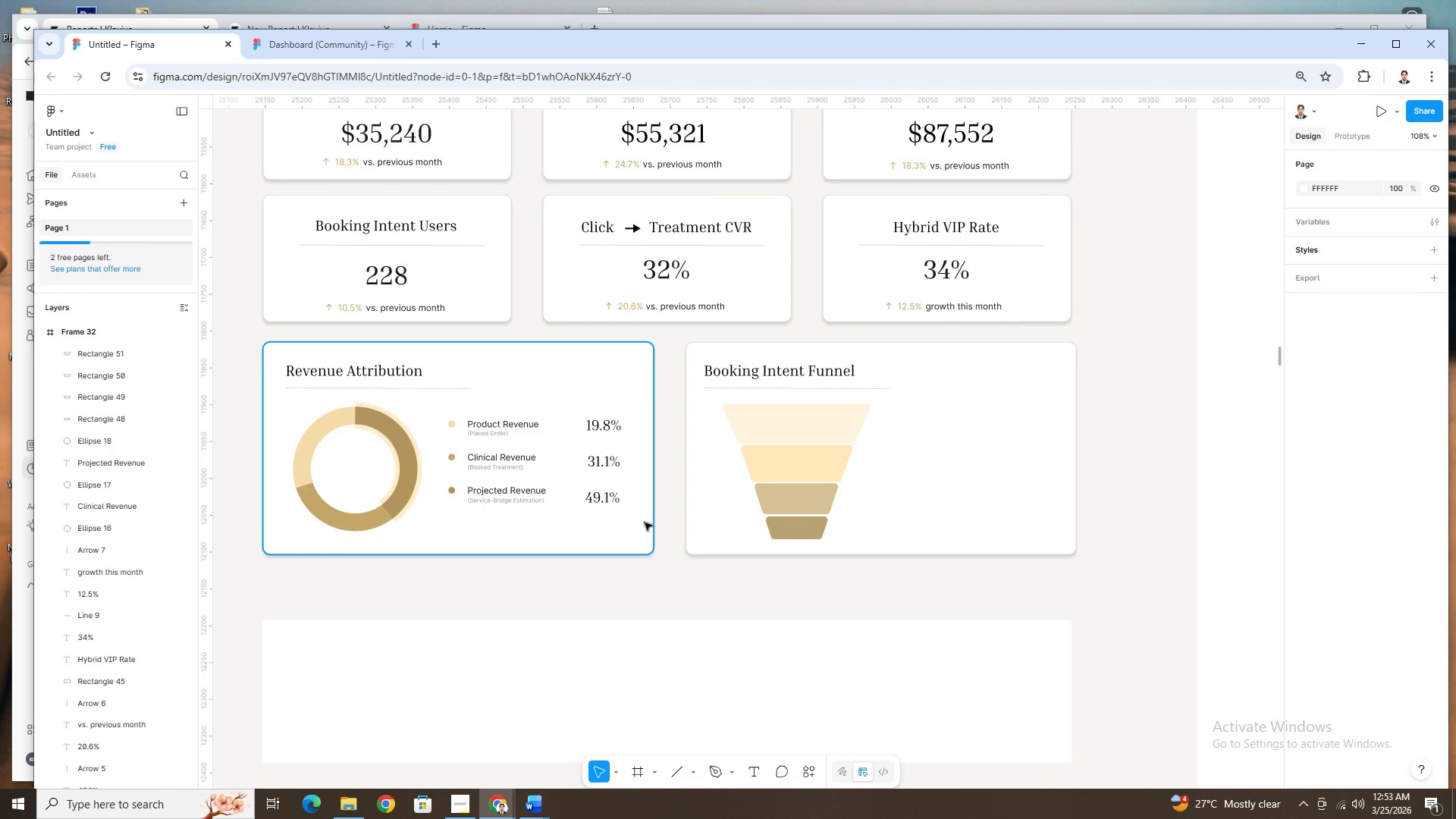 
hold_key(key=ControlLeft, duration=1.5)
 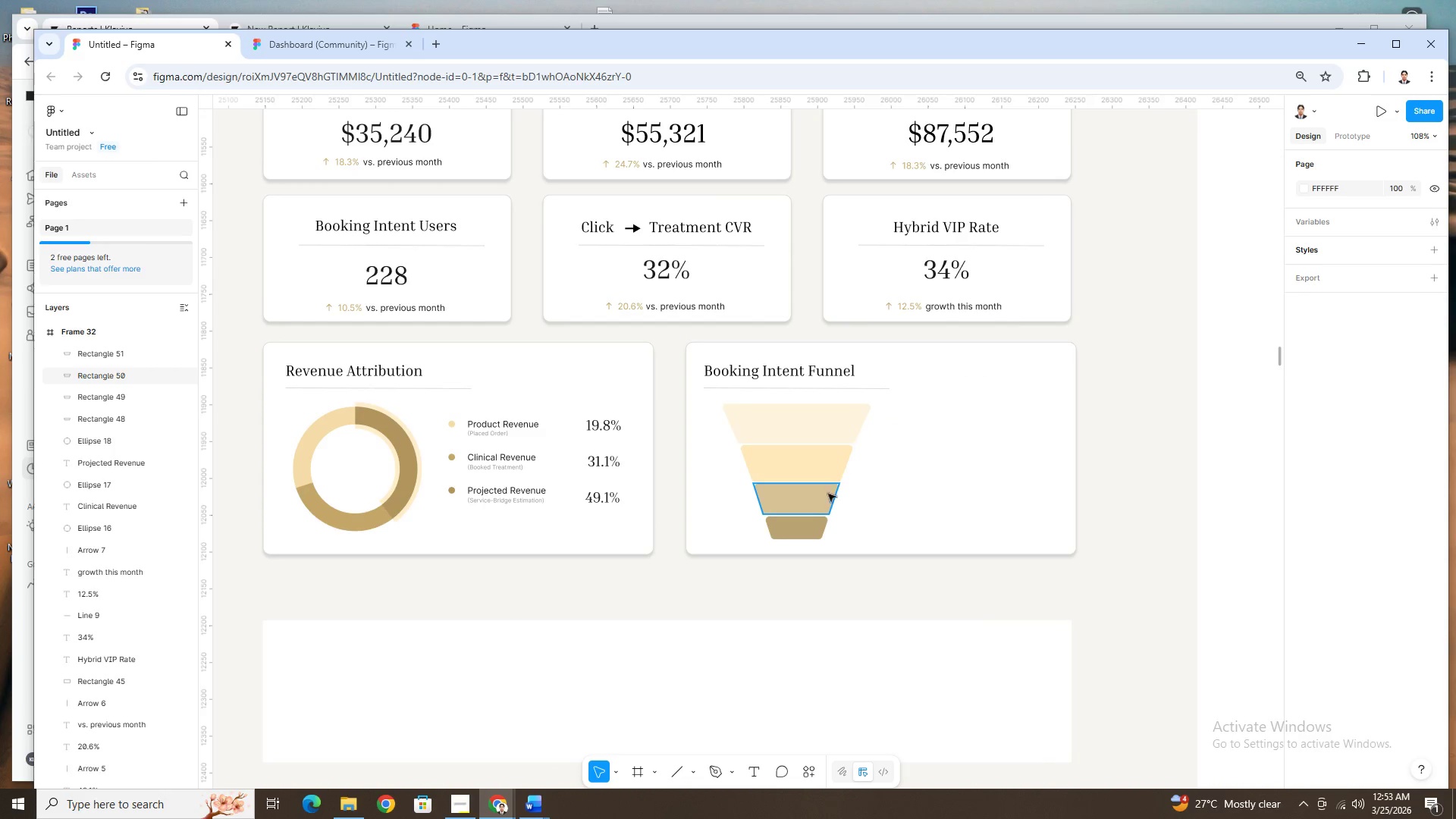 
hold_key(key=ControlLeft, duration=0.52)
 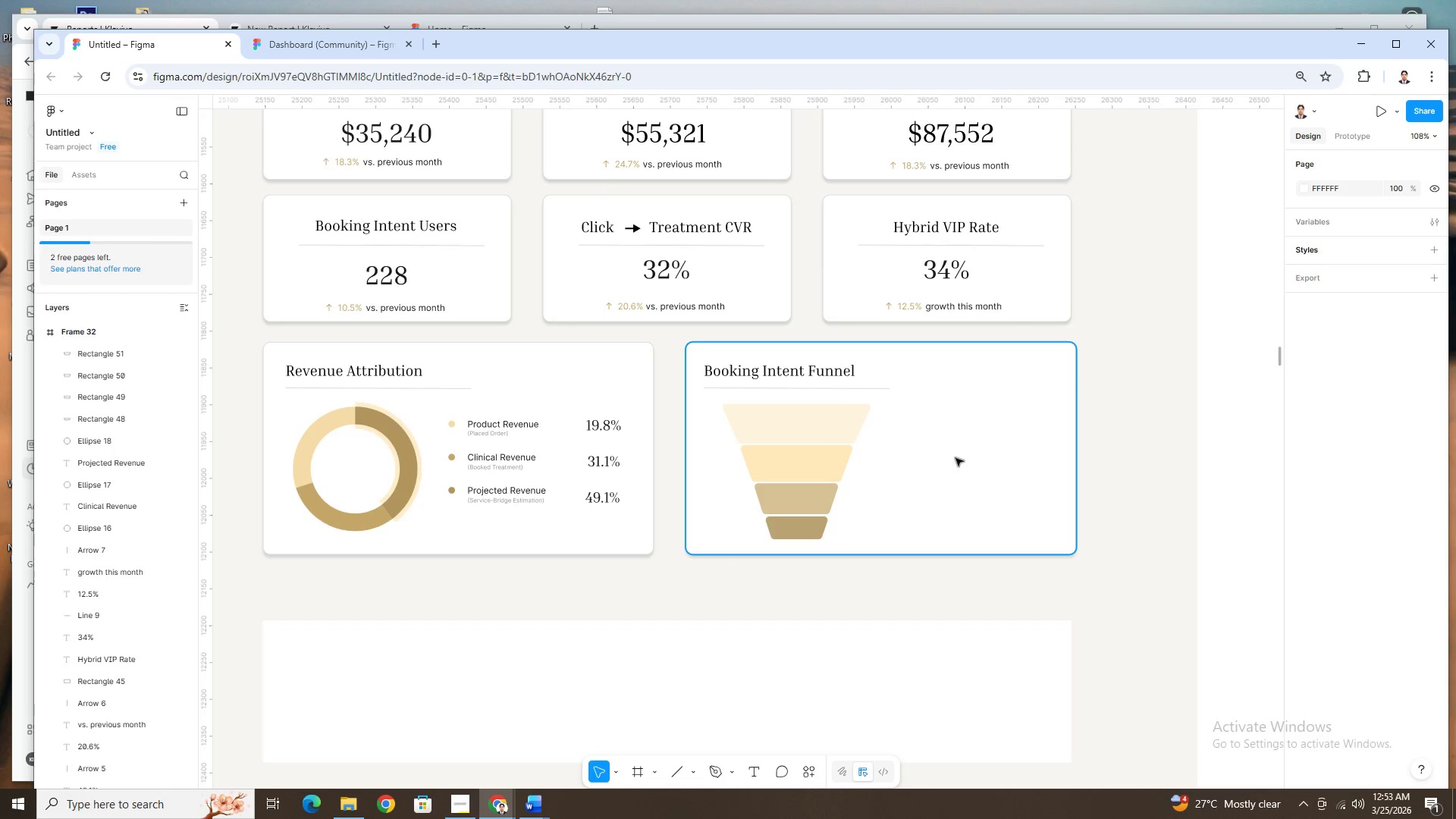 
hold_key(key=ControlLeft, duration=0.53)
scroll: coordinate [912, 453], scroll_direction: up, amount: 2.0
 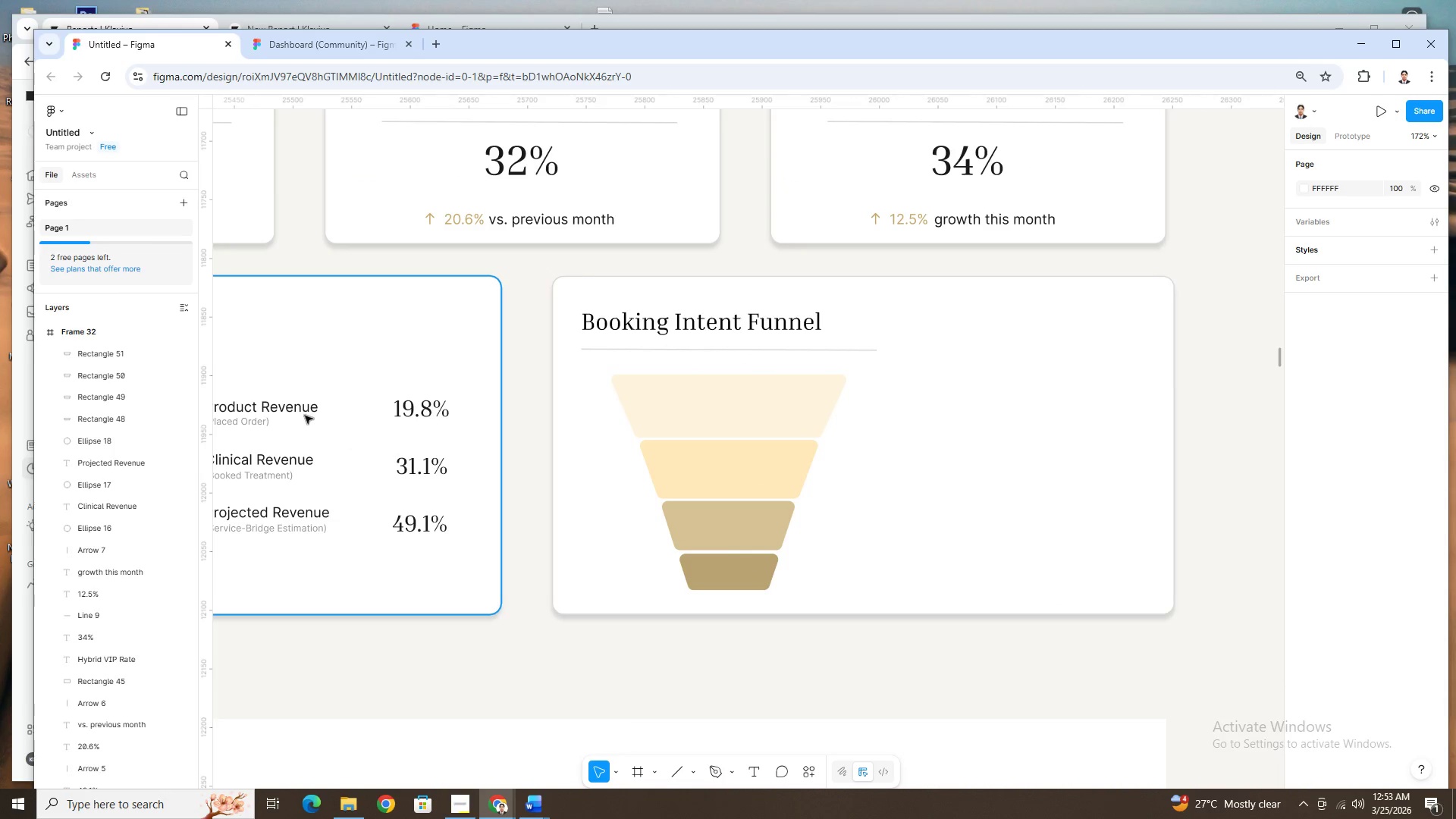 
left_click([304, 415])
 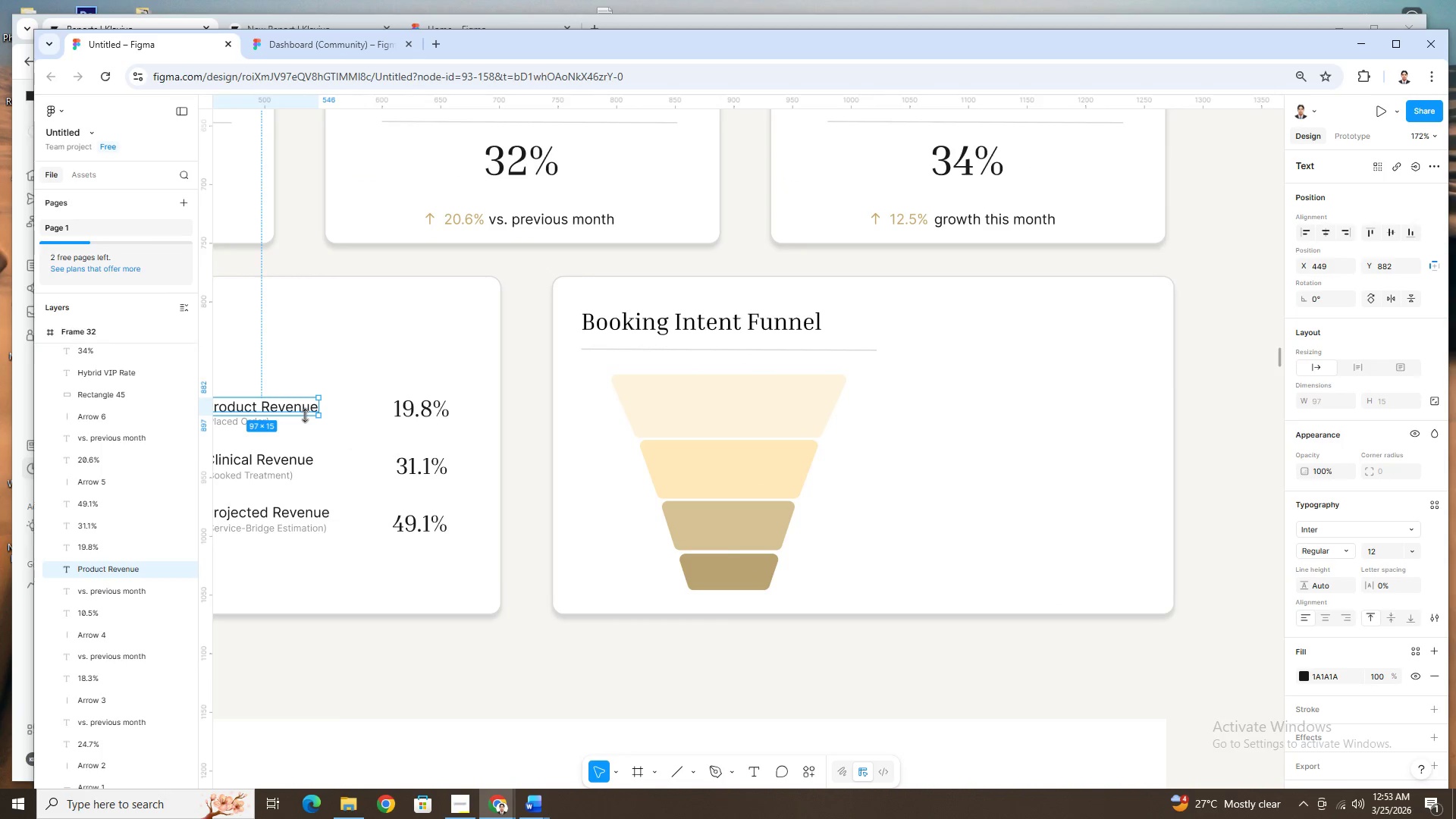 
key(Control+C)
 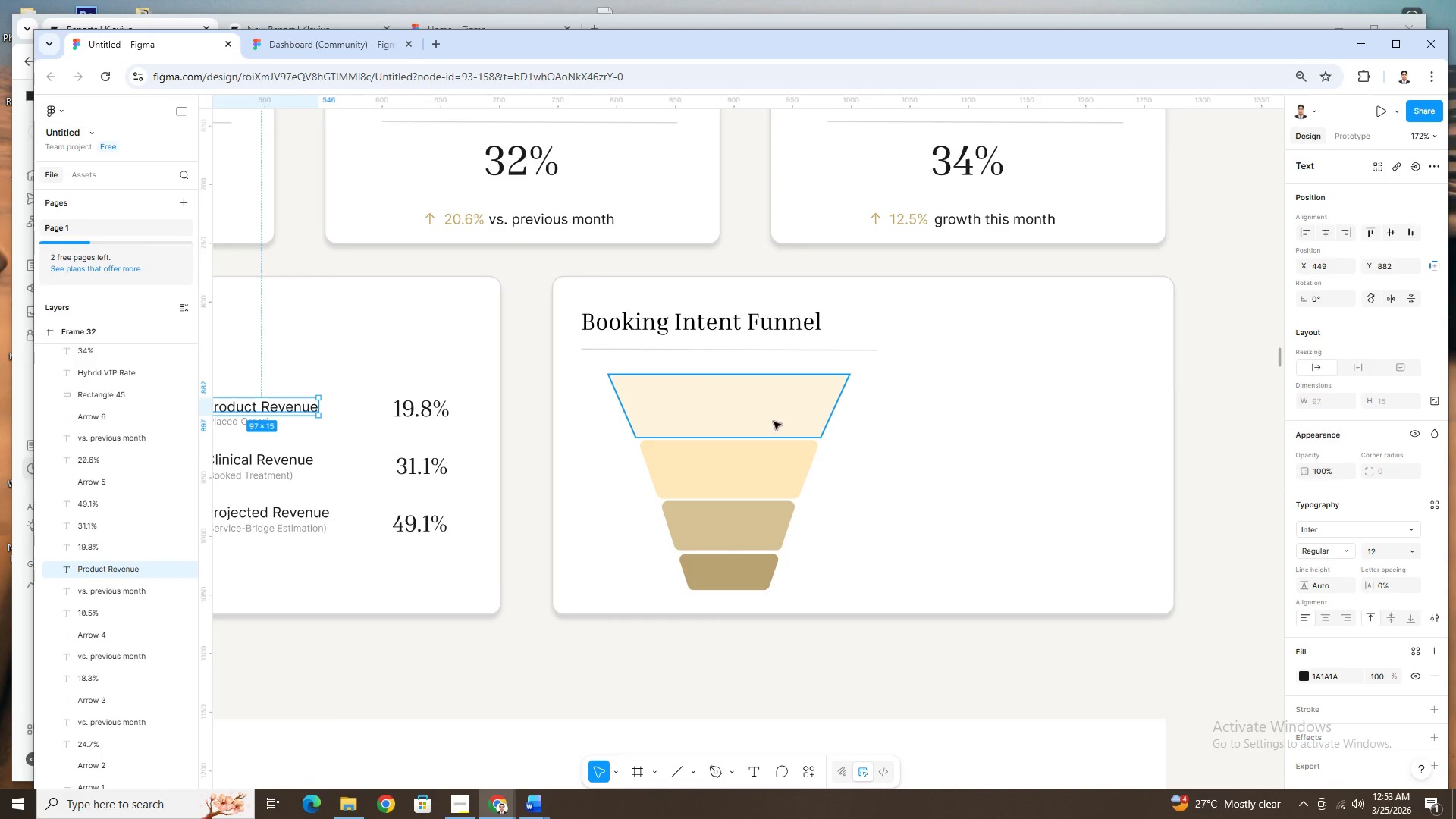 
key(Control+V)
 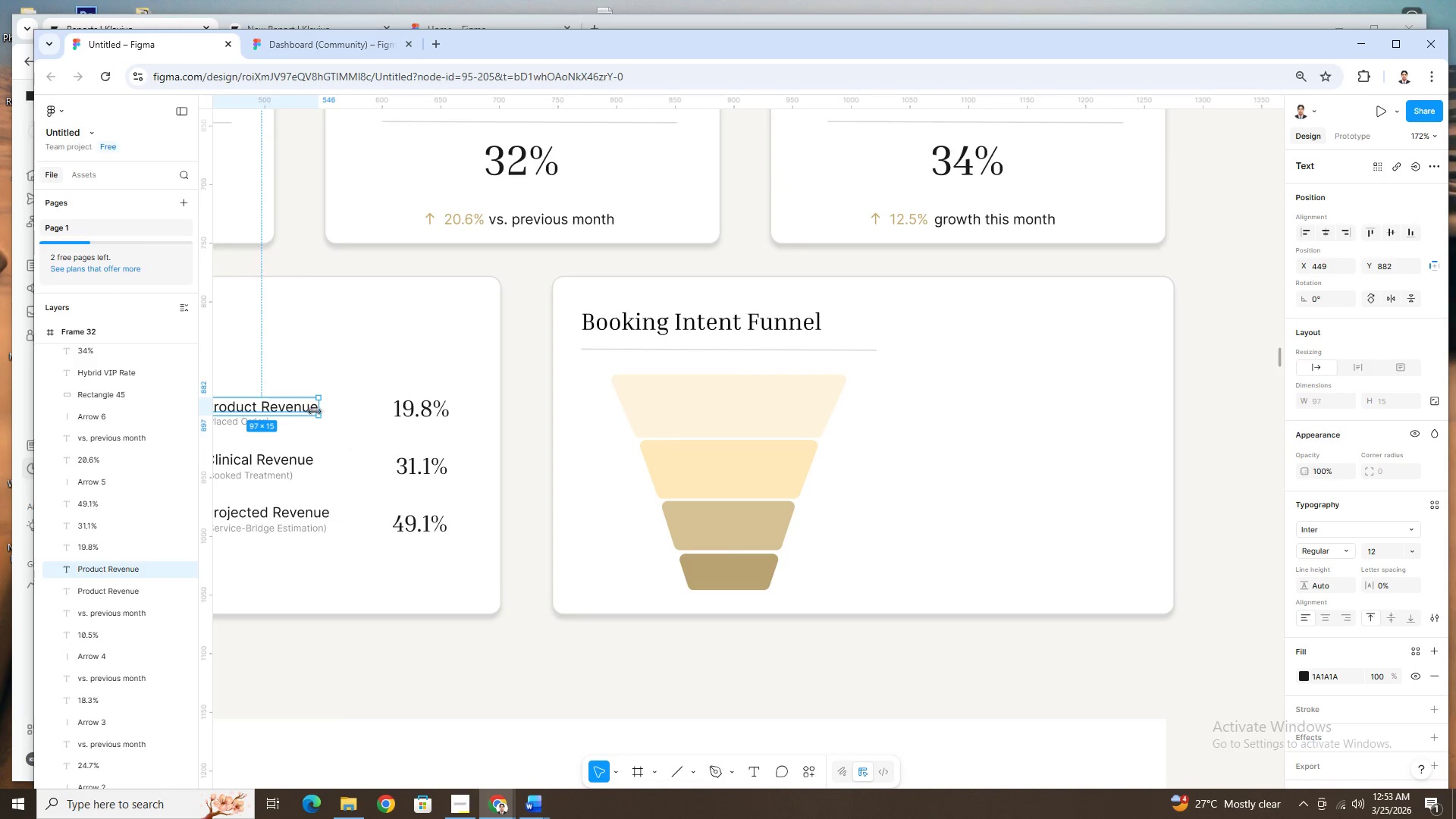 
left_click_drag(start_coordinate=[309, 410], to_coordinate=[990, 407])
 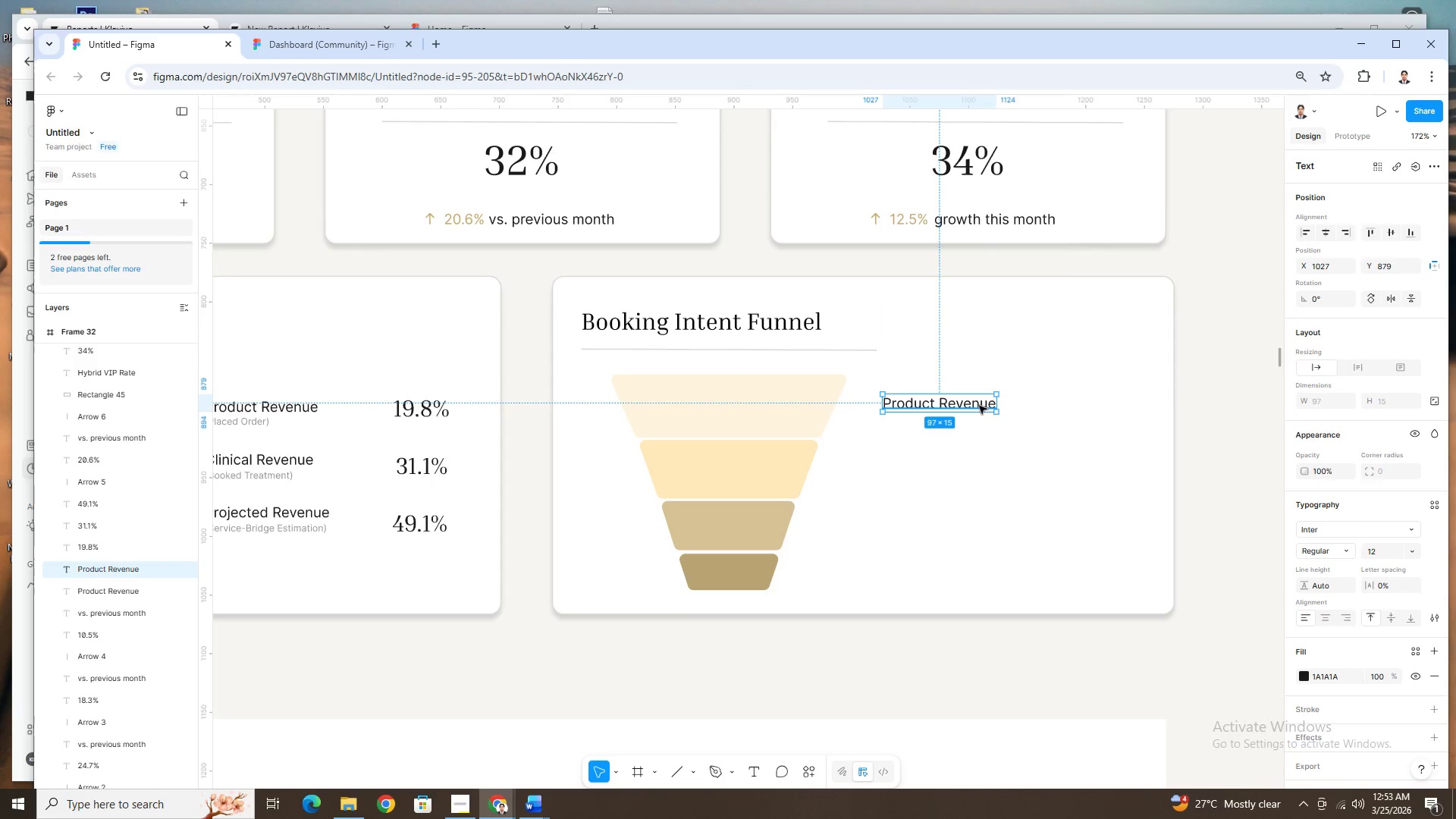 
left_click([979, 406])
 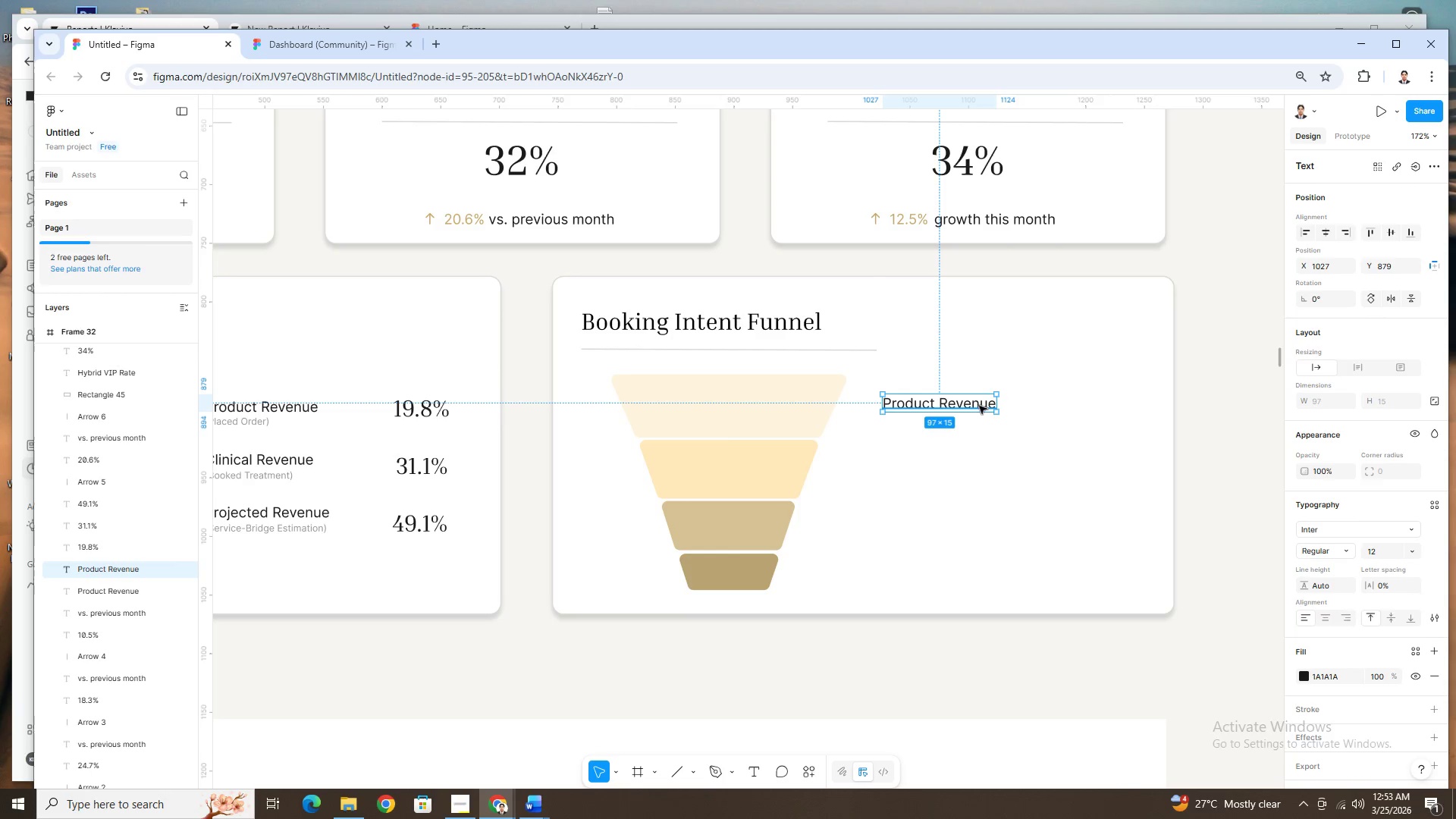 
double_click([979, 406])
 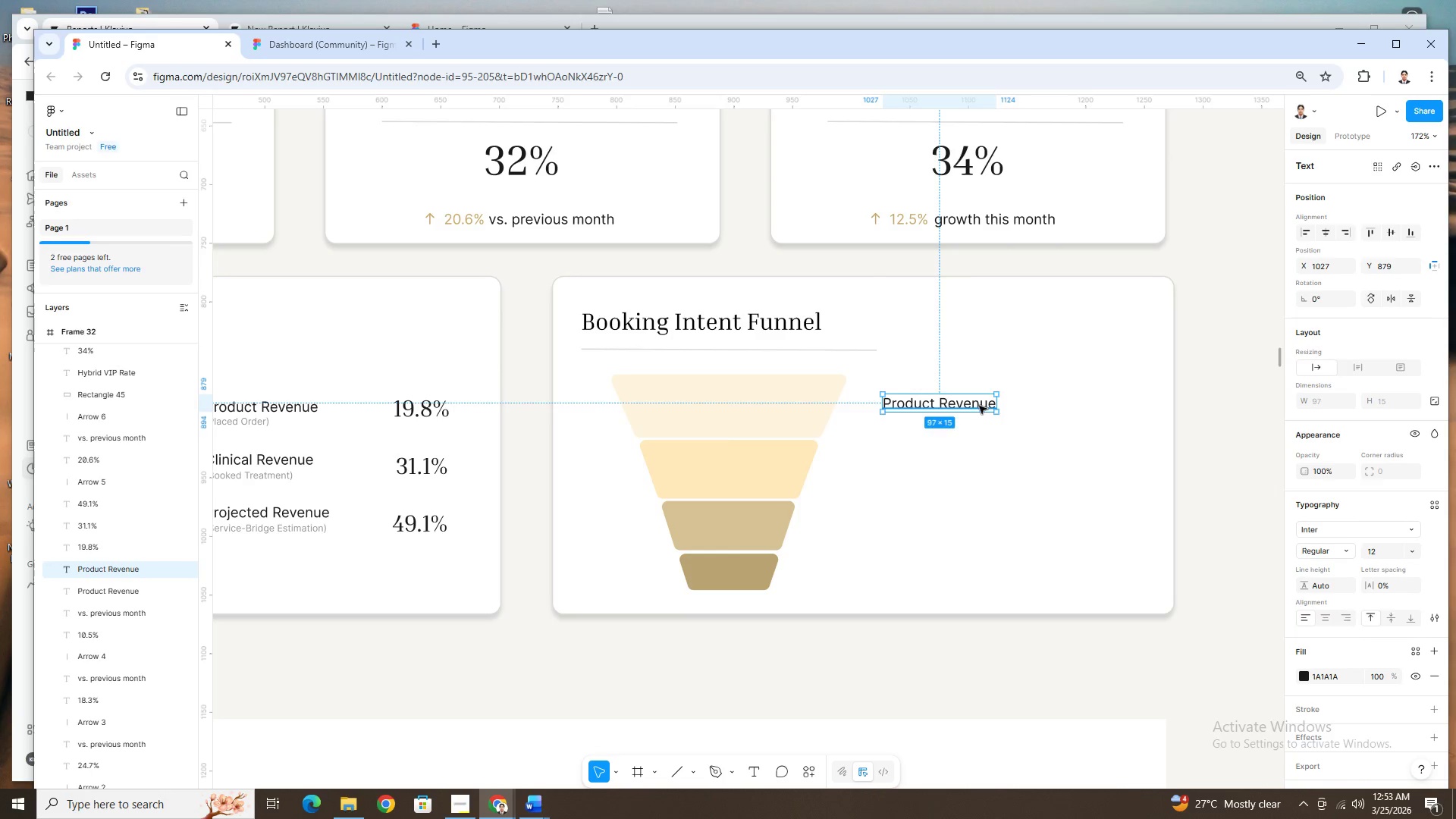 
type(Email Sent)
 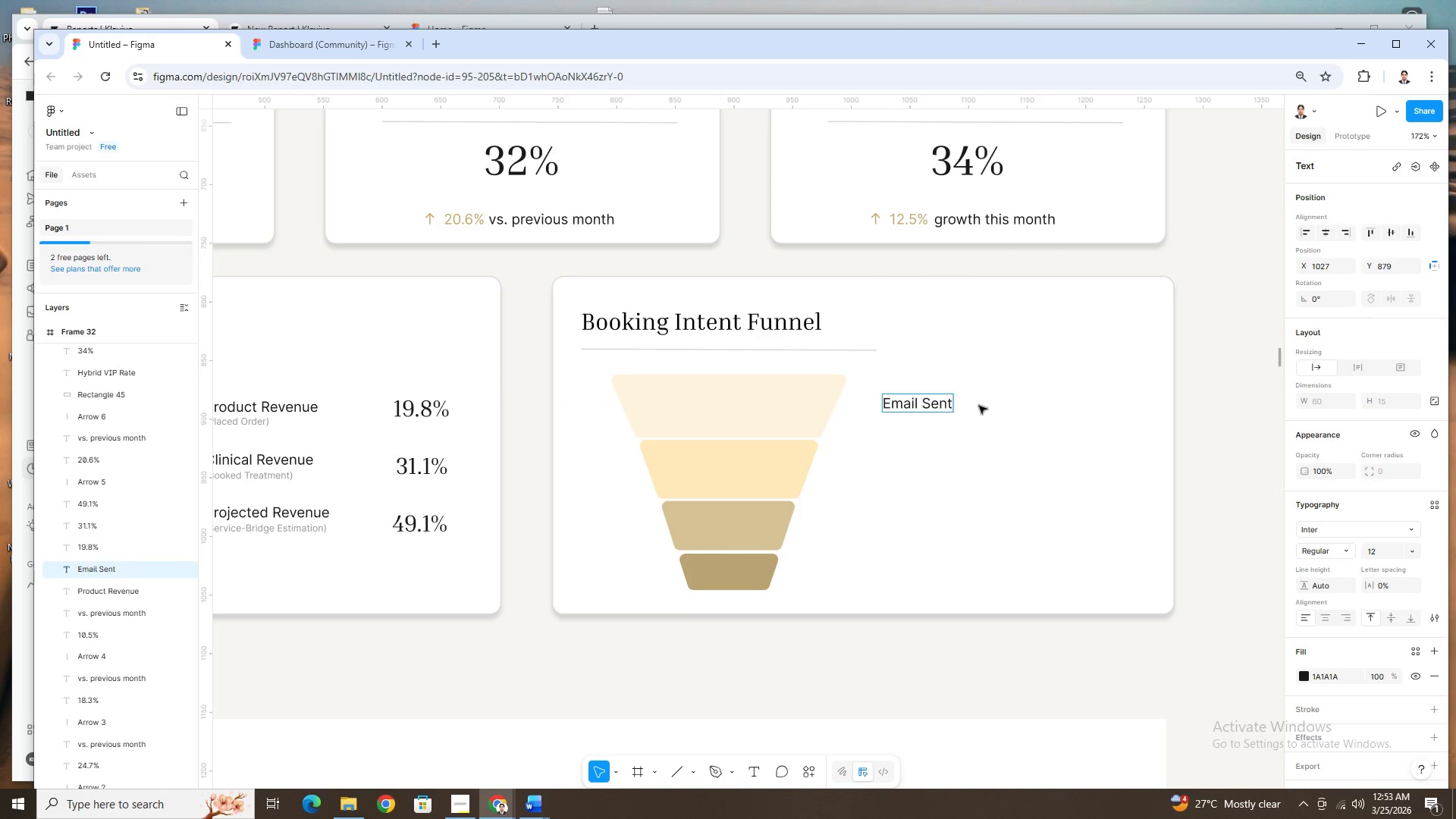 
left_click([1052, 419])
 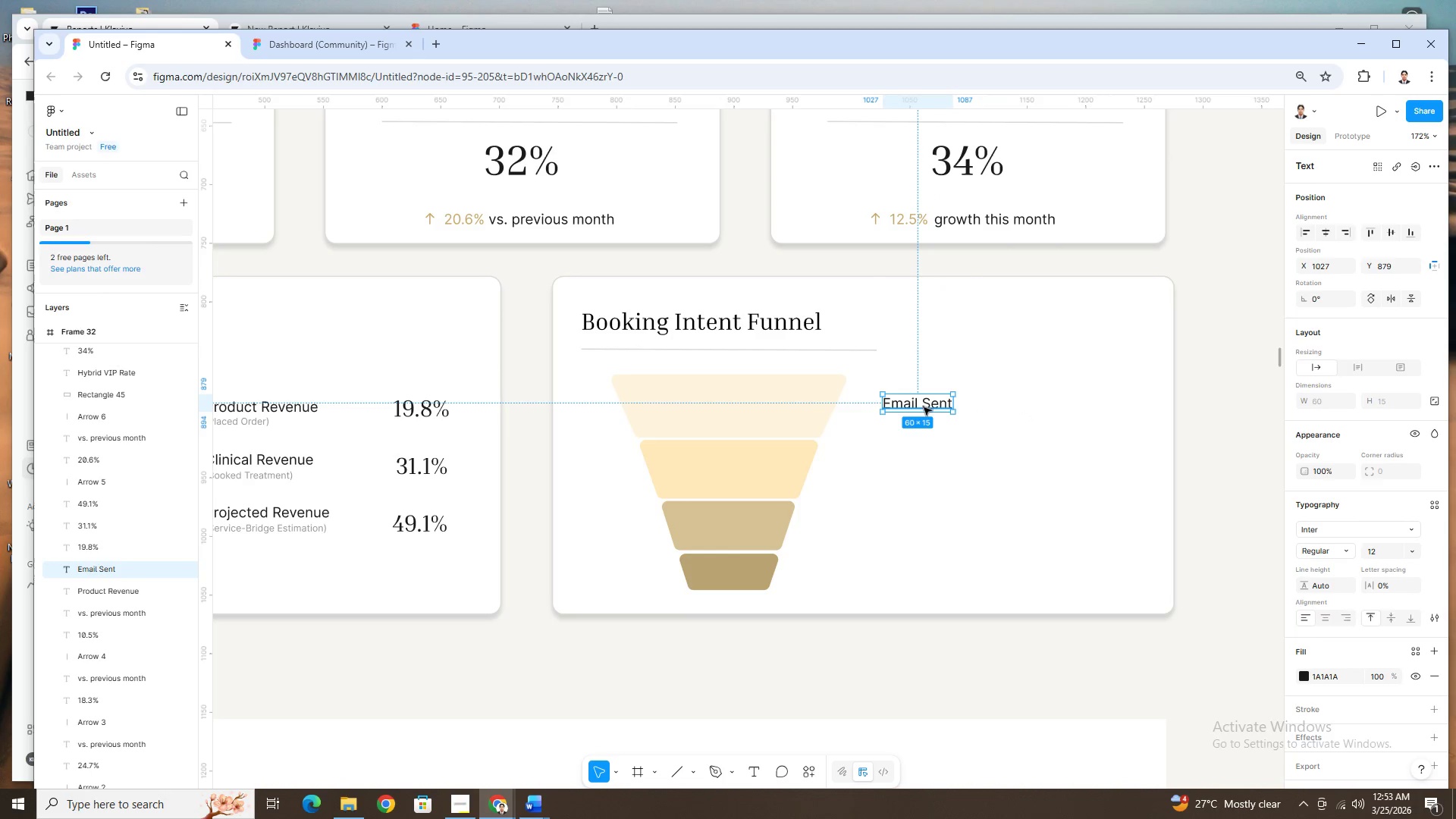 
left_click([924, 407])
 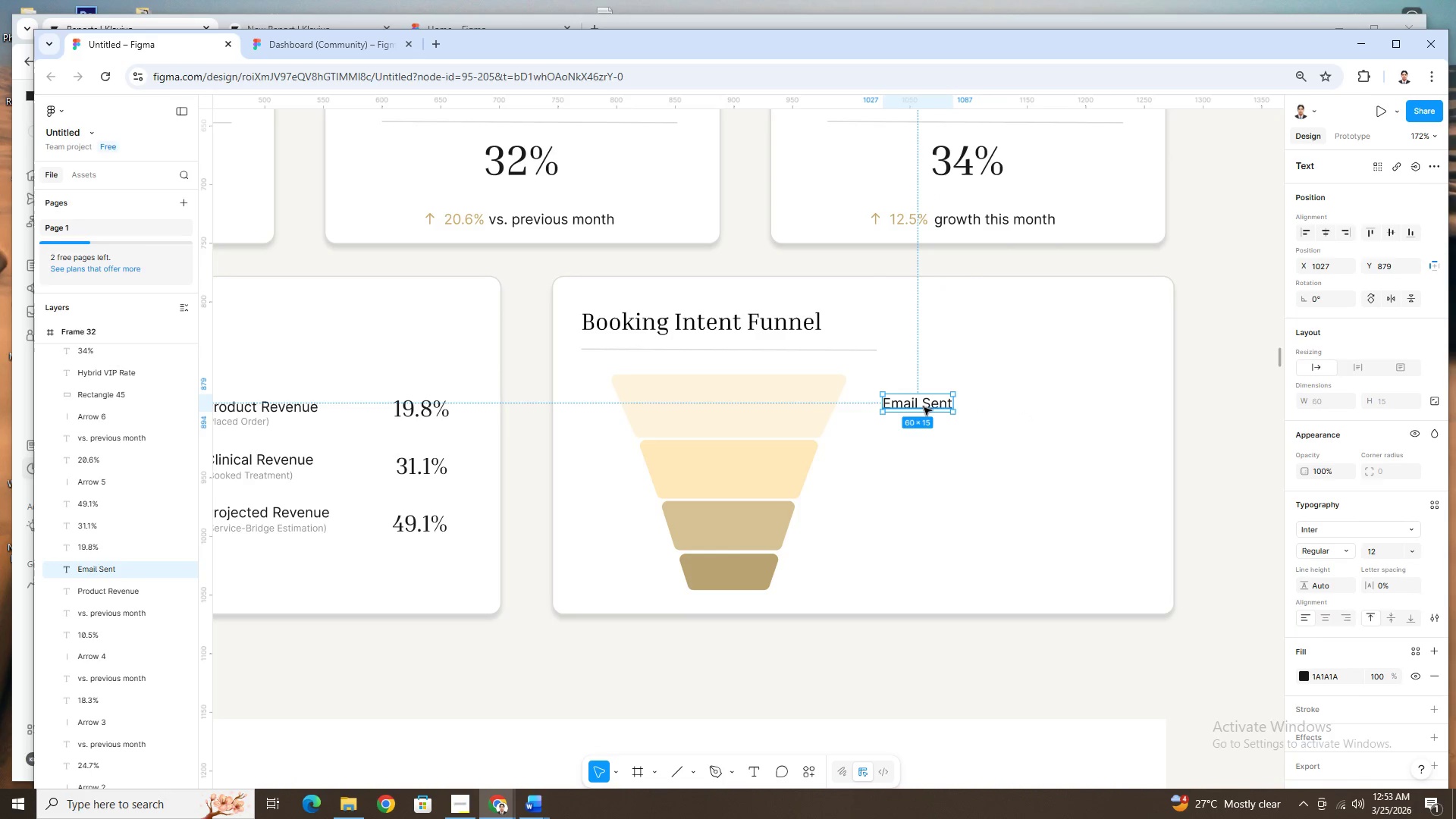 
key(Control+C)
 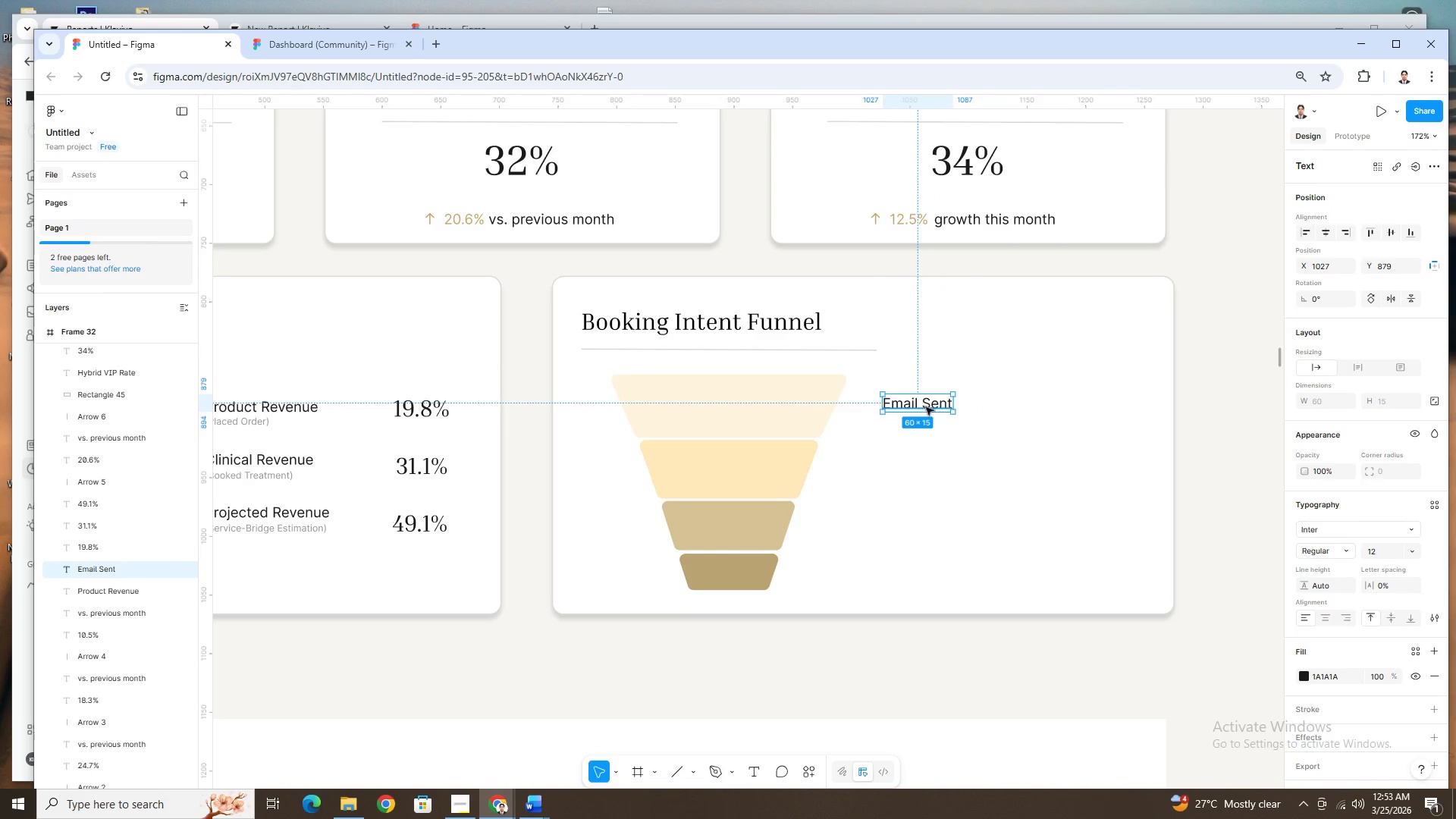 
key(Control+V)
 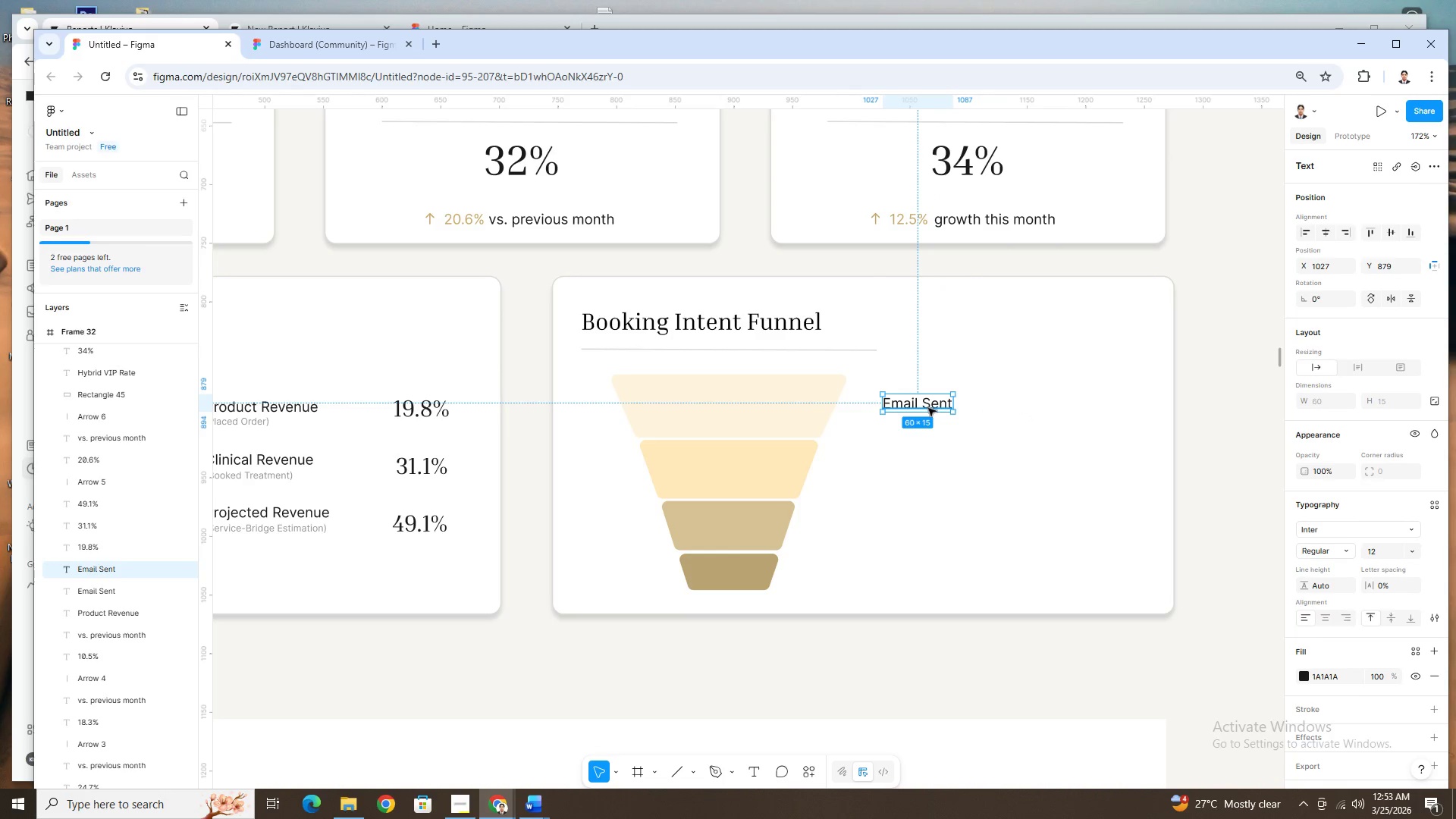 
left_click_drag(start_coordinate=[929, 408], to_coordinate=[930, 472])
 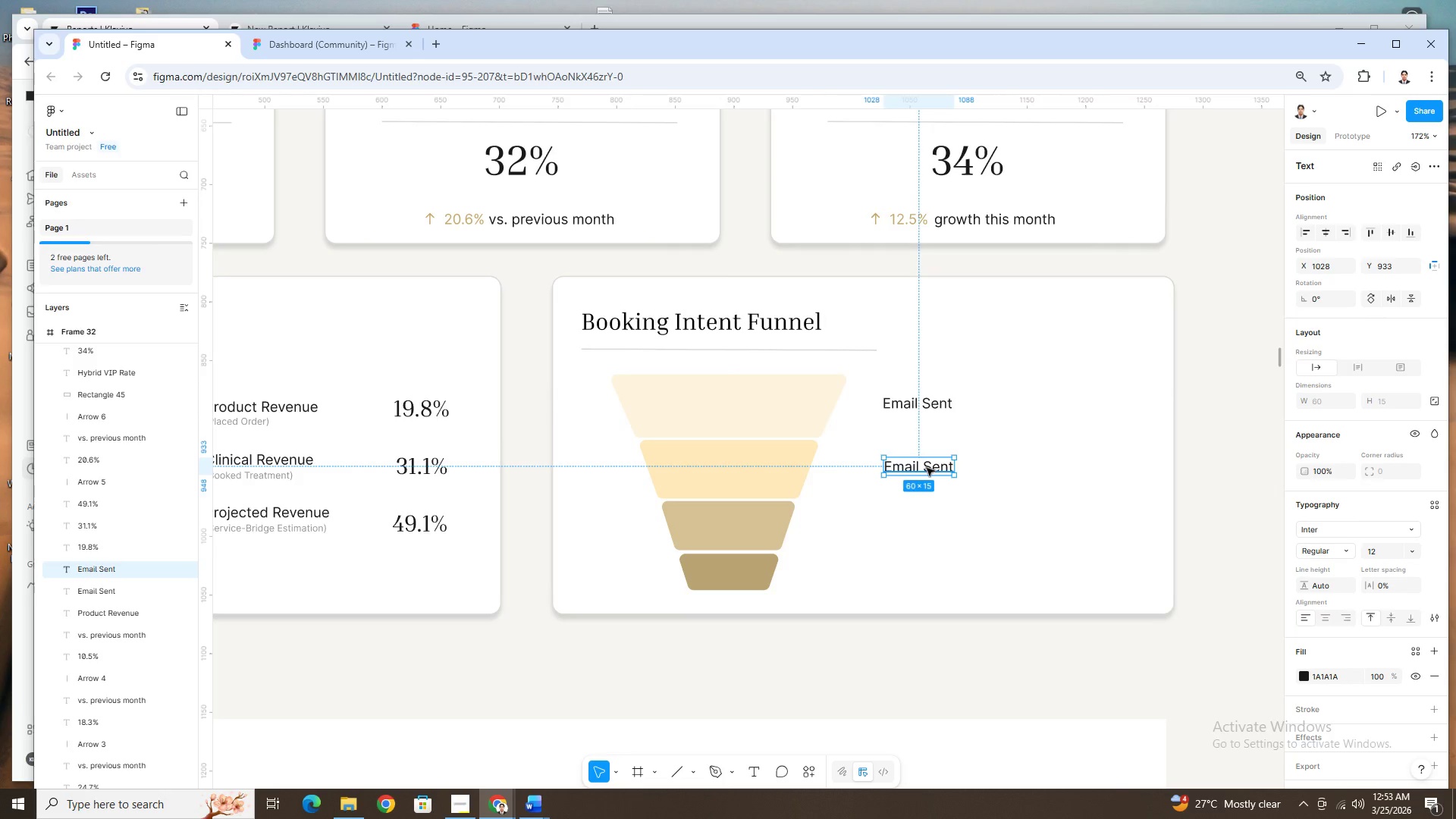 
double_click([927, 468])
 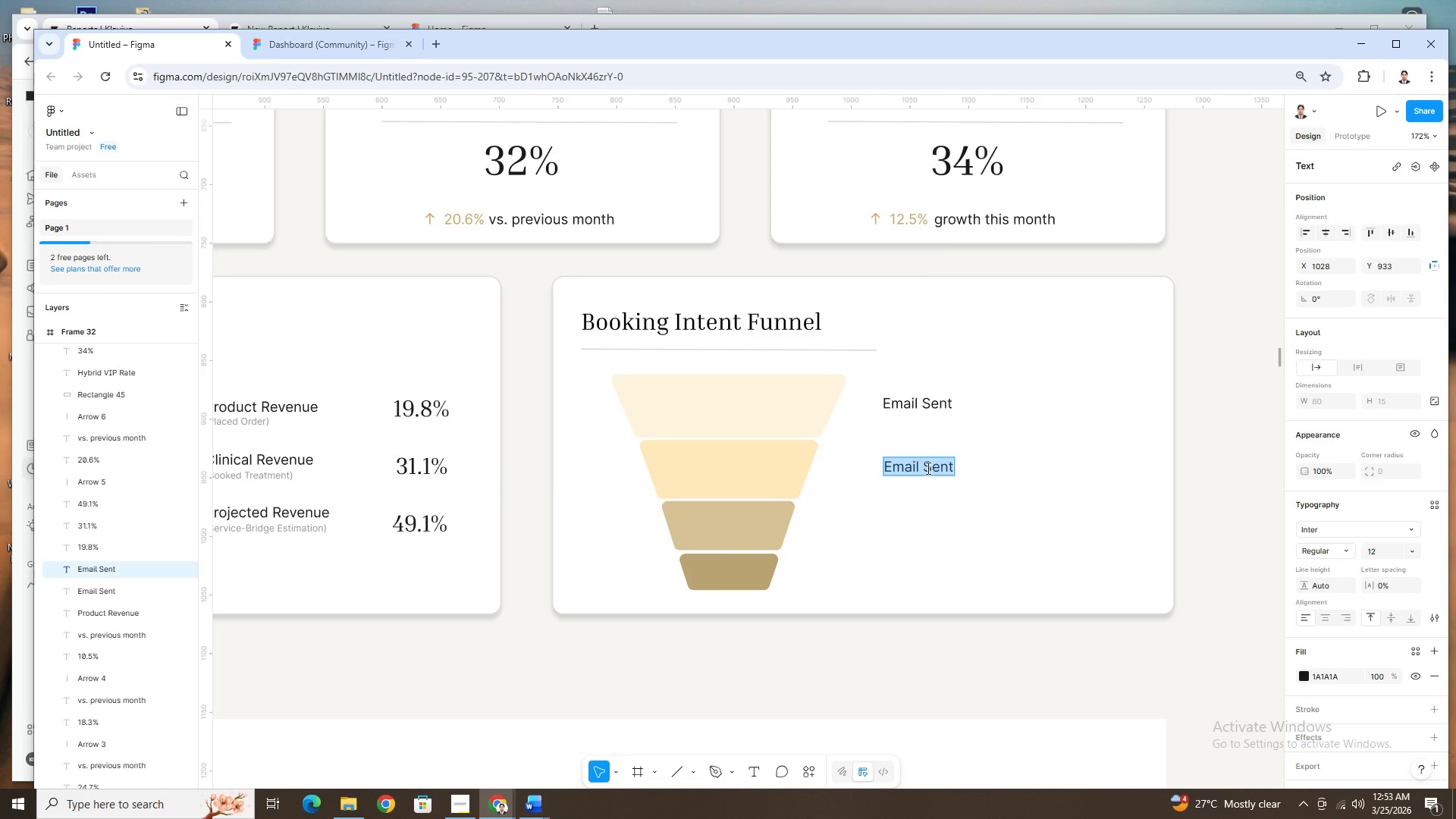 
type(Clicked Booking Link)
 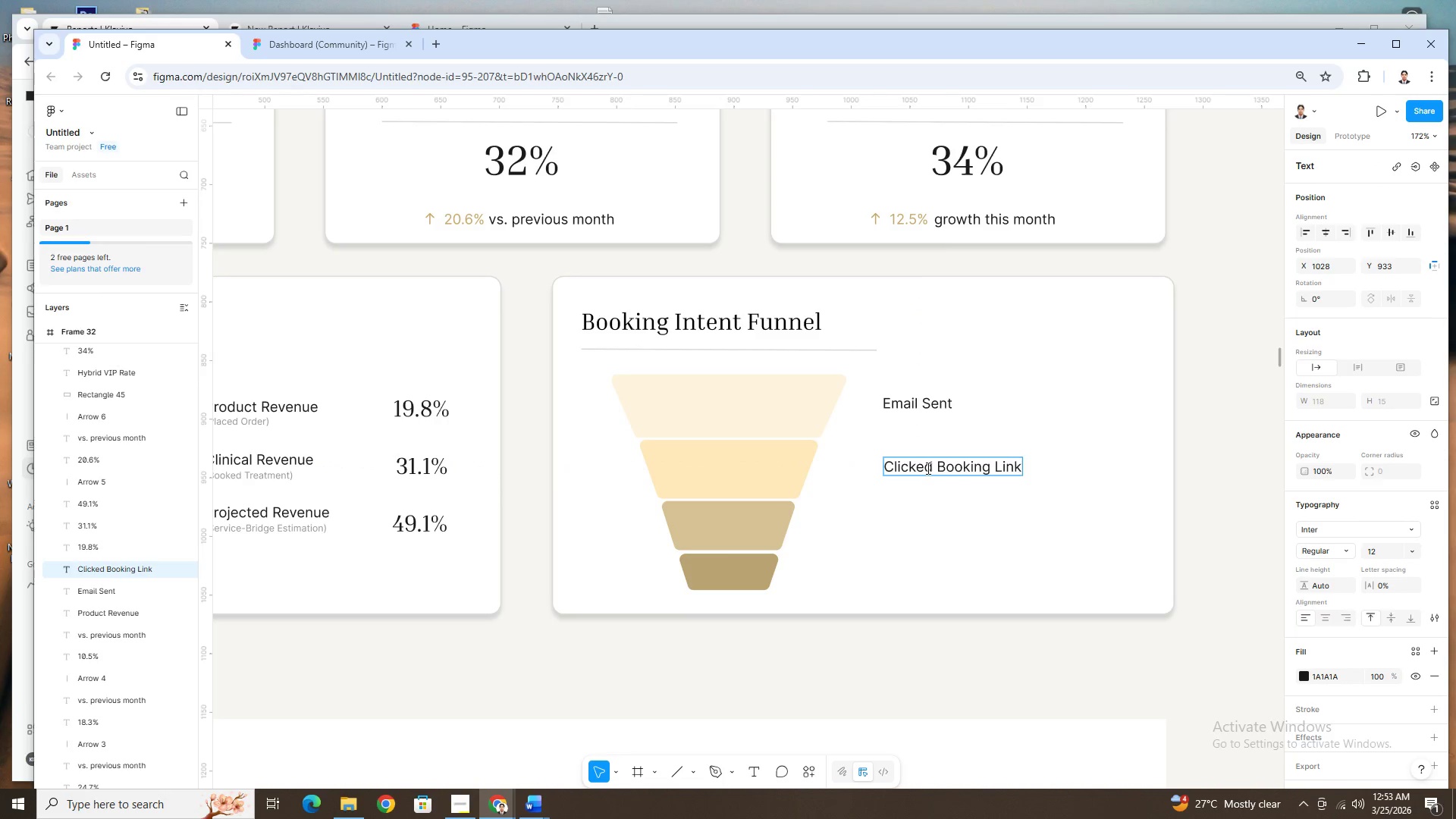 
left_click([978, 505])
 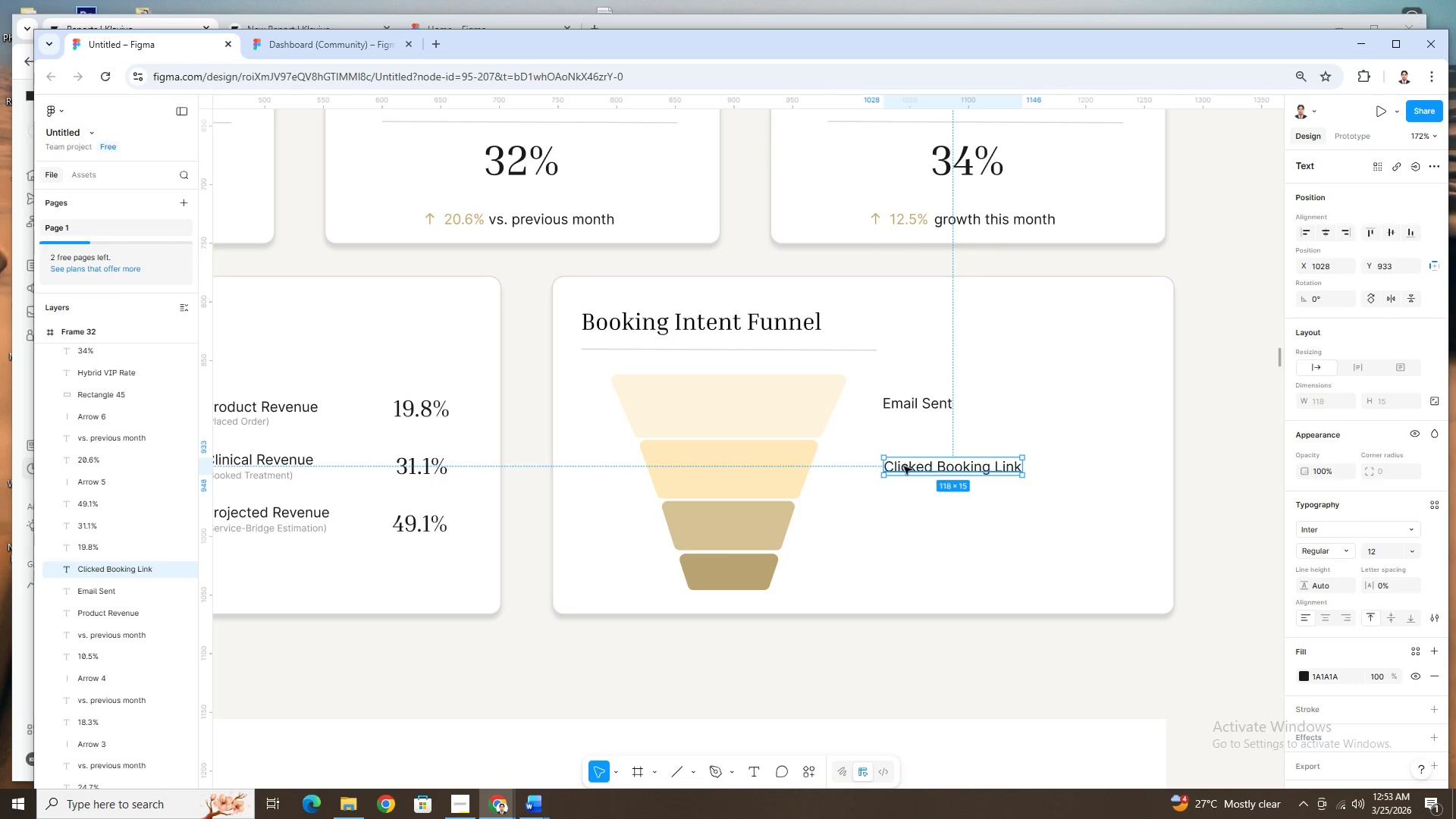 
left_click_drag(start_coordinate=[904, 466], to_coordinate=[900, 466])
 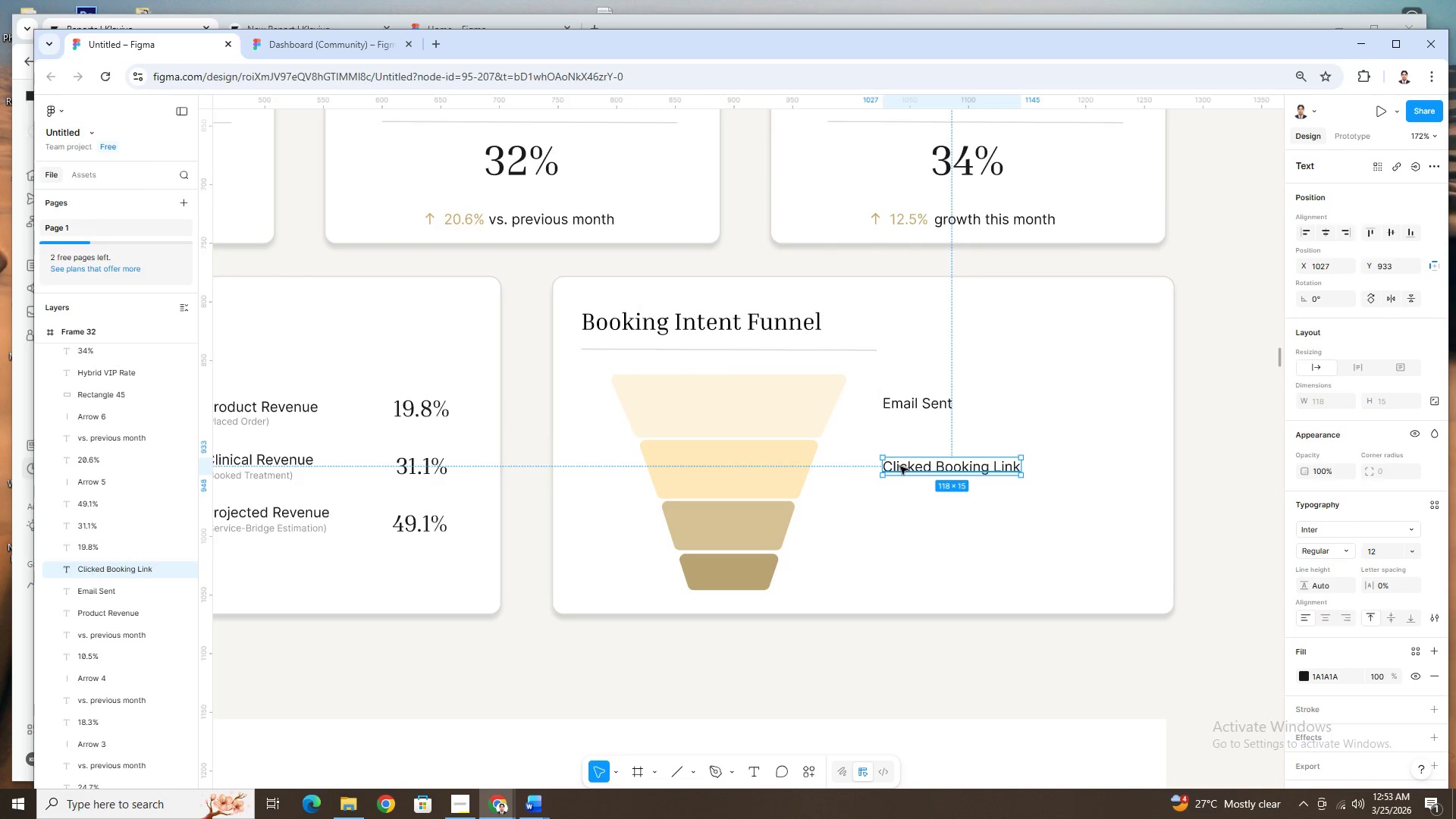 
key(Control+C)
 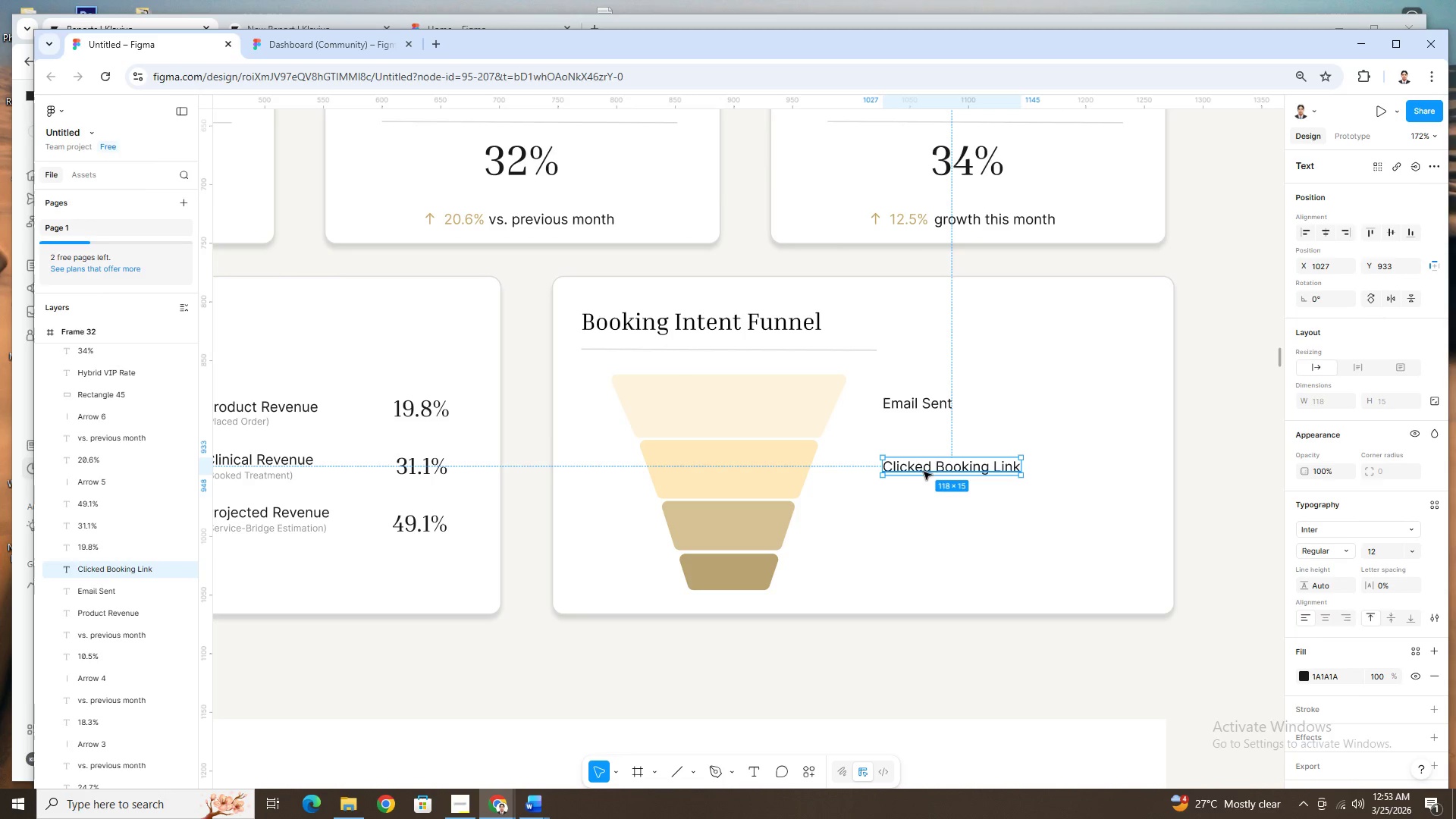 
key(Control+V)
 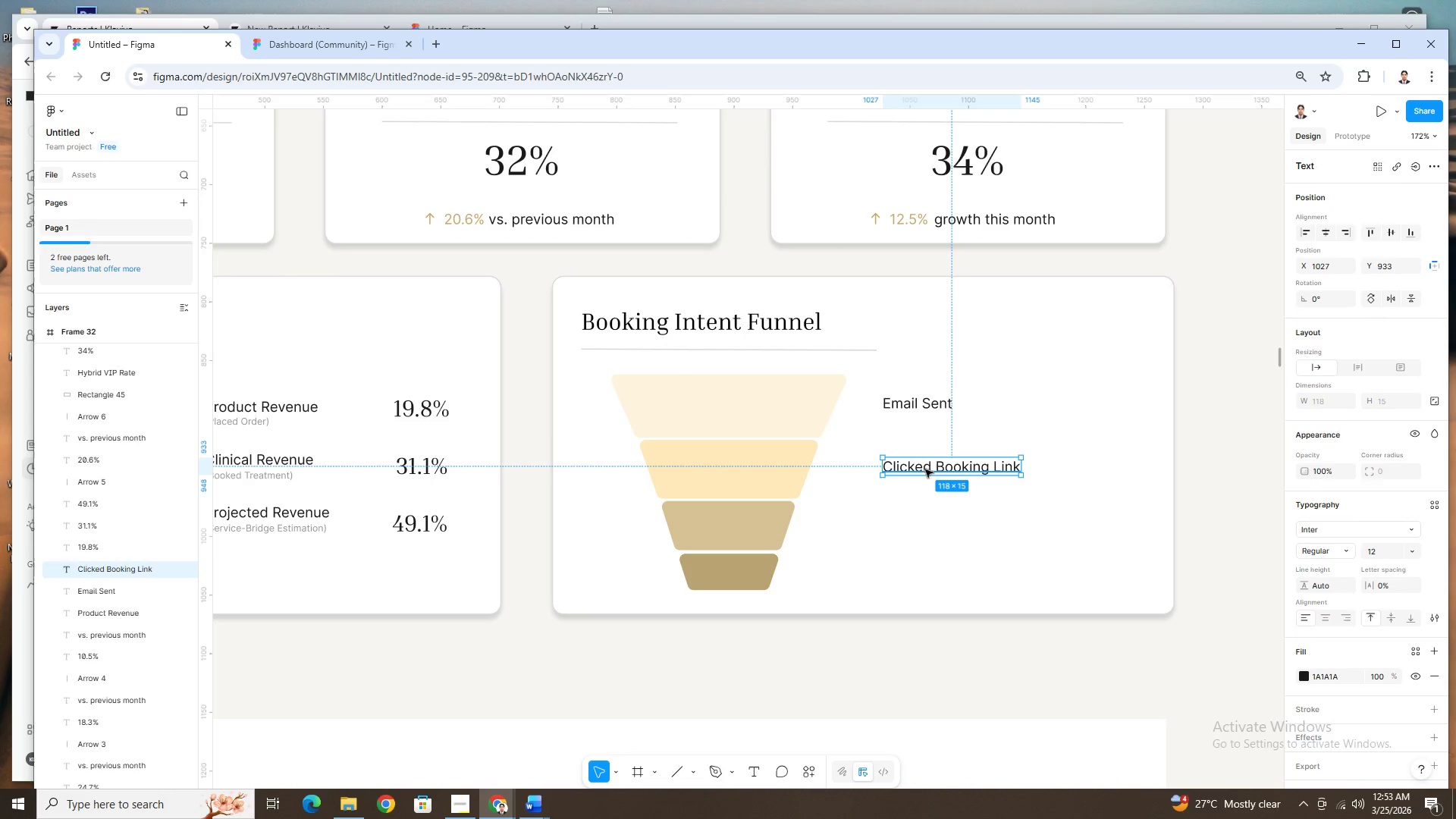 
left_click_drag(start_coordinate=[925, 469], to_coordinate=[924, 530])
 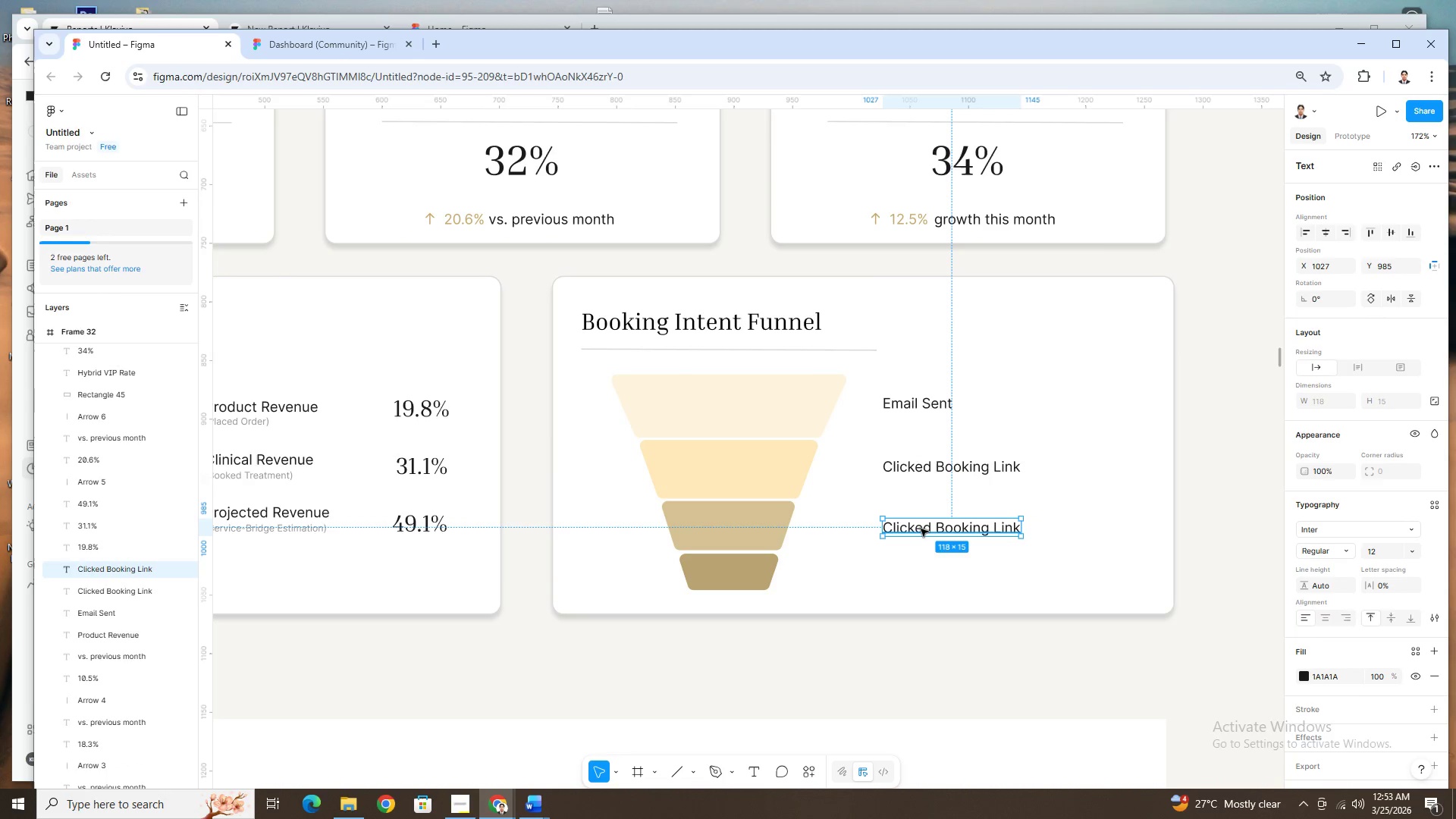 
double_click([921, 529])
 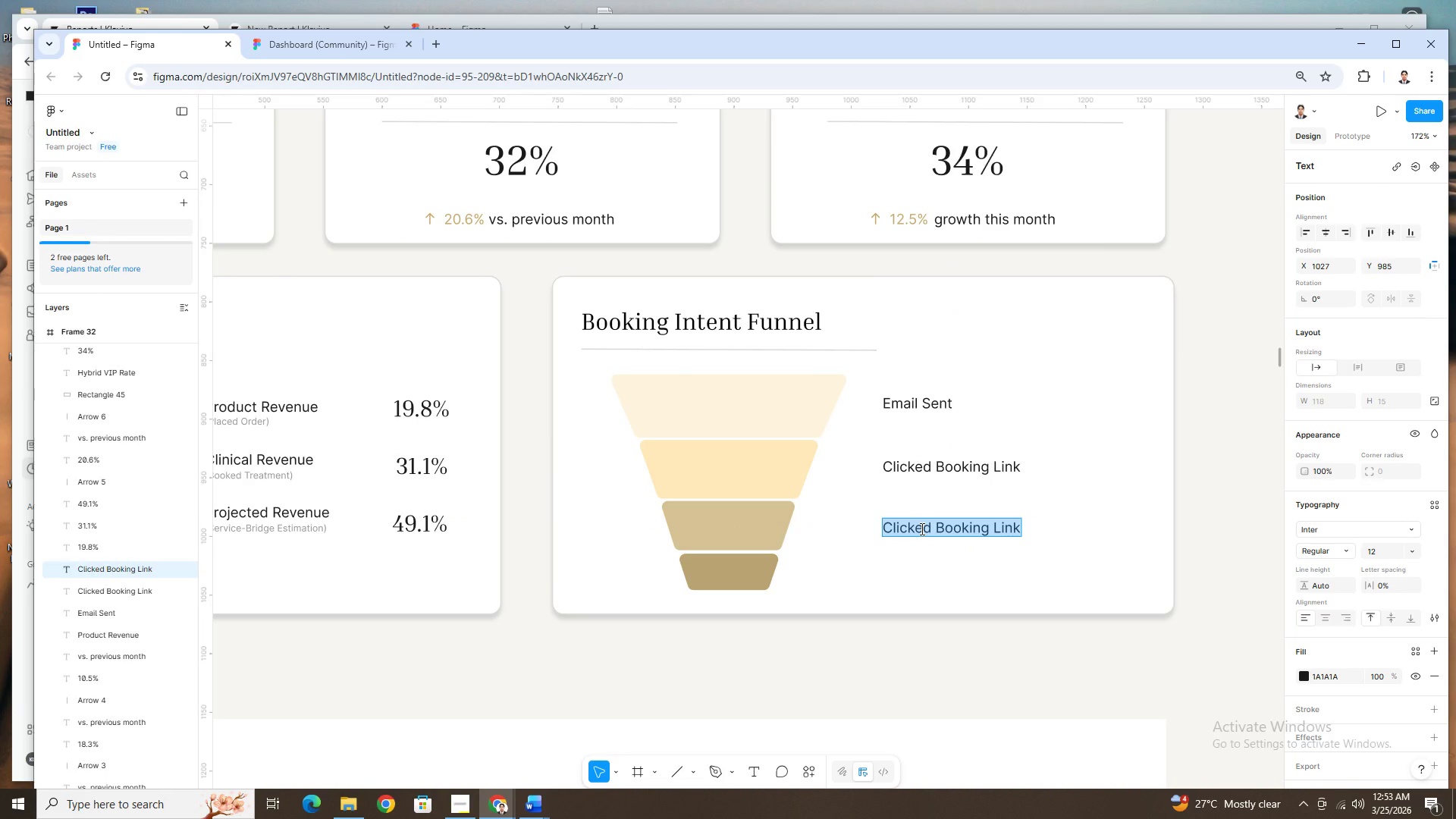 
type(Booked )
 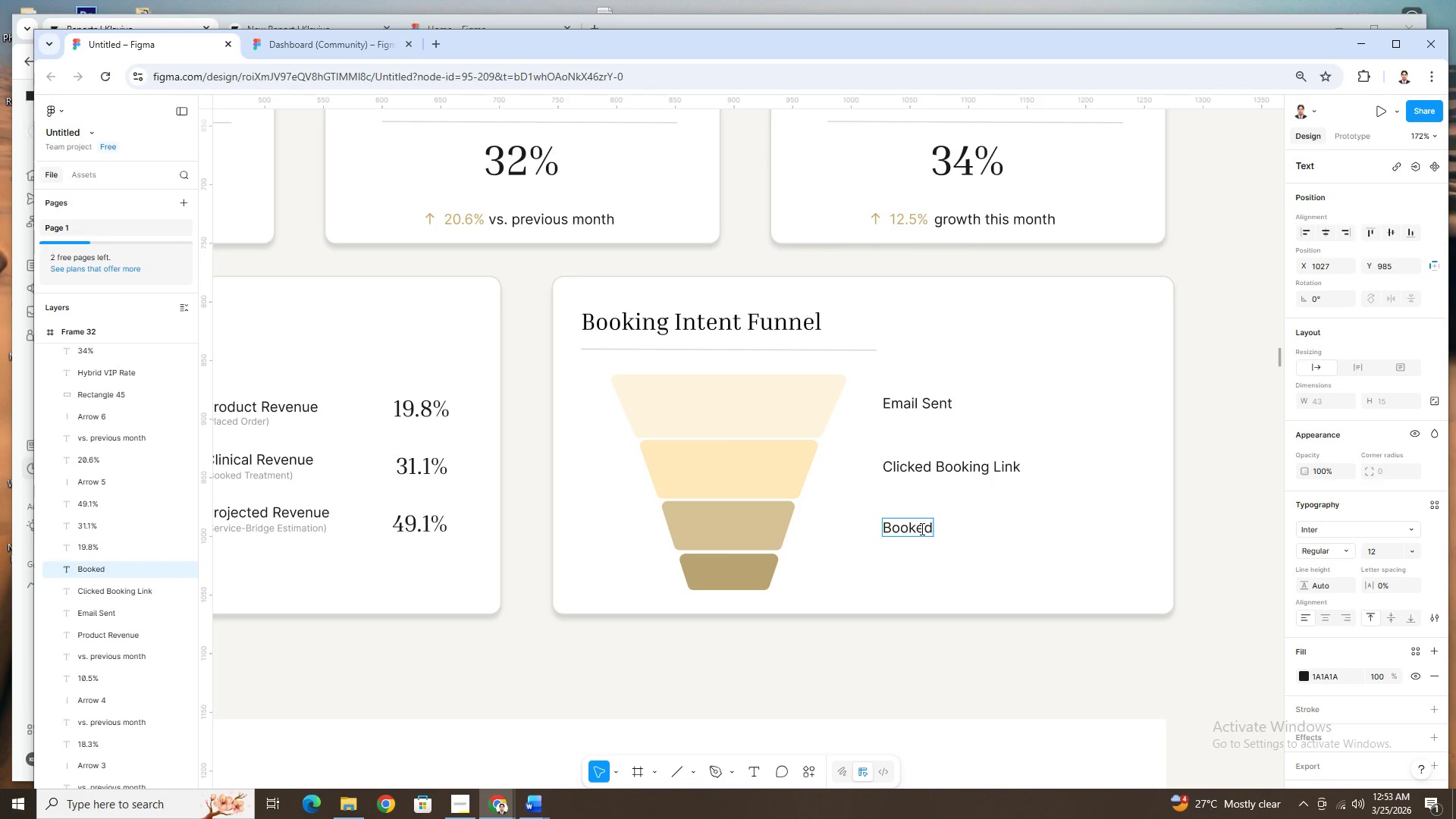 
hold_key(key=ShiftLeft, duration=0.39)
 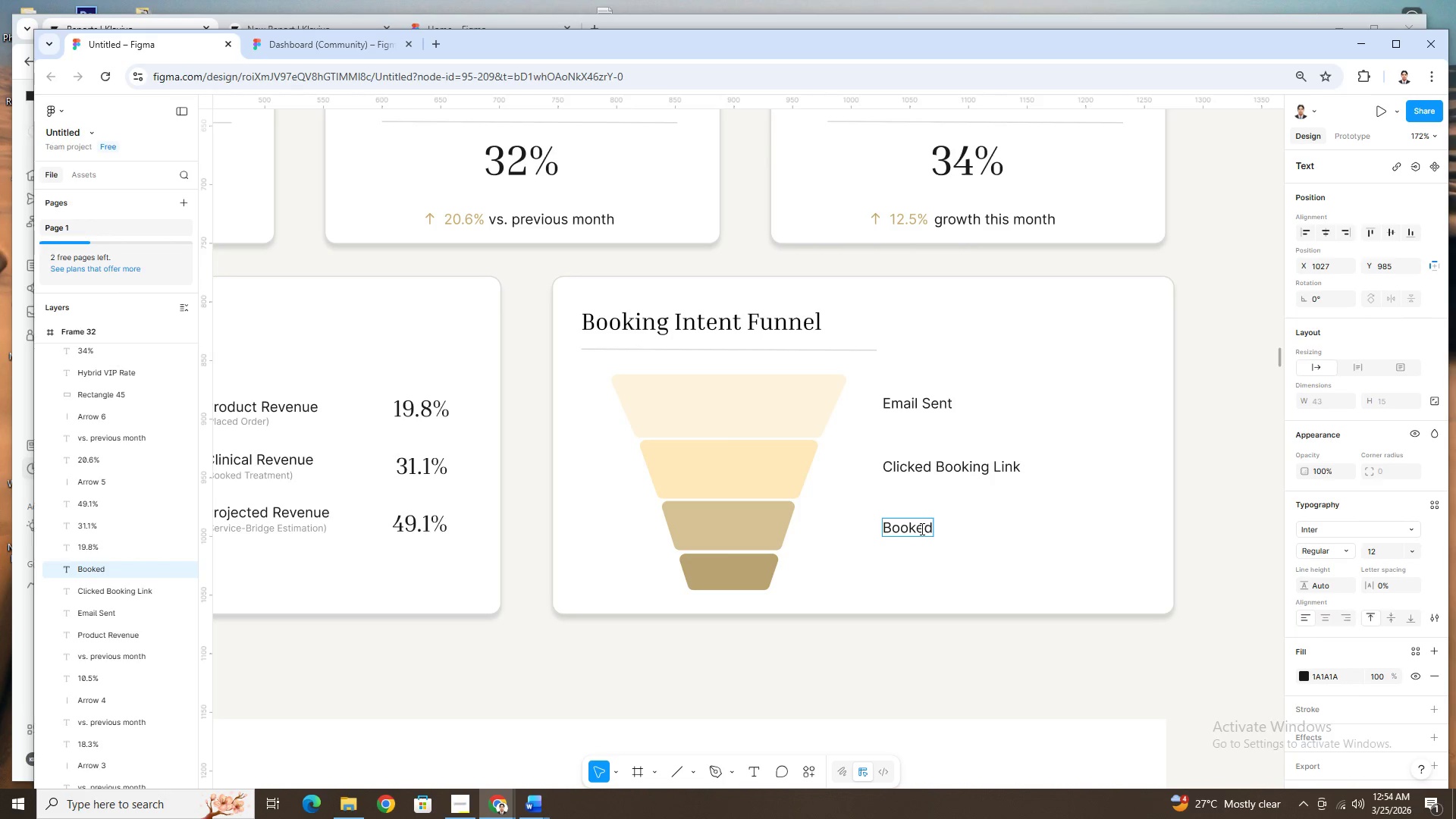 
type(Treatment)
 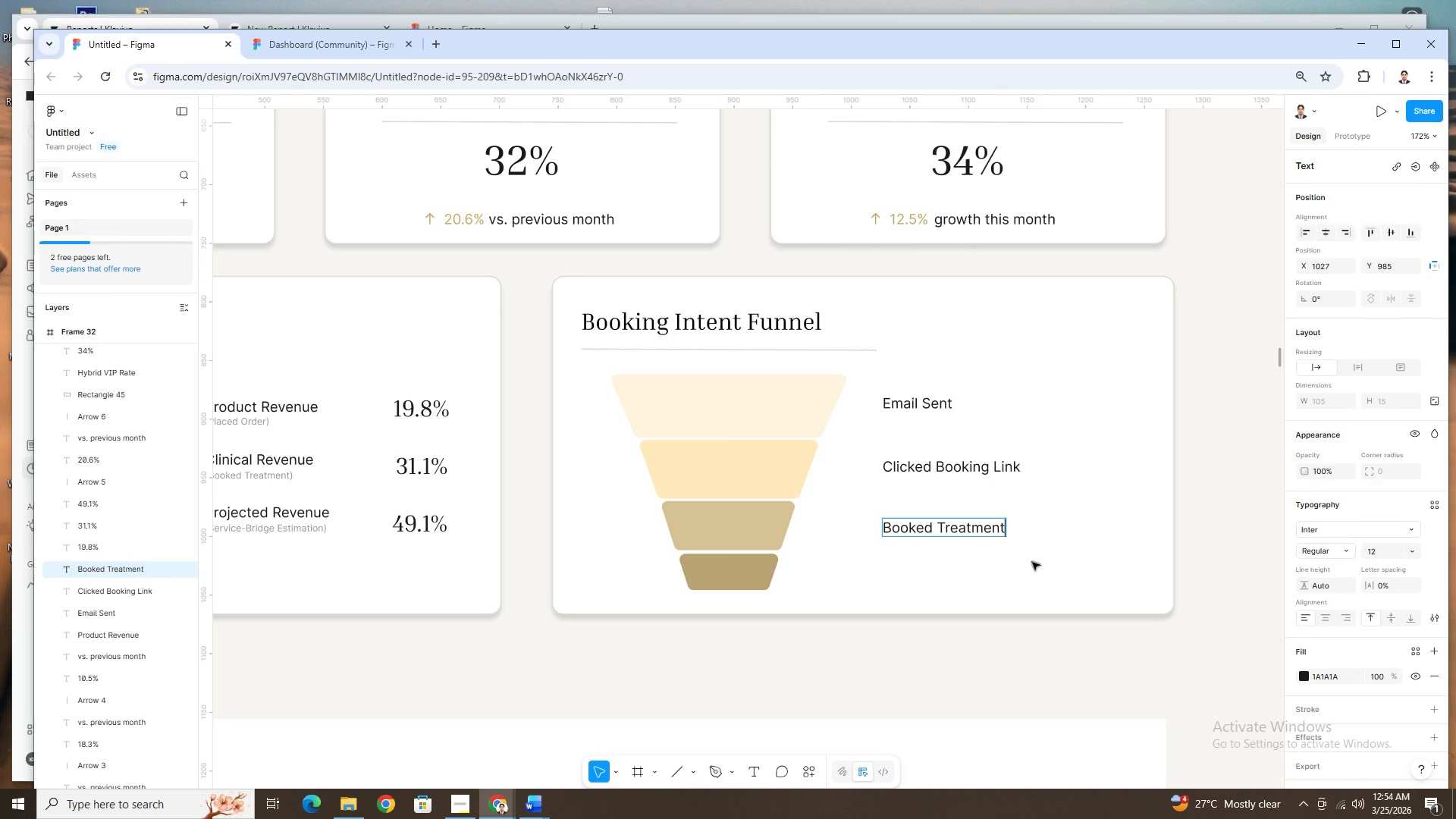 
double_click([1032, 562])
 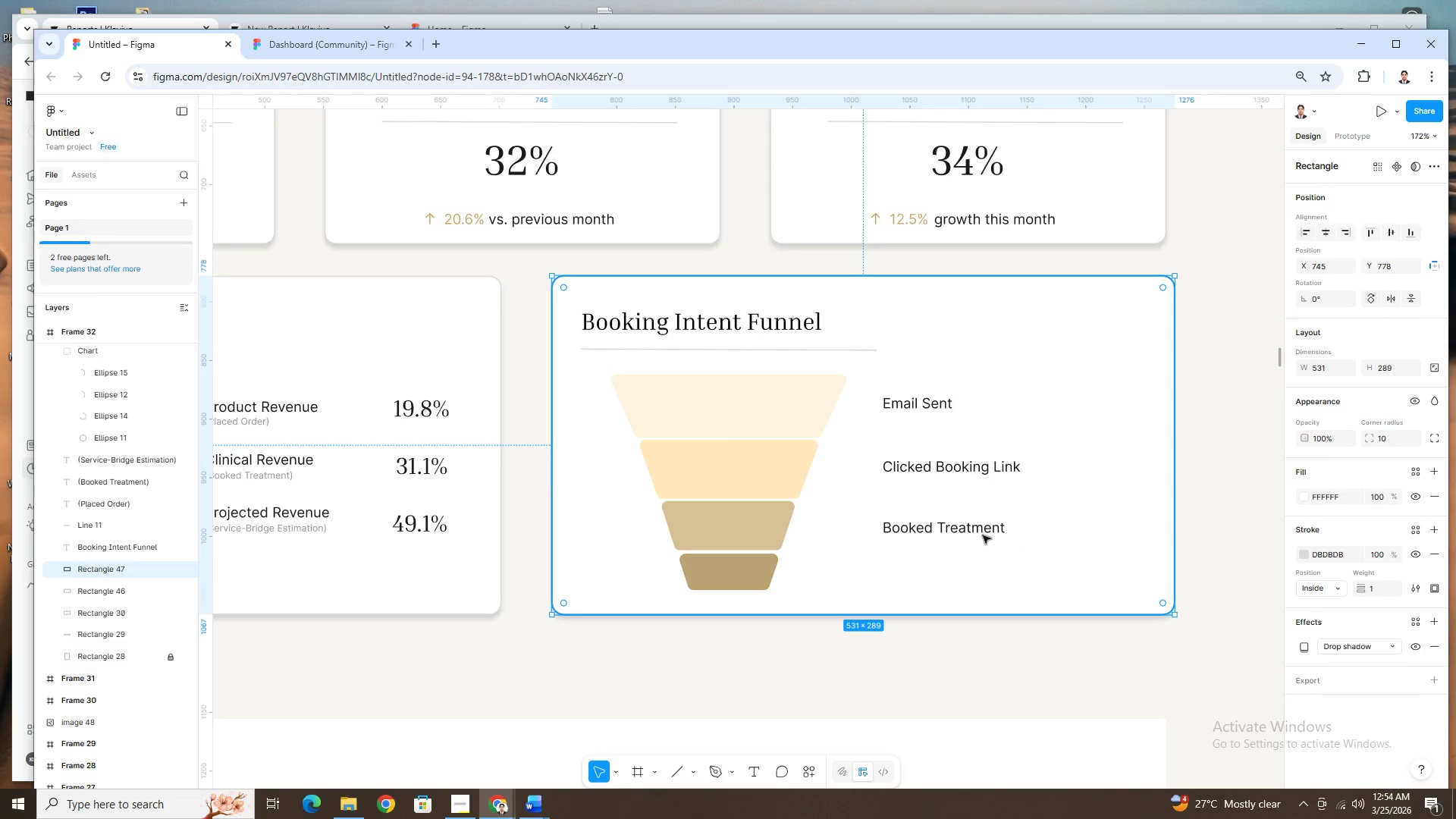 
left_click([965, 526])
 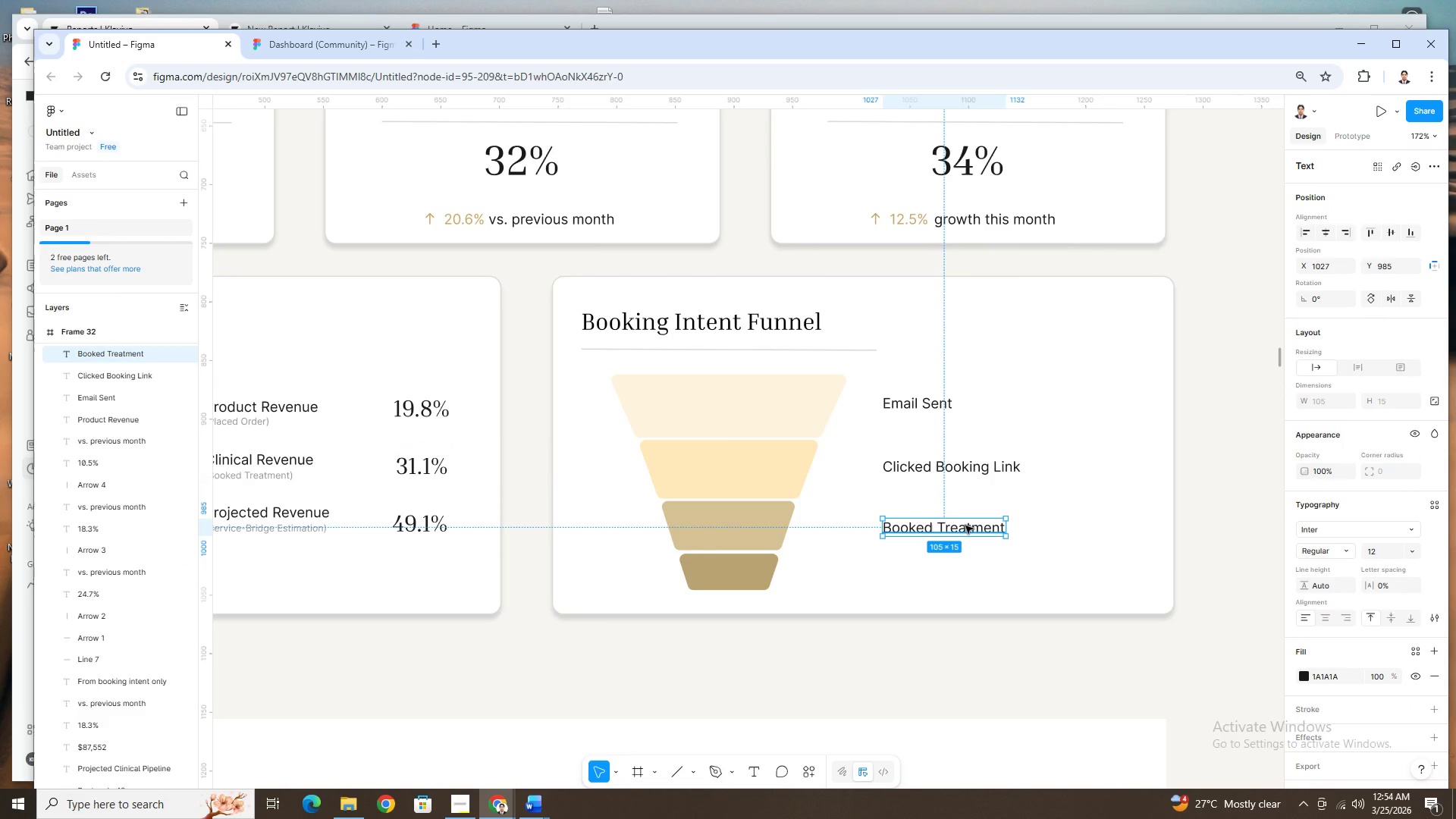 
hold_key(key=ControlLeft, duration=1.5)
scroll: coordinate [966, 525], scroll_direction: down, amount: 2.0
 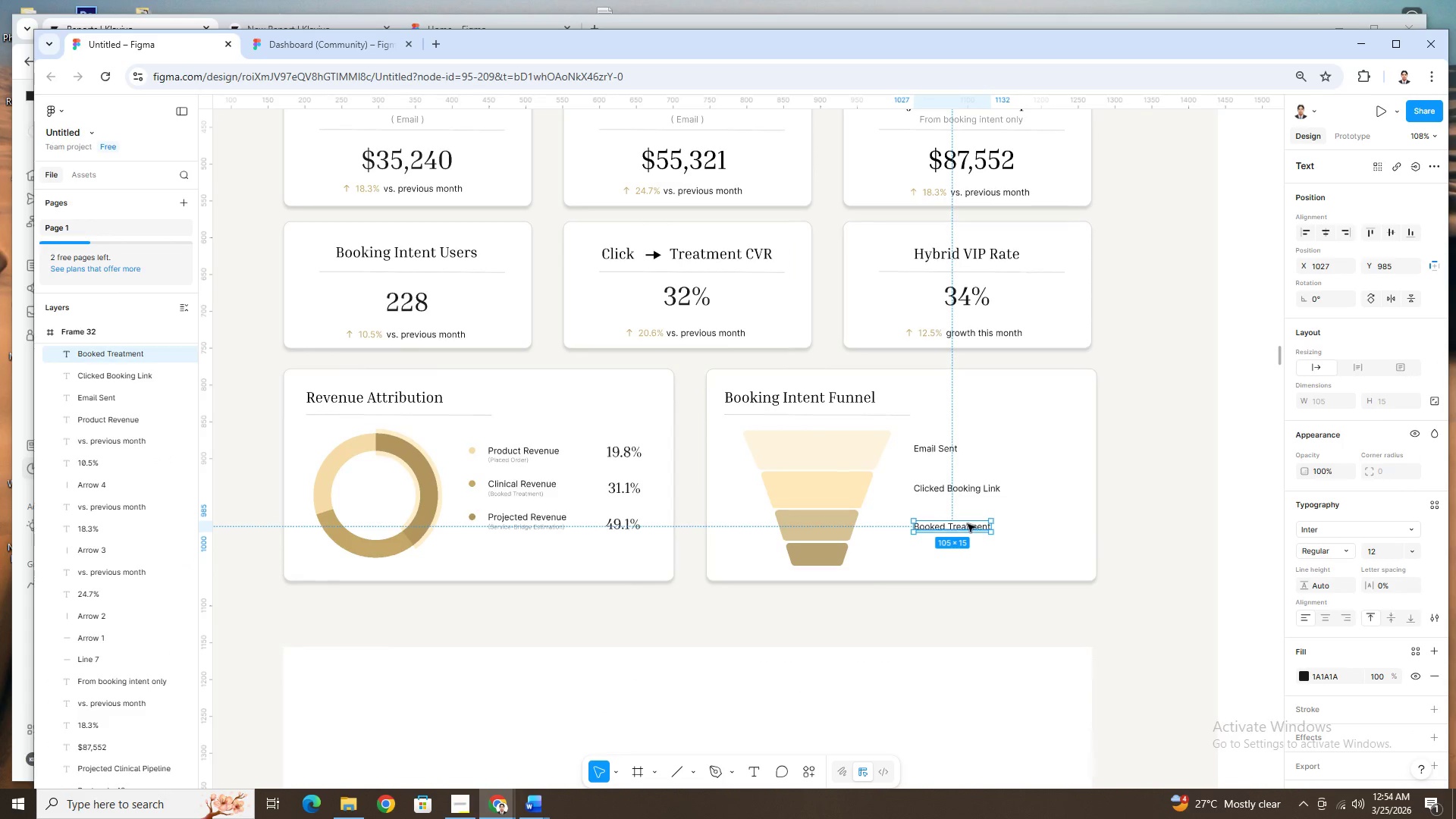 
hold_key(key=ControlLeft, duration=1.51)
scroll: coordinate [968, 524], scroll_direction: none, amount: 0.0
 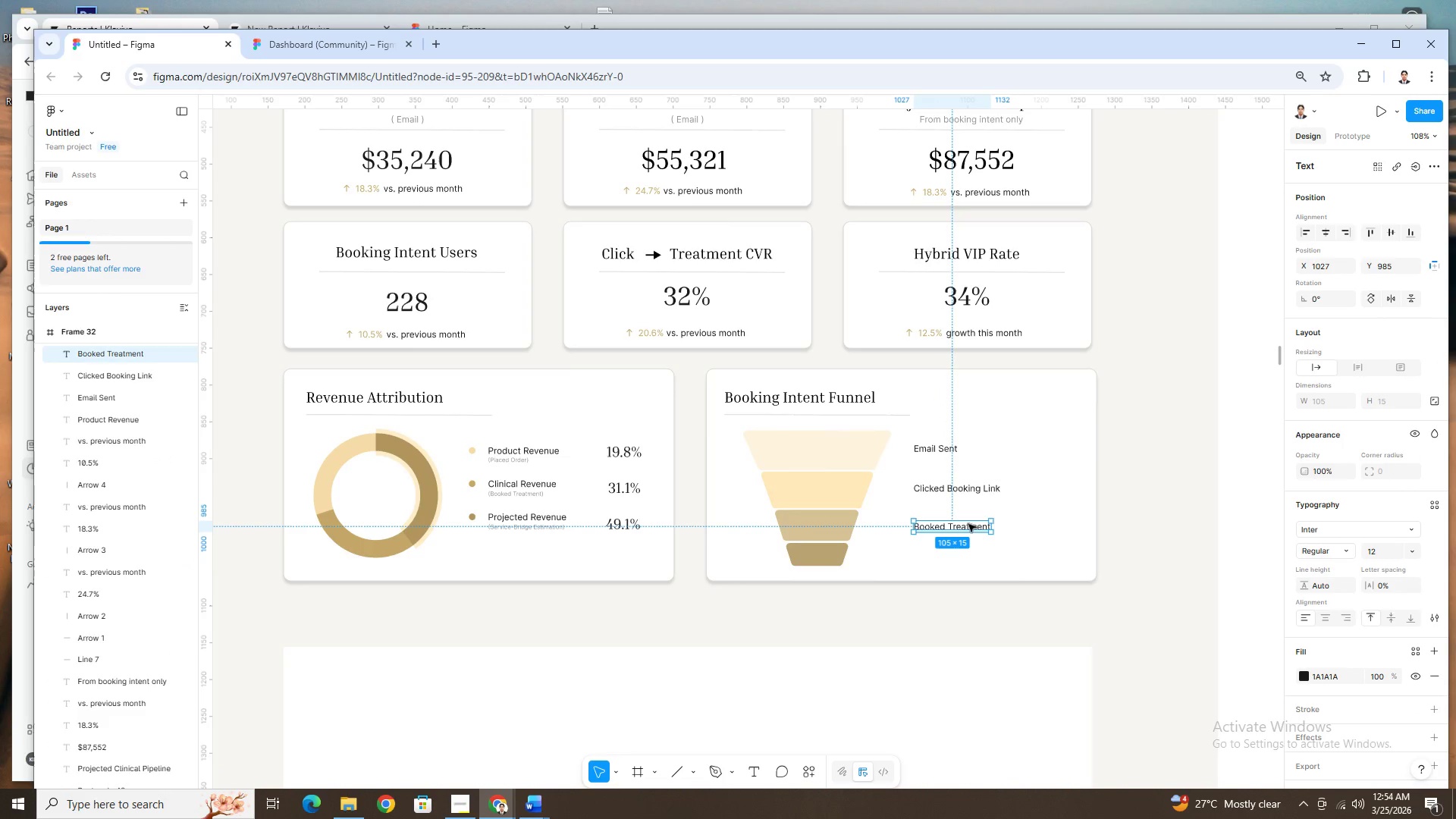 
hold_key(key=ControlLeft, duration=1.52)
scroll: coordinate [996, 530], scroll_direction: up, amount: 4.0
 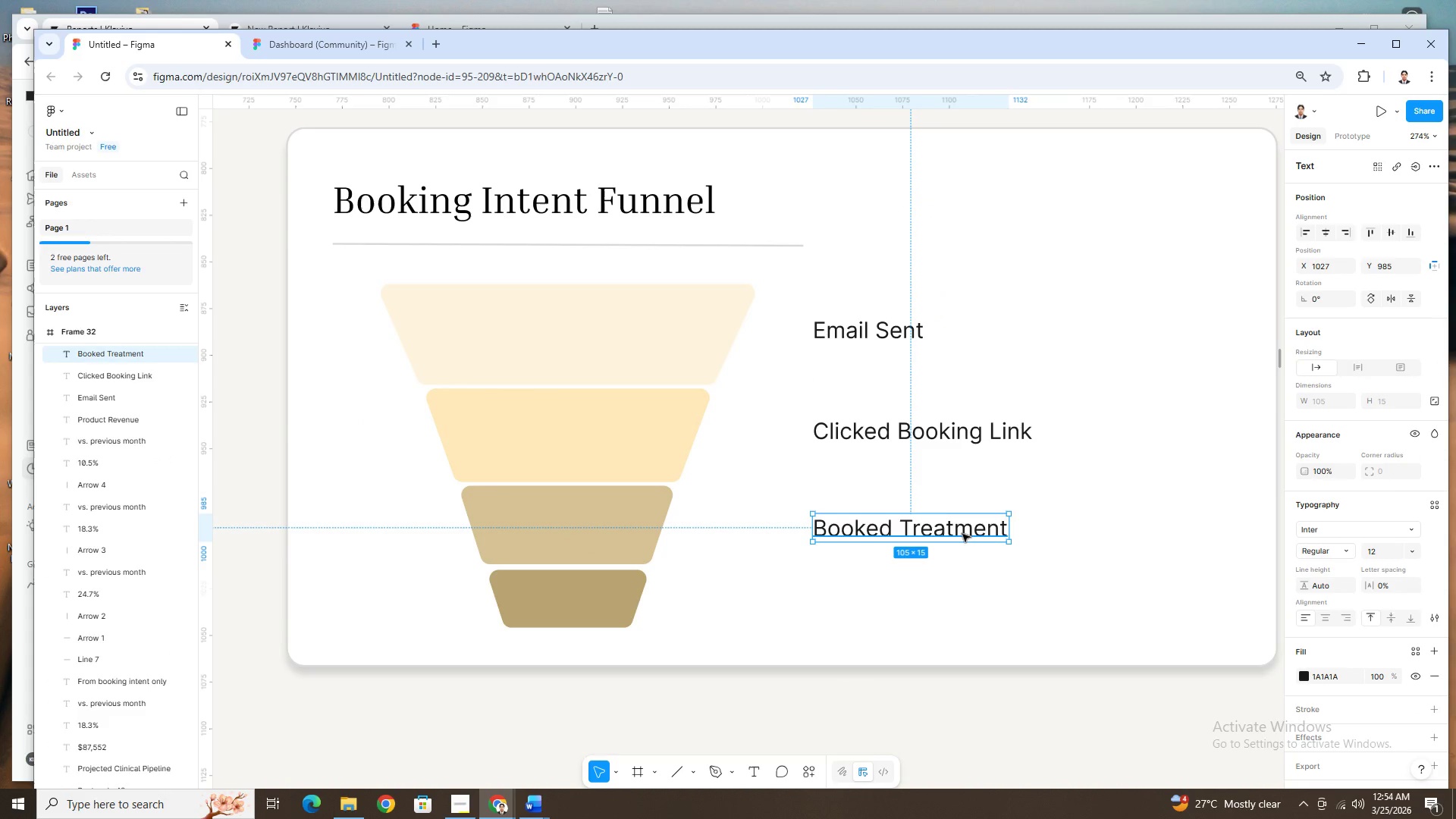 
left_click([962, 534])
 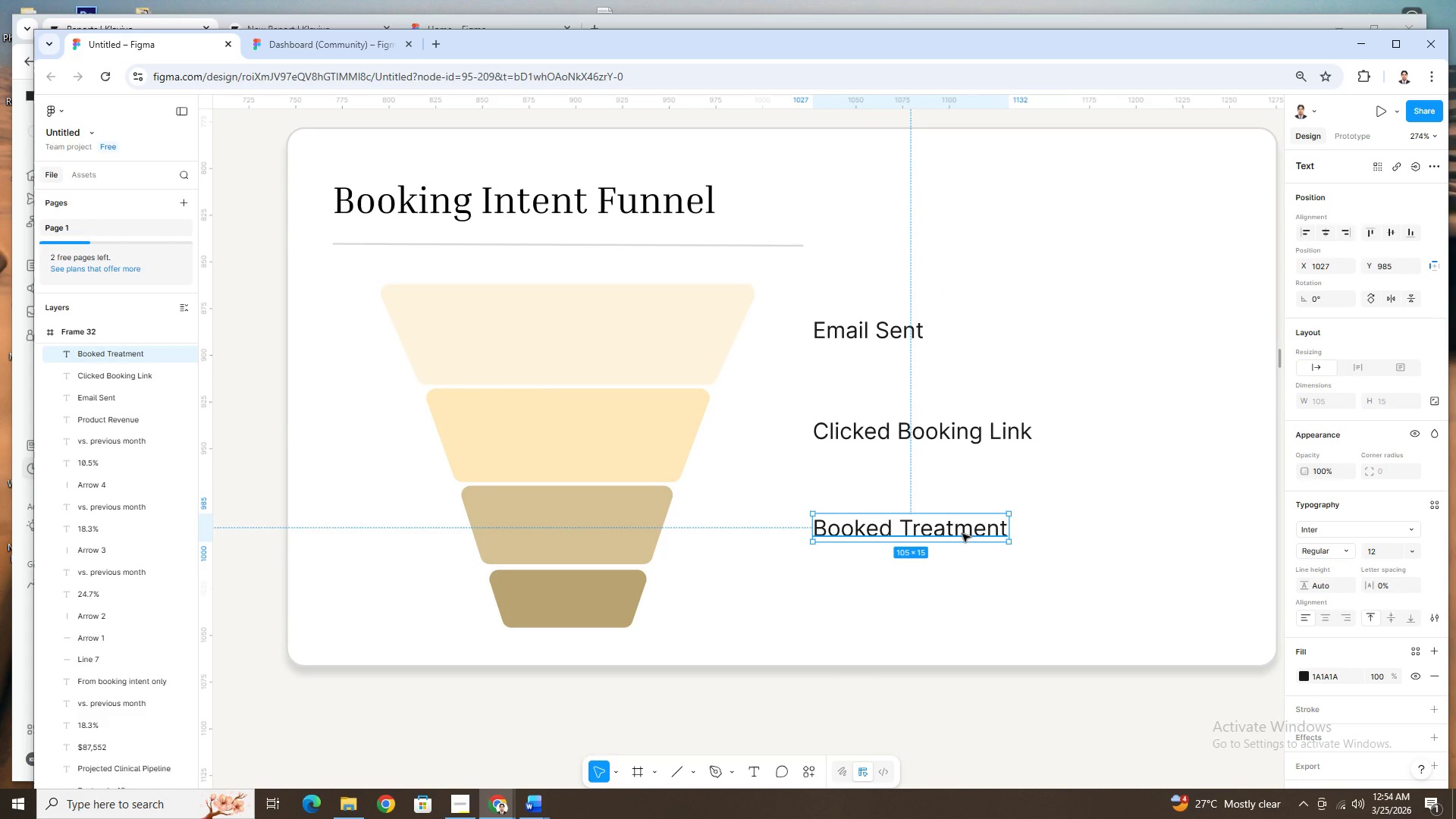 
key(Control+C)
 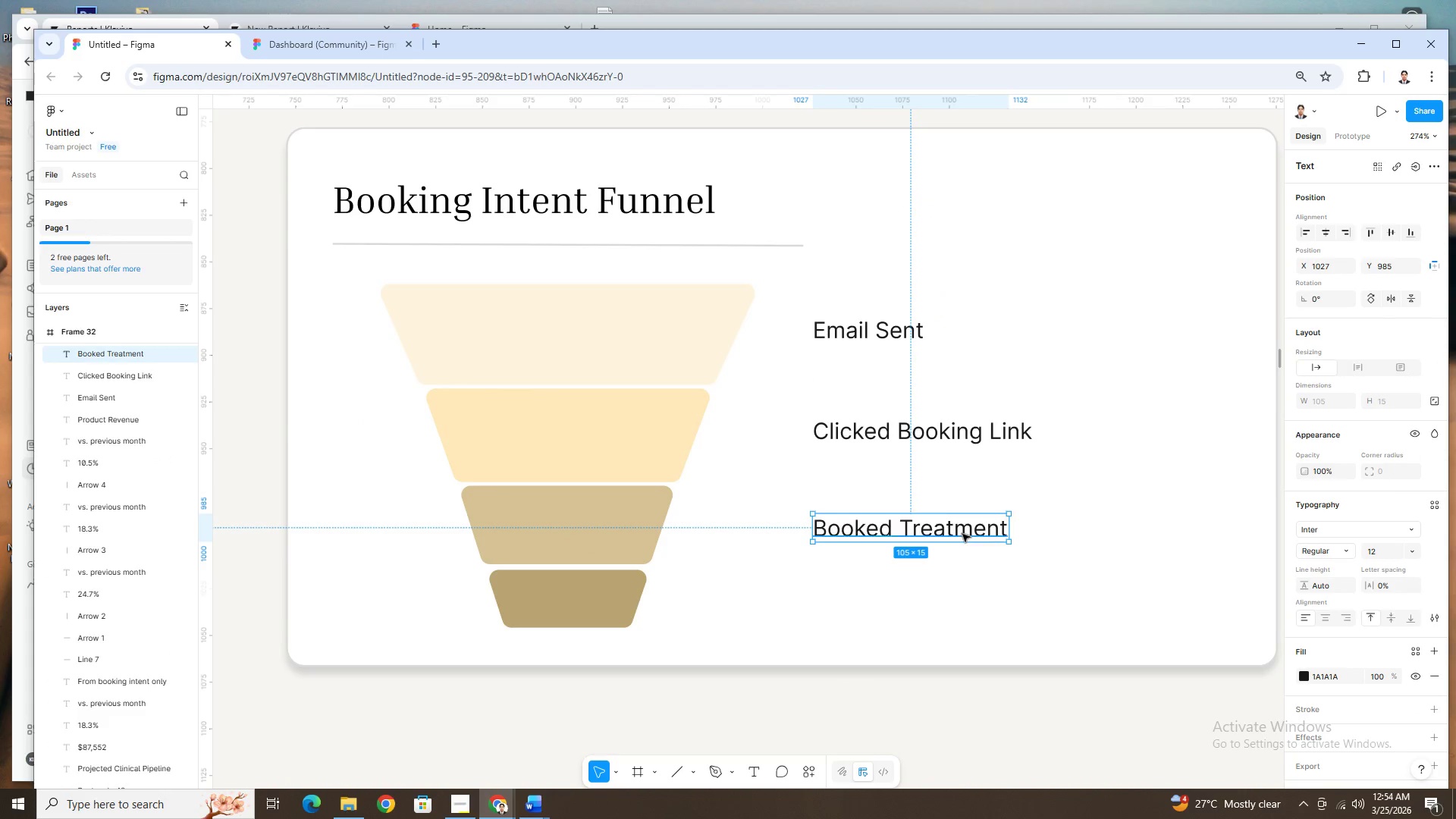 
key(Control+V)
 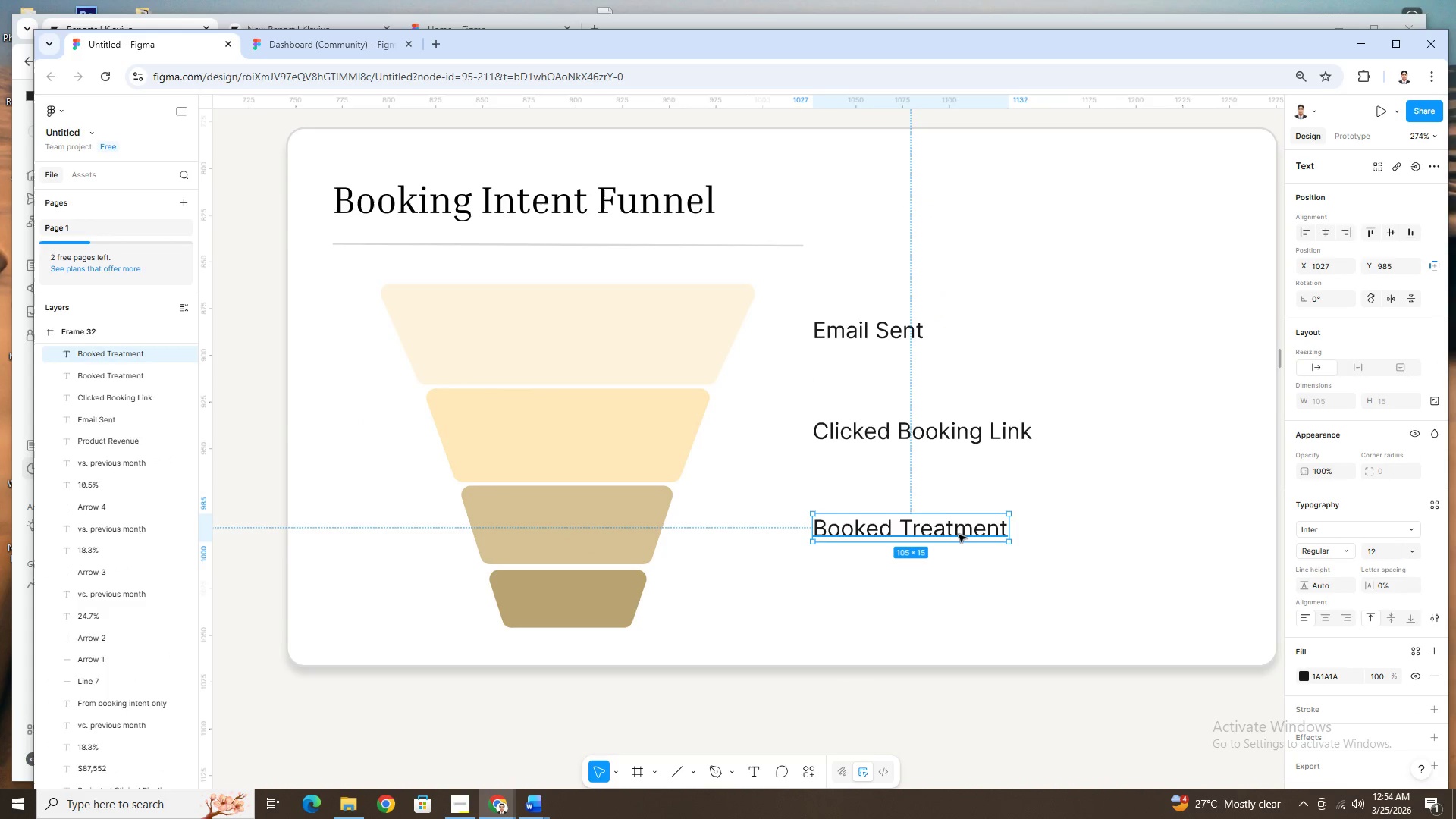 
left_click_drag(start_coordinate=[959, 535], to_coordinate=[956, 604])
 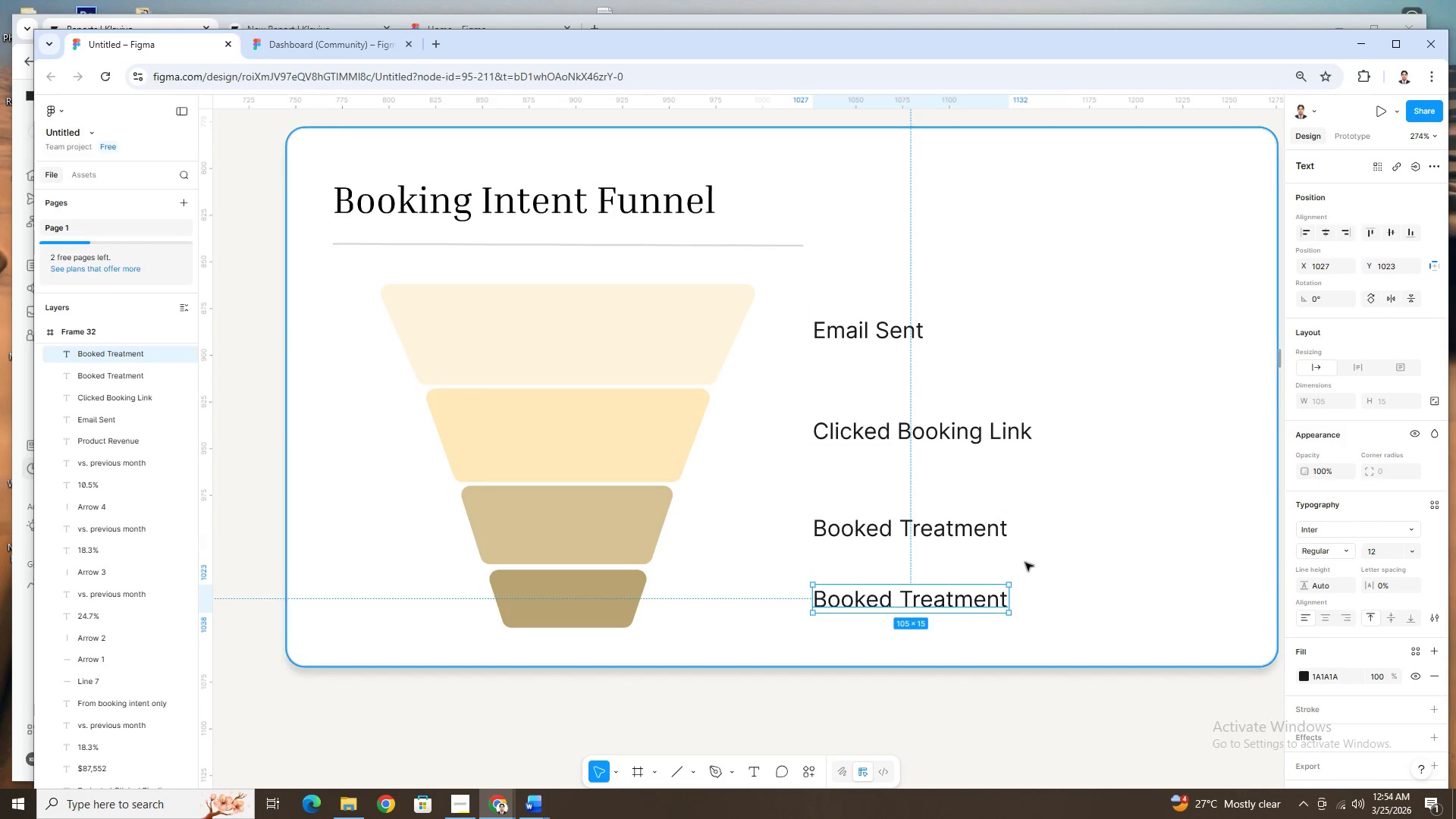 
hold_key(key=ControlLeft, duration=1.53)
scroll: coordinate [1026, 562], scroll_direction: down, amount: 5.0
 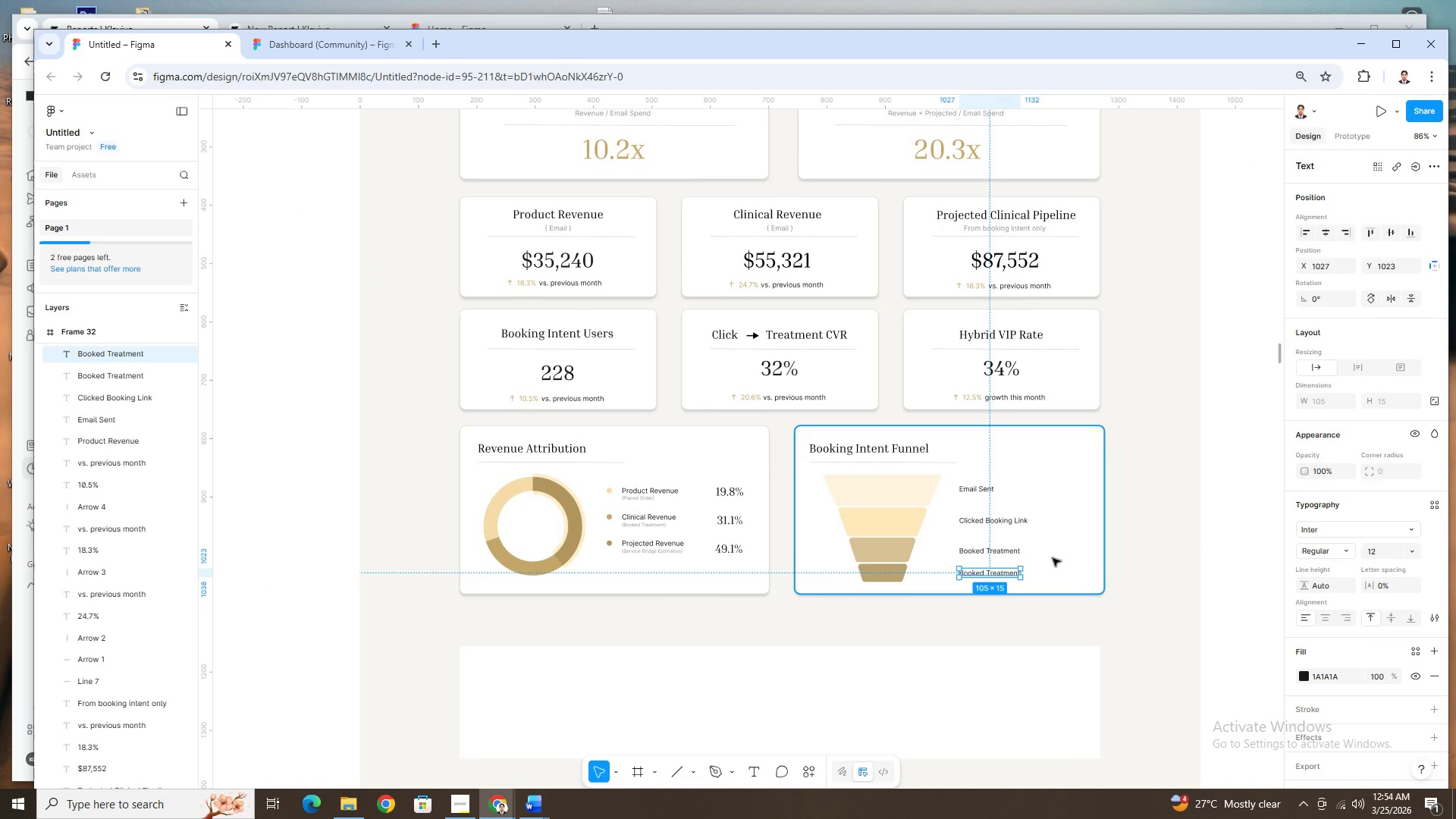 
hold_key(key=ControlLeft, duration=1.51)
 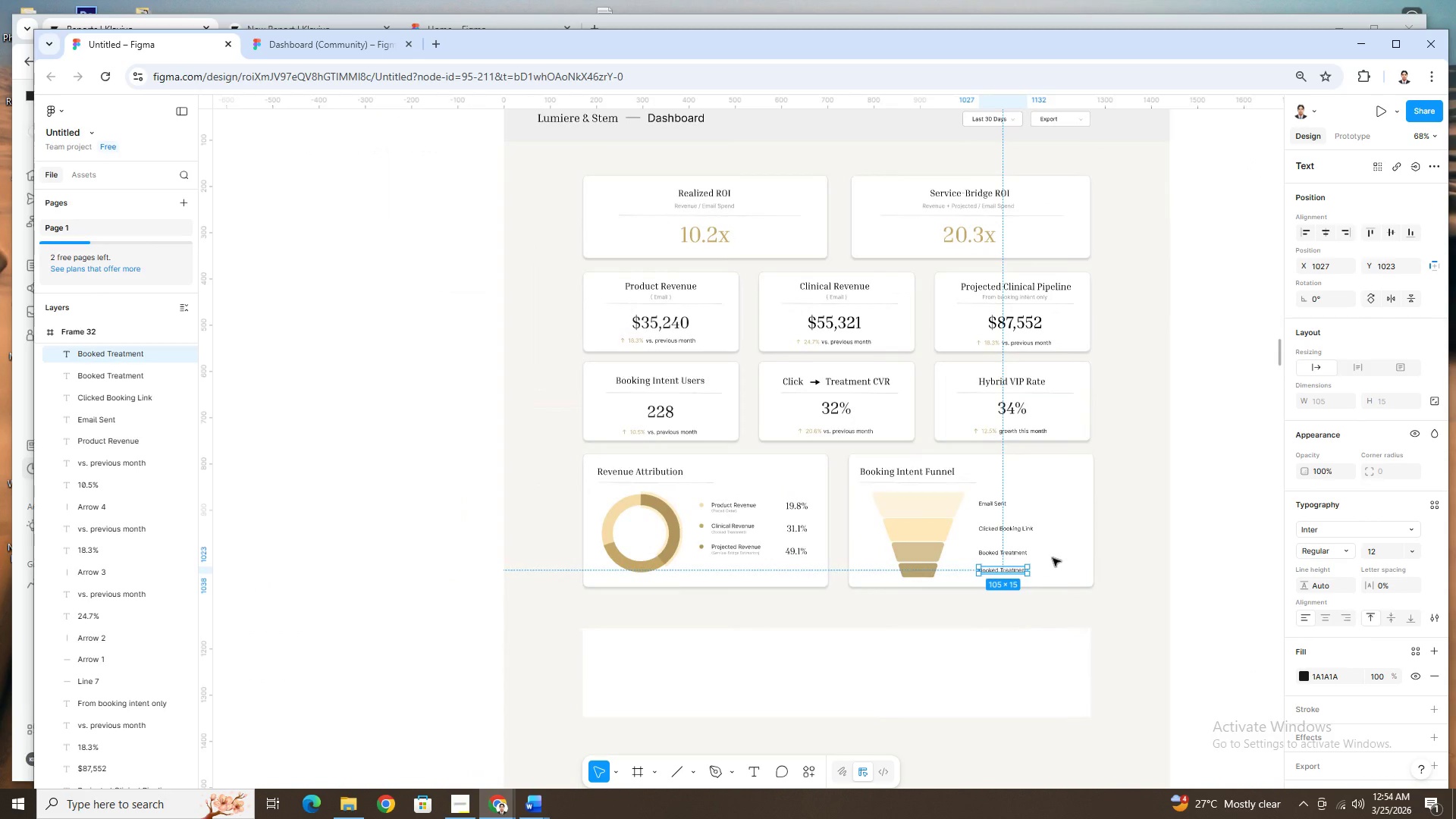 
hold_key(key=ControlLeft, duration=1.52)
 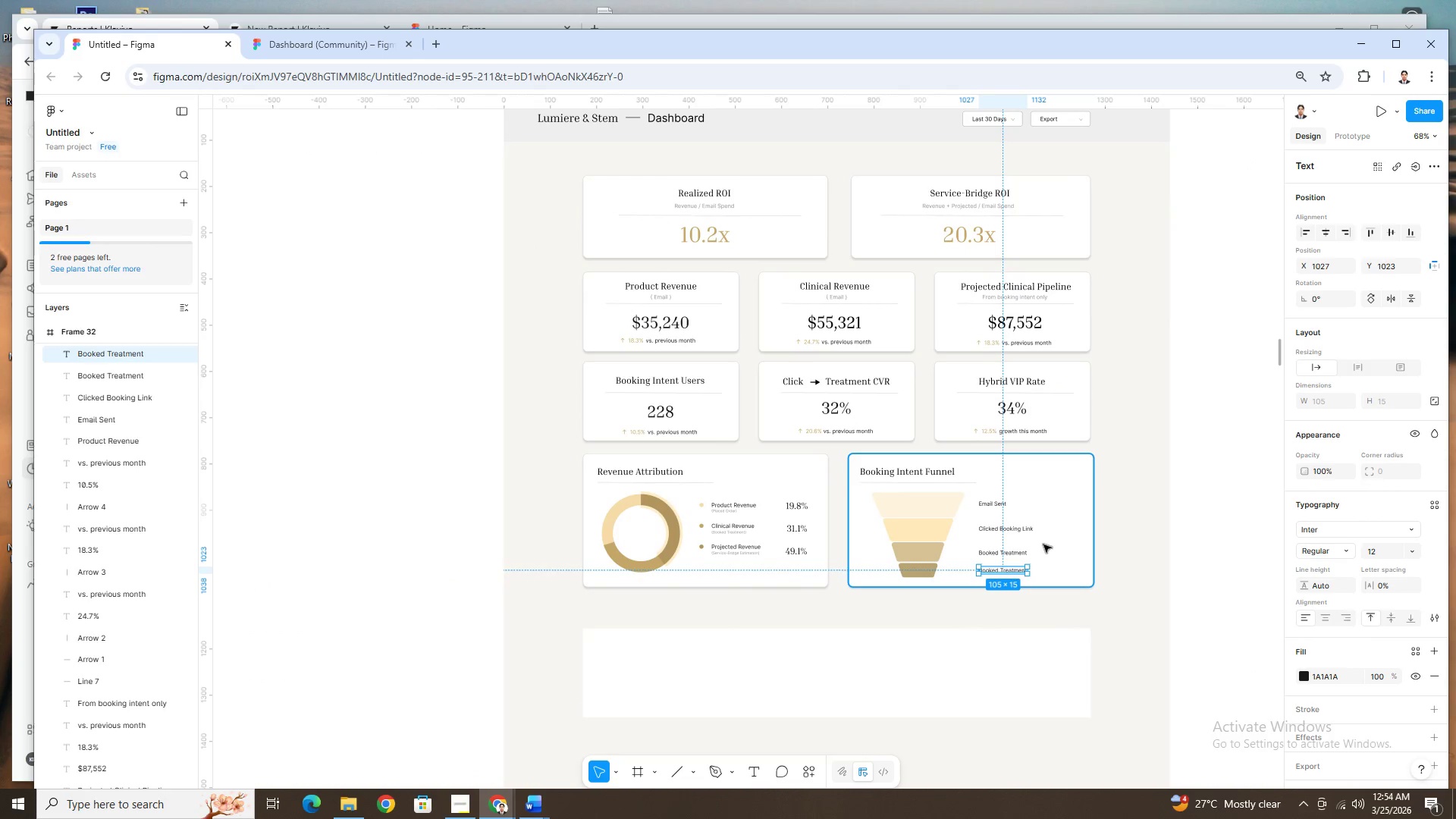 
scroll: coordinate [1053, 558], scroll_direction: up, amount: 3.0
 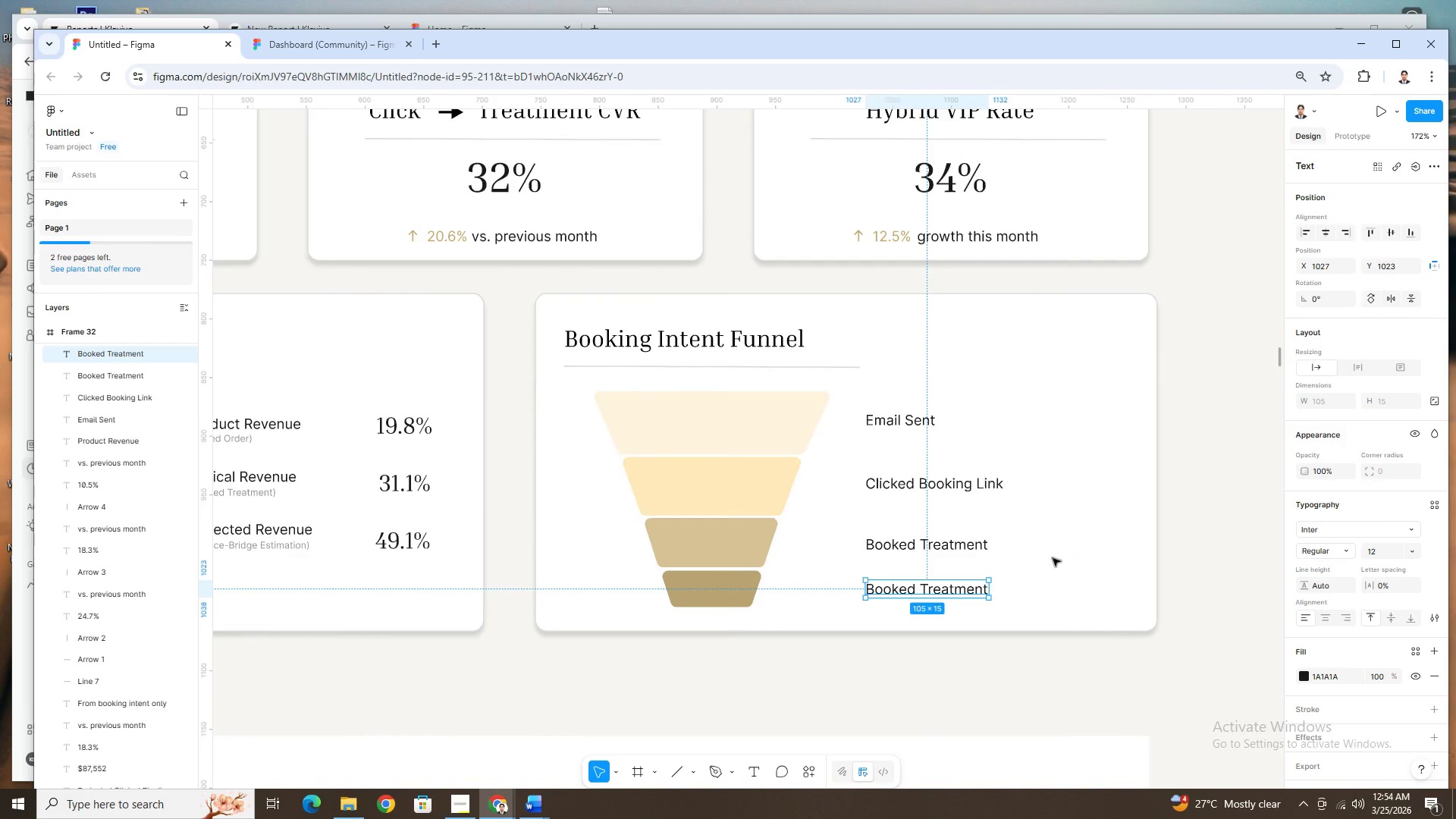 
scroll: coordinate [1053, 558], scroll_direction: down, amount: 4.0
 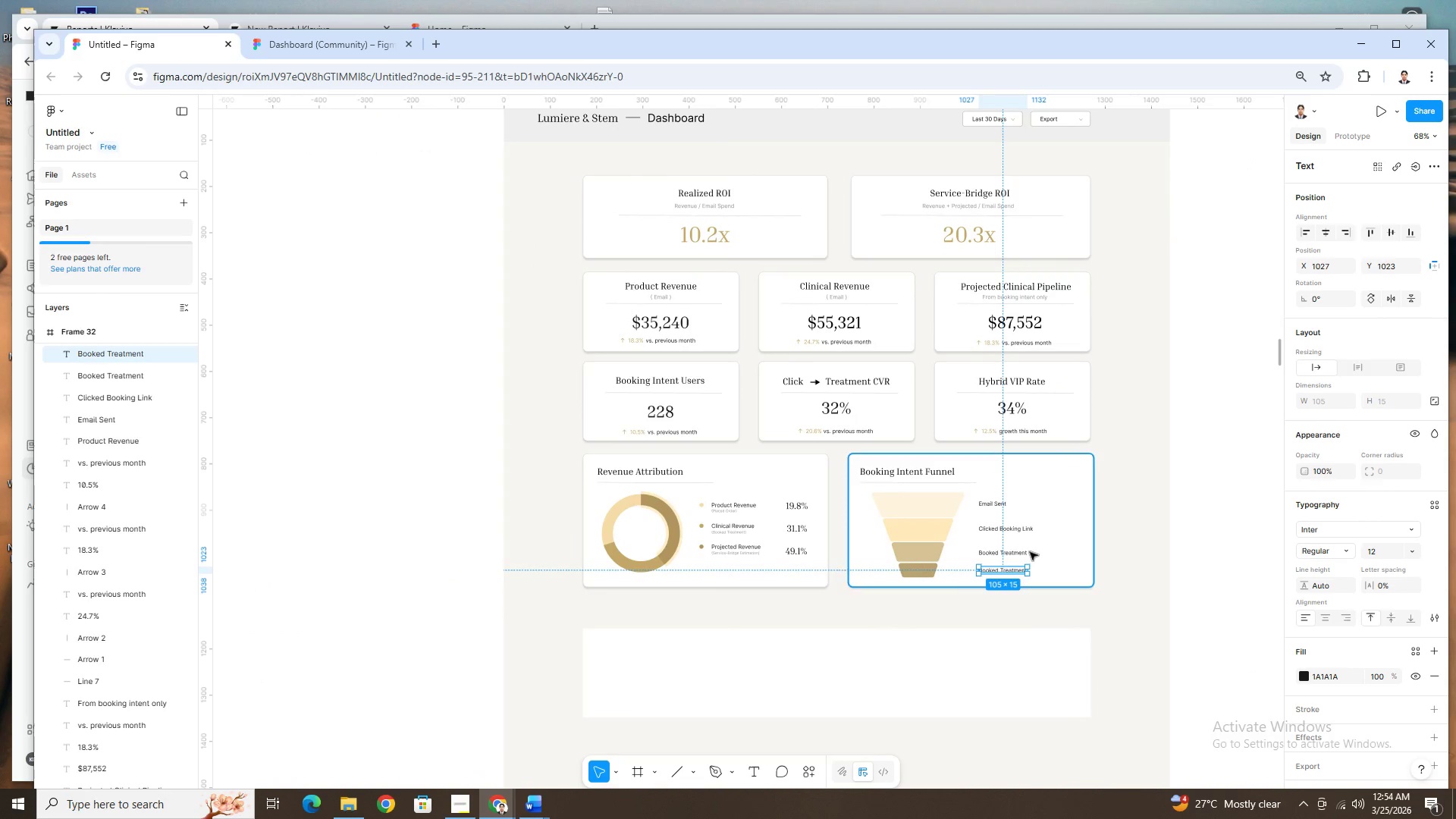 
hold_key(key=ControlLeft, duration=1.5)
 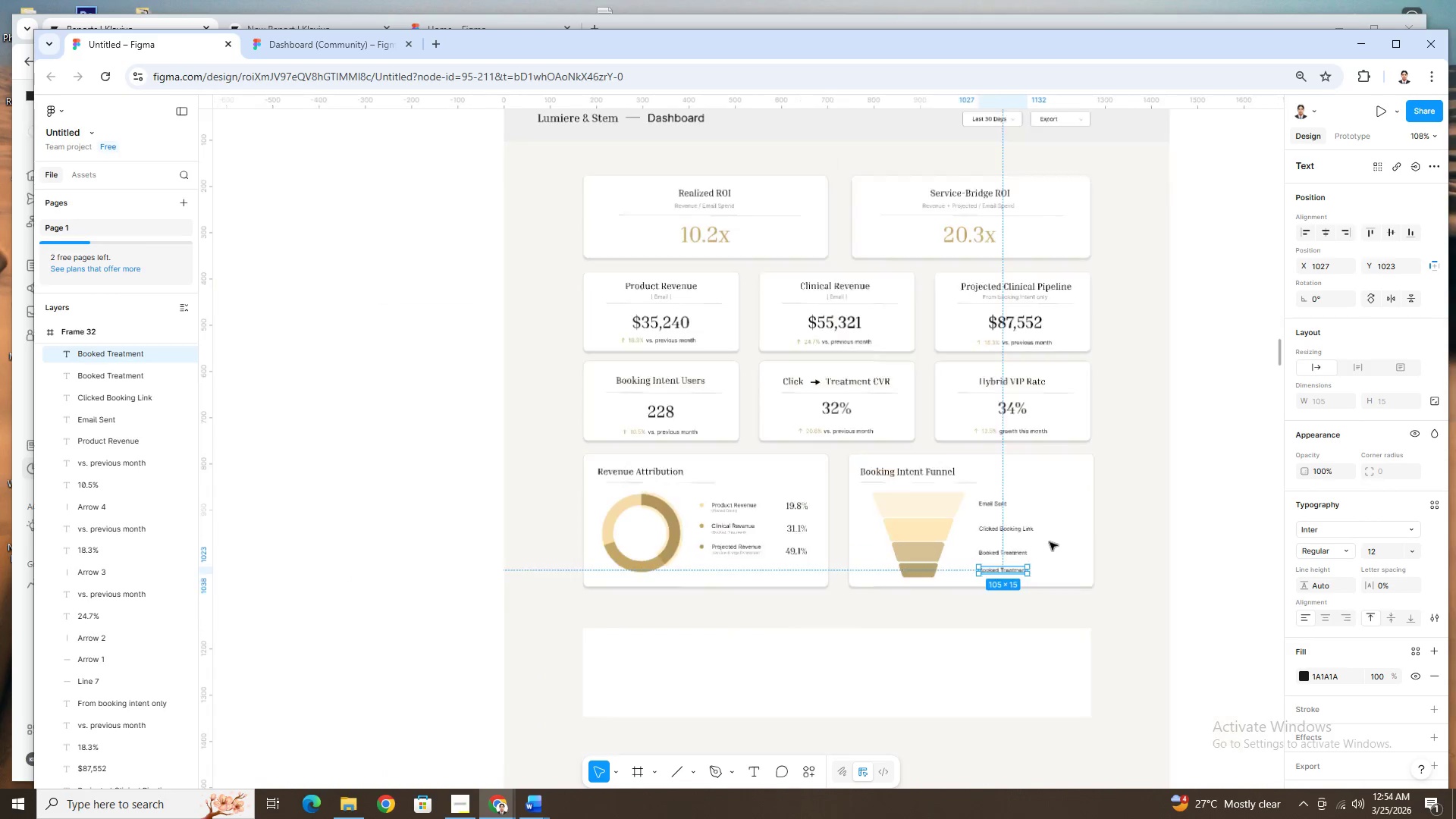 
hold_key(key=ControlLeft, duration=1.52)
 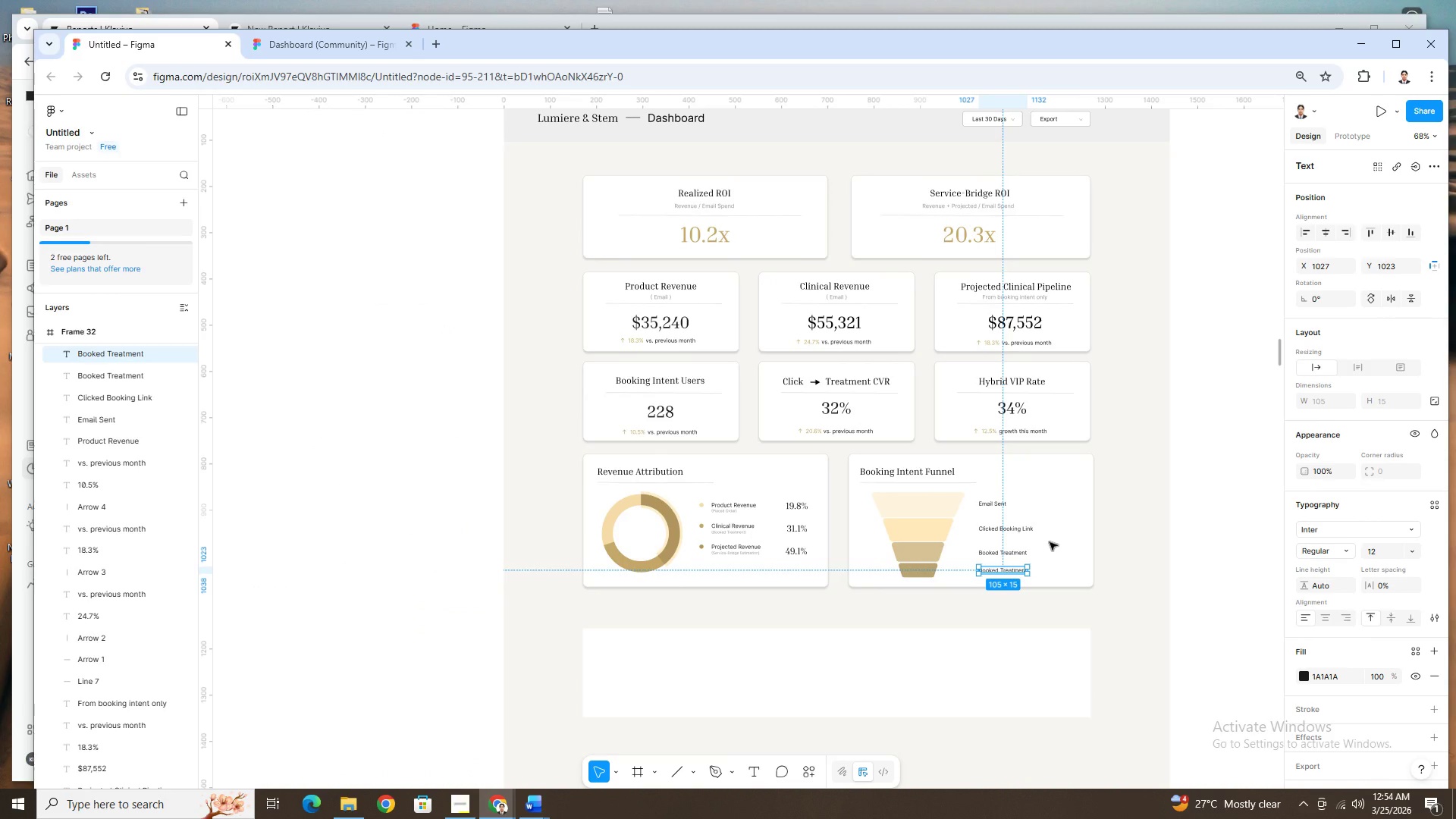 
scroll: coordinate [1050, 542], scroll_direction: up, amount: 3.0
 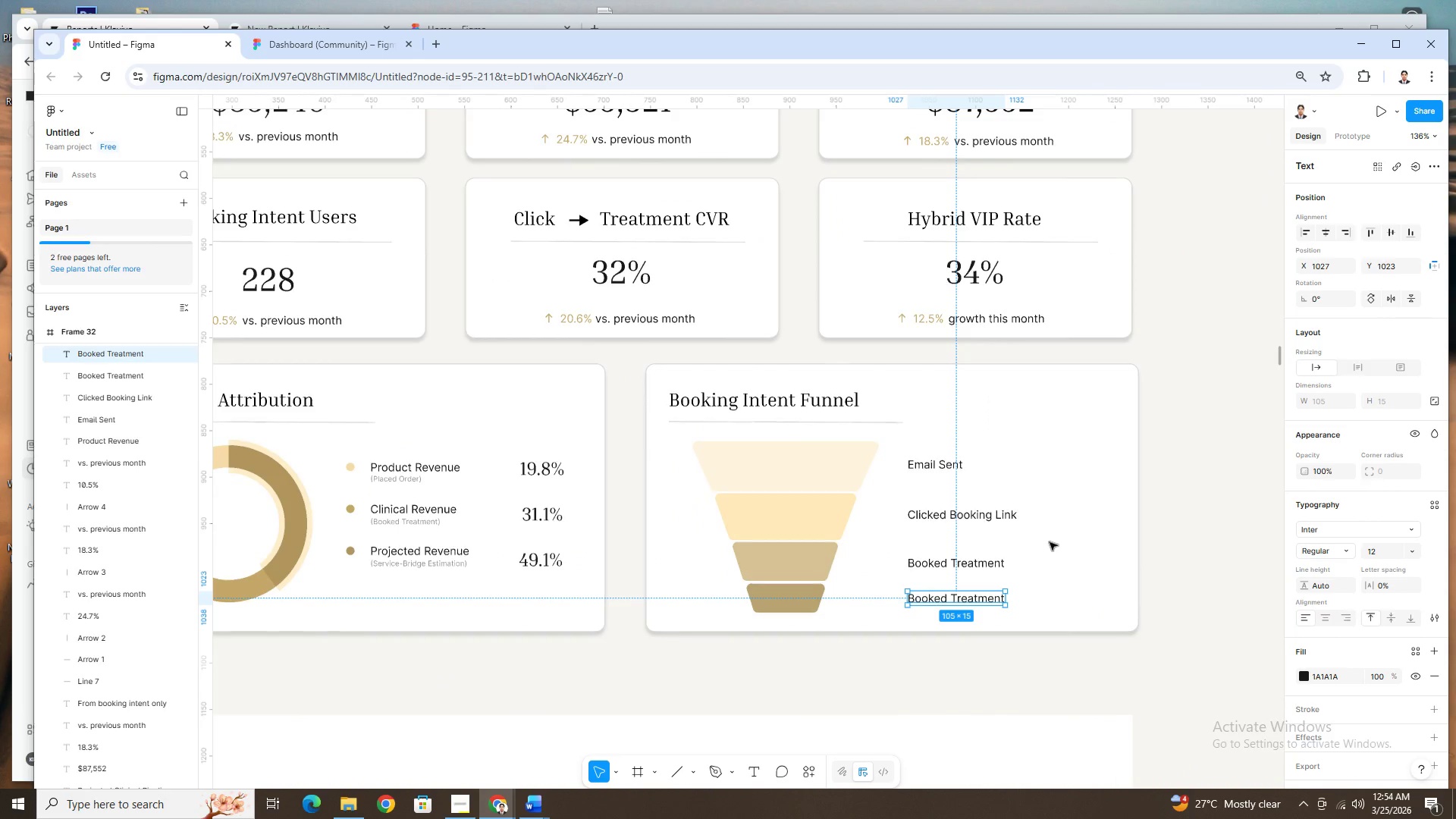 
scroll: coordinate [1050, 542], scroll_direction: down, amount: 3.0
 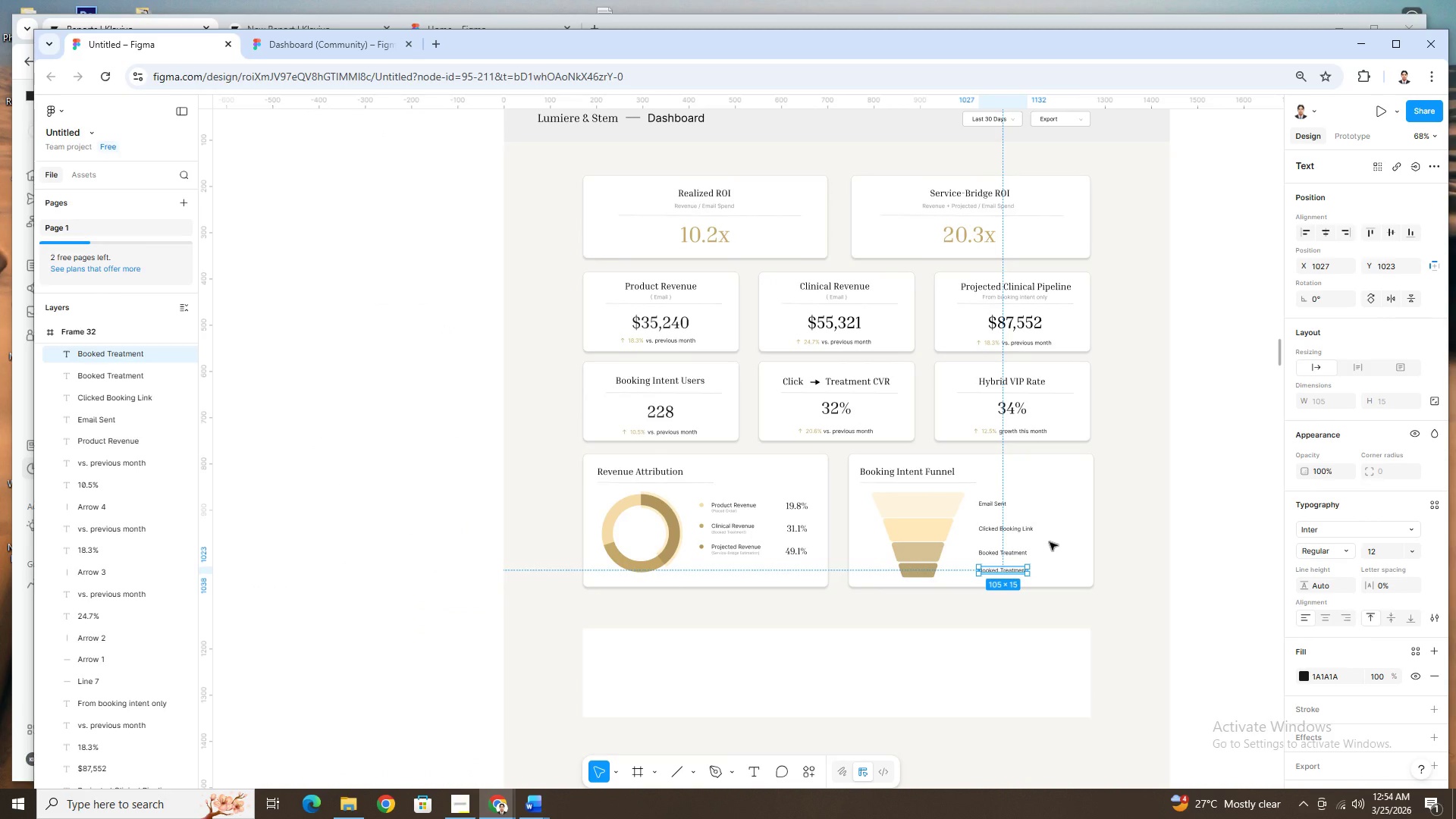 
hold_key(key=ControlLeft, duration=1.51)
 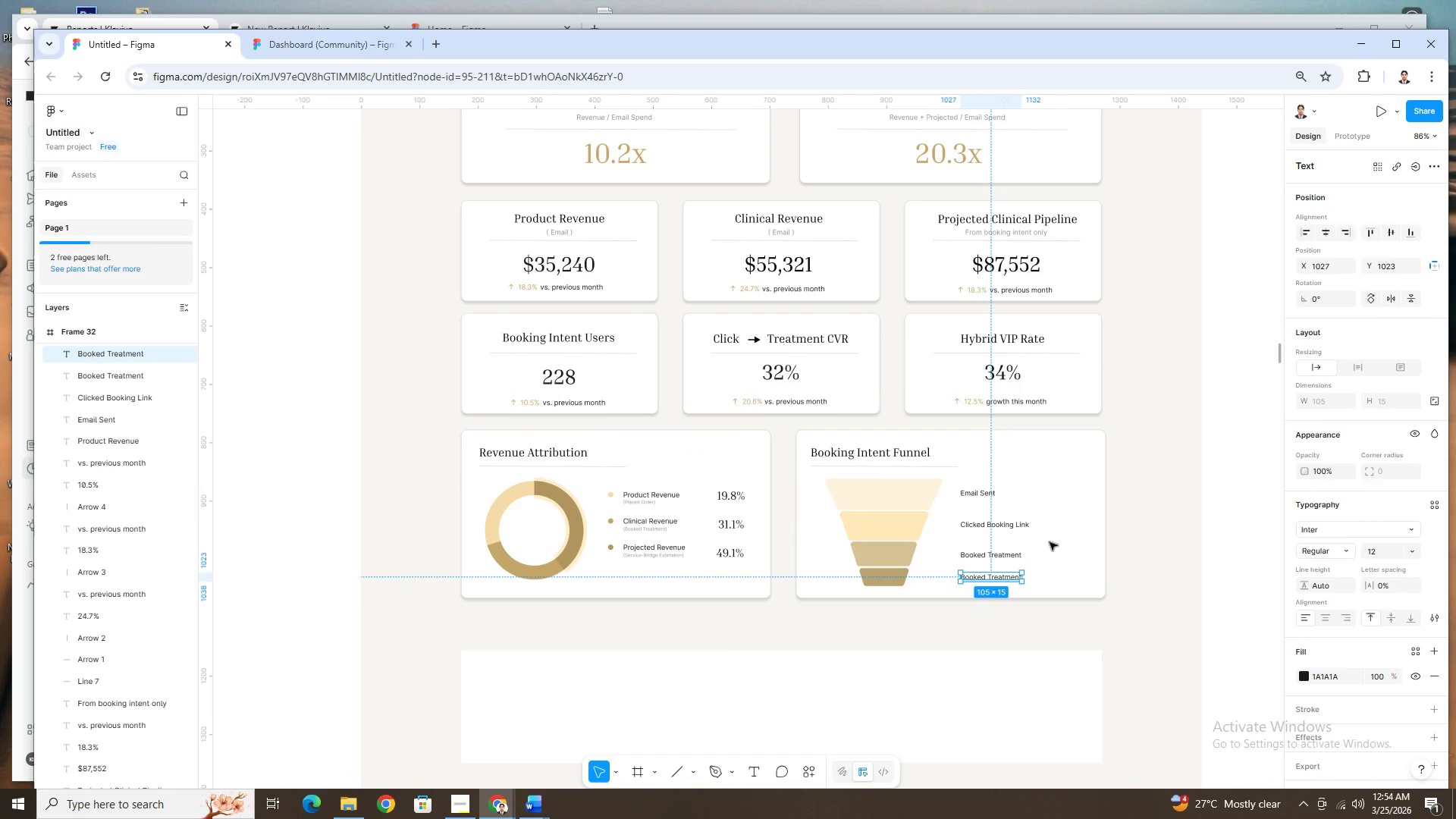 
hold_key(key=ControlLeft, duration=1.52)
 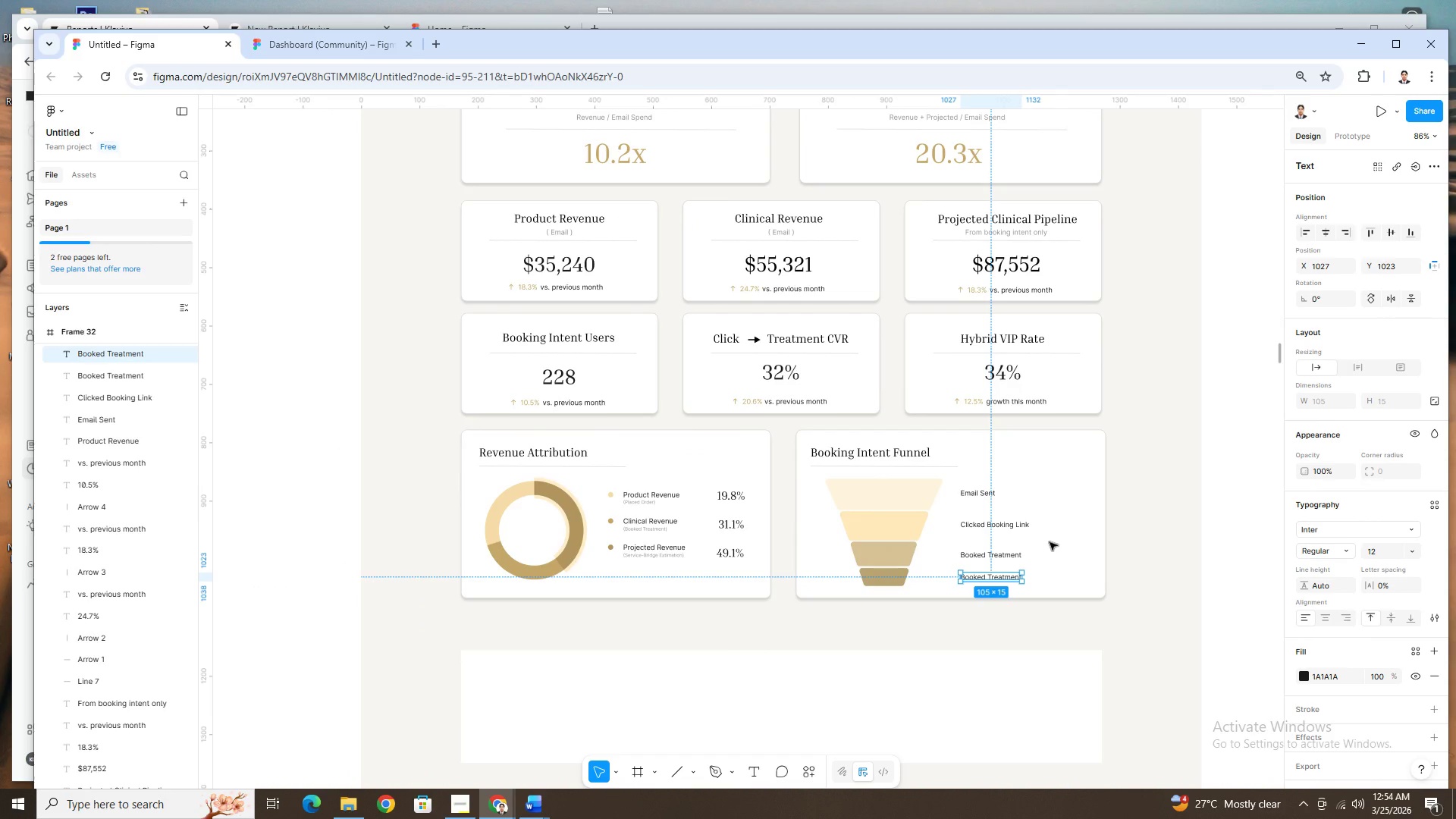 
scroll: coordinate [1050, 542], scroll_direction: up, amount: 1.0
 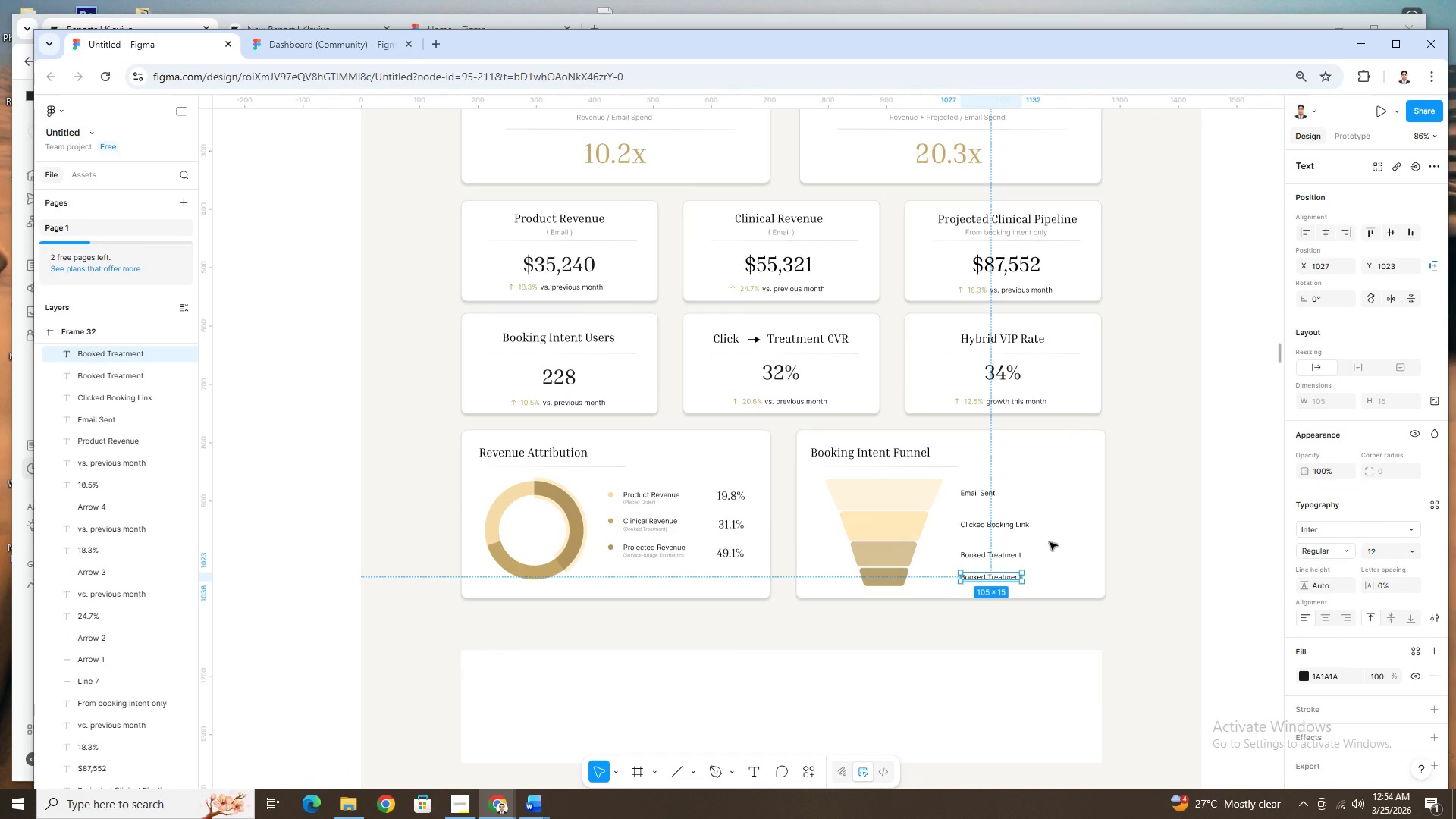 
hold_key(key=ControlLeft, duration=1.51)
hold_key(key=ControlLeft, duration=0.47)
scroll: coordinate [1050, 542], scroll_direction: up, amount: 5.0
 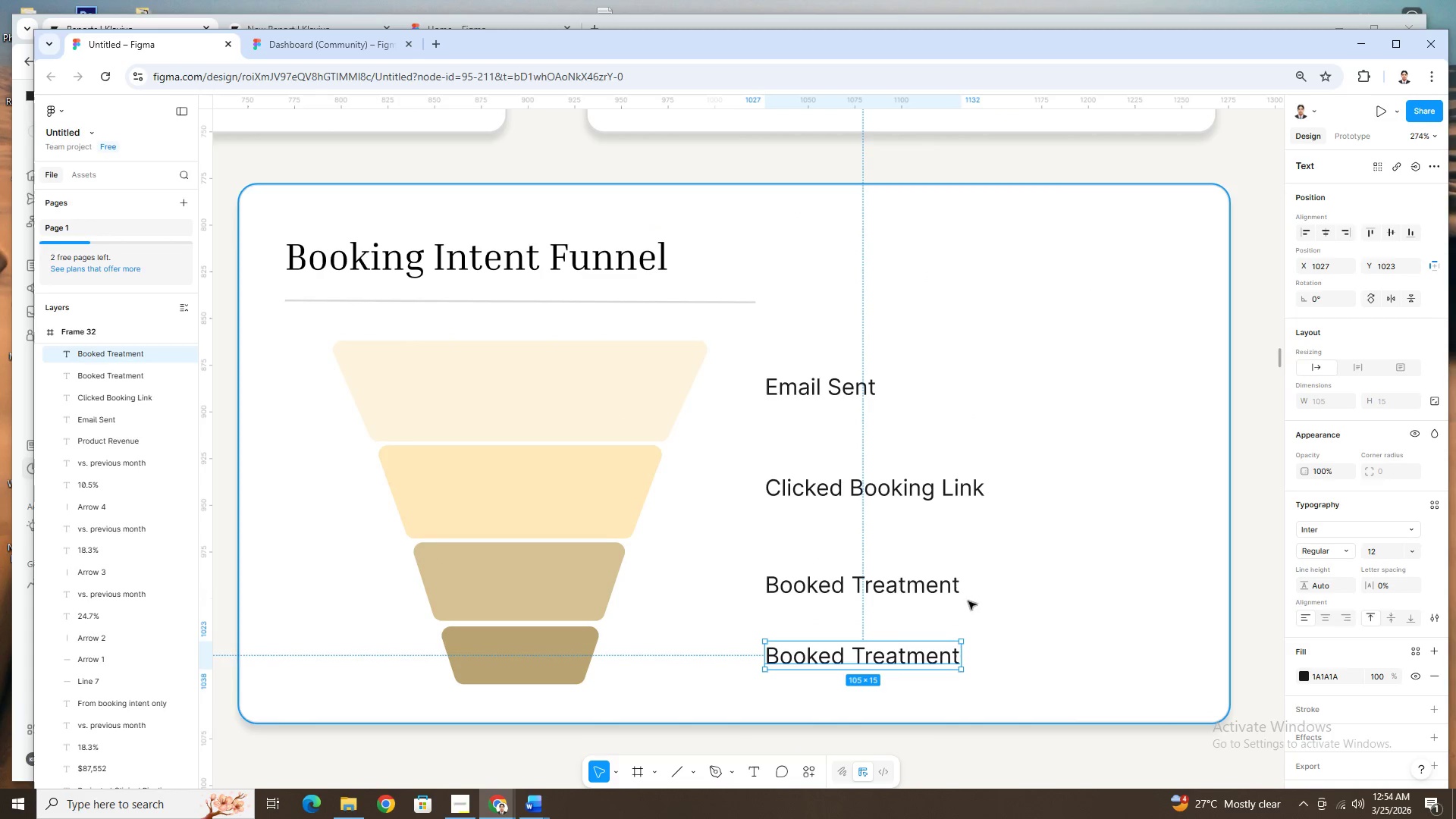 
double_click([914, 656])
 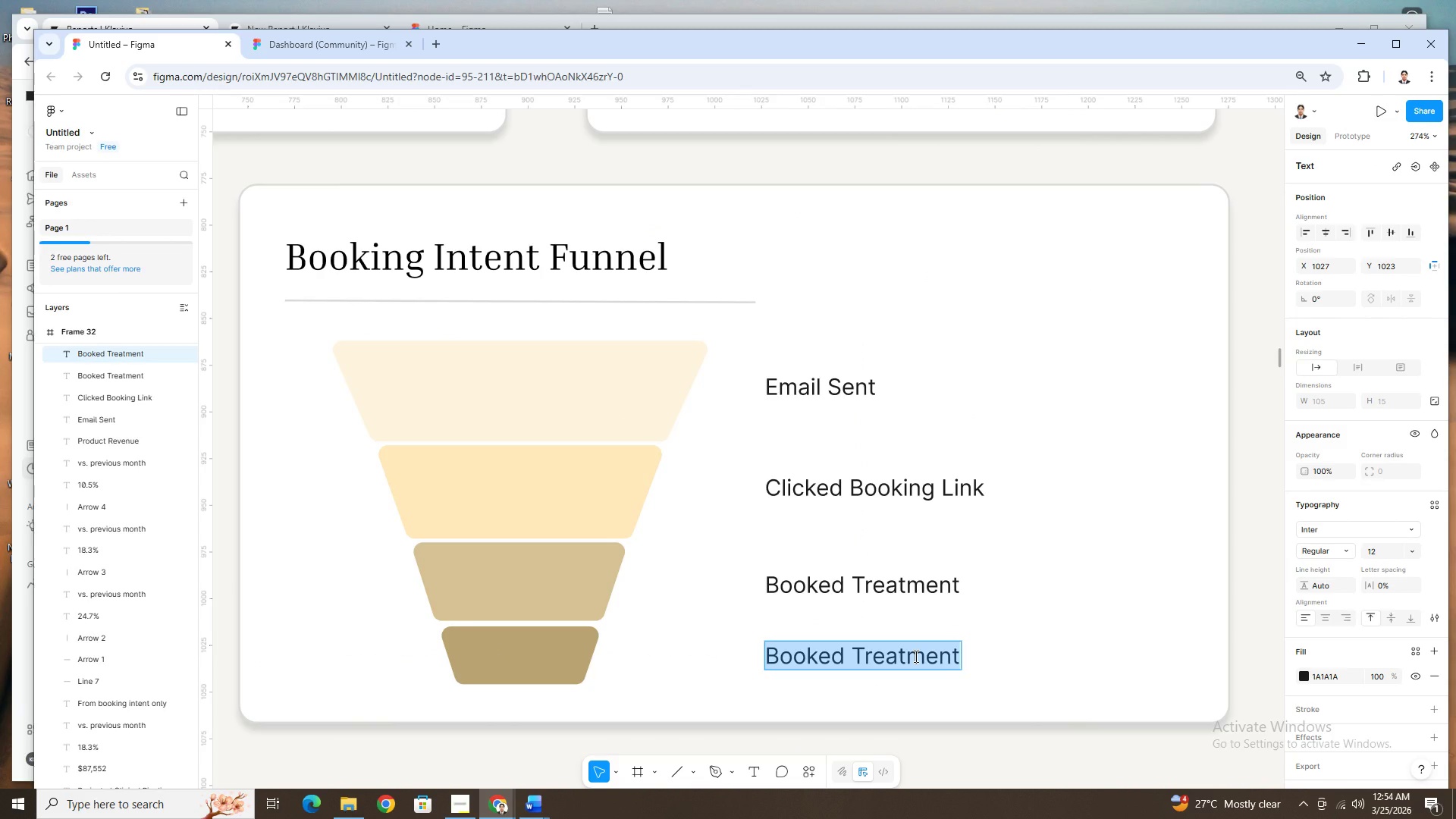 
type(Treatment Completed)
 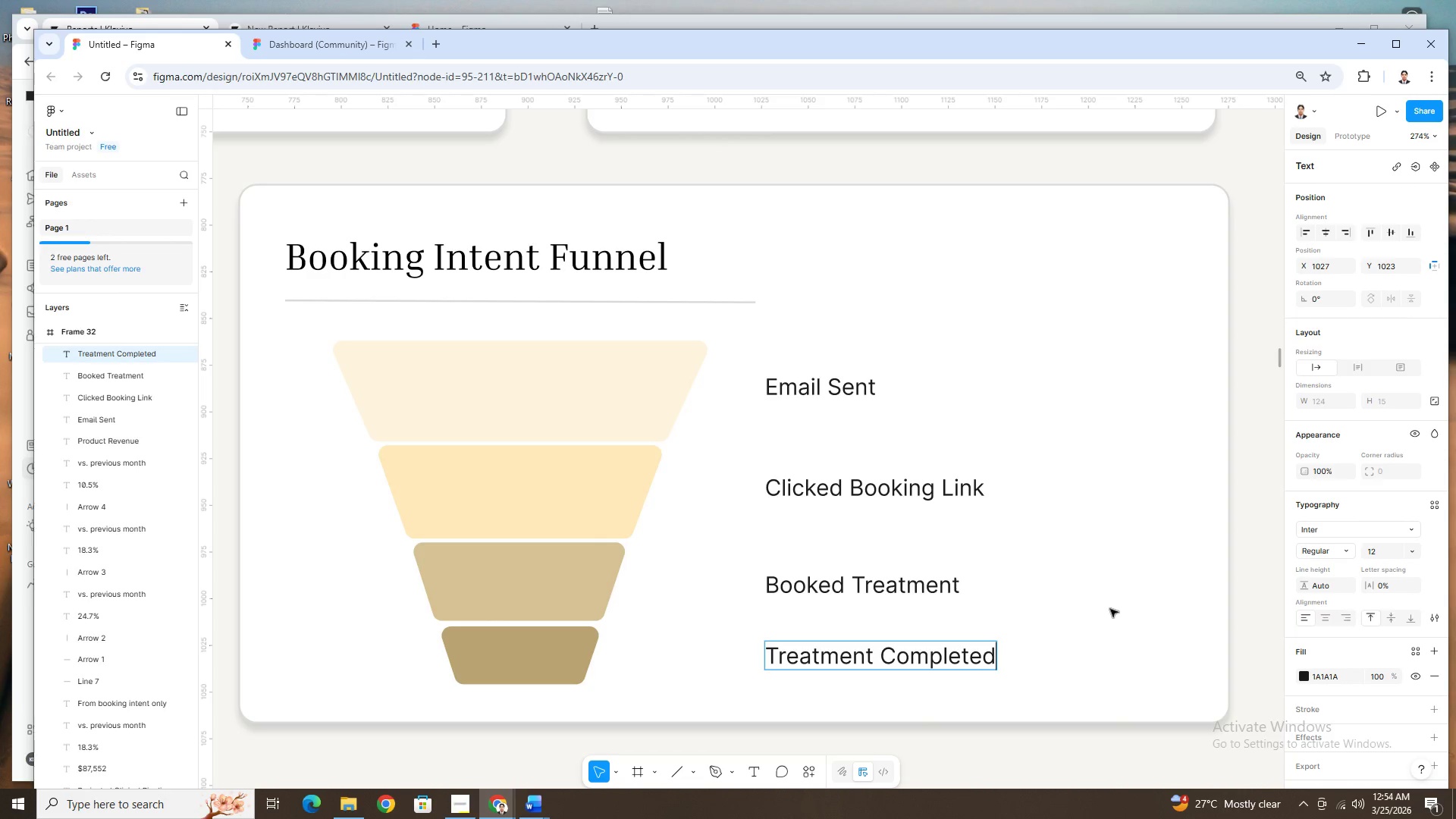 
double_click([1101, 605])
 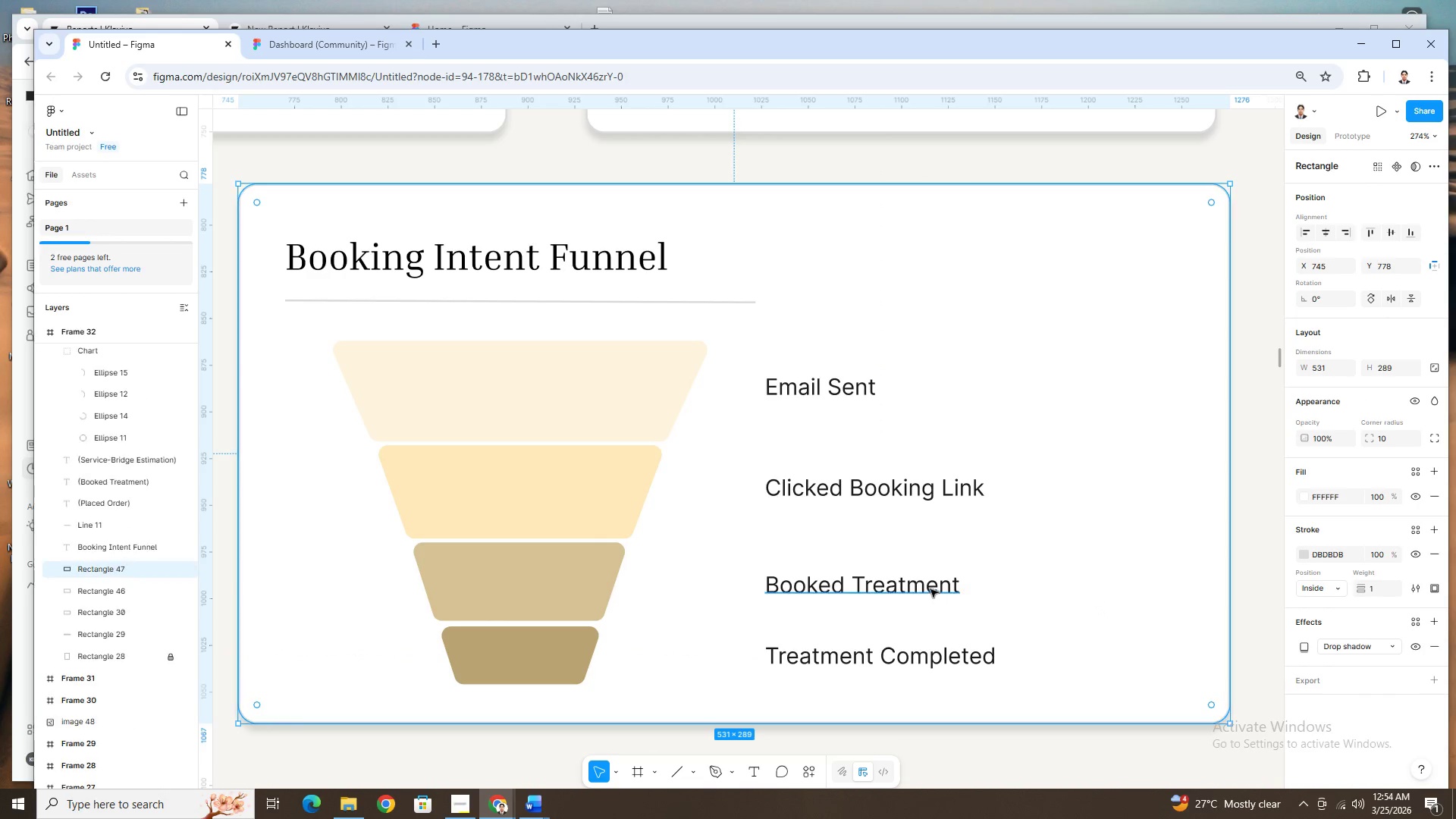 
left_click([930, 589])
 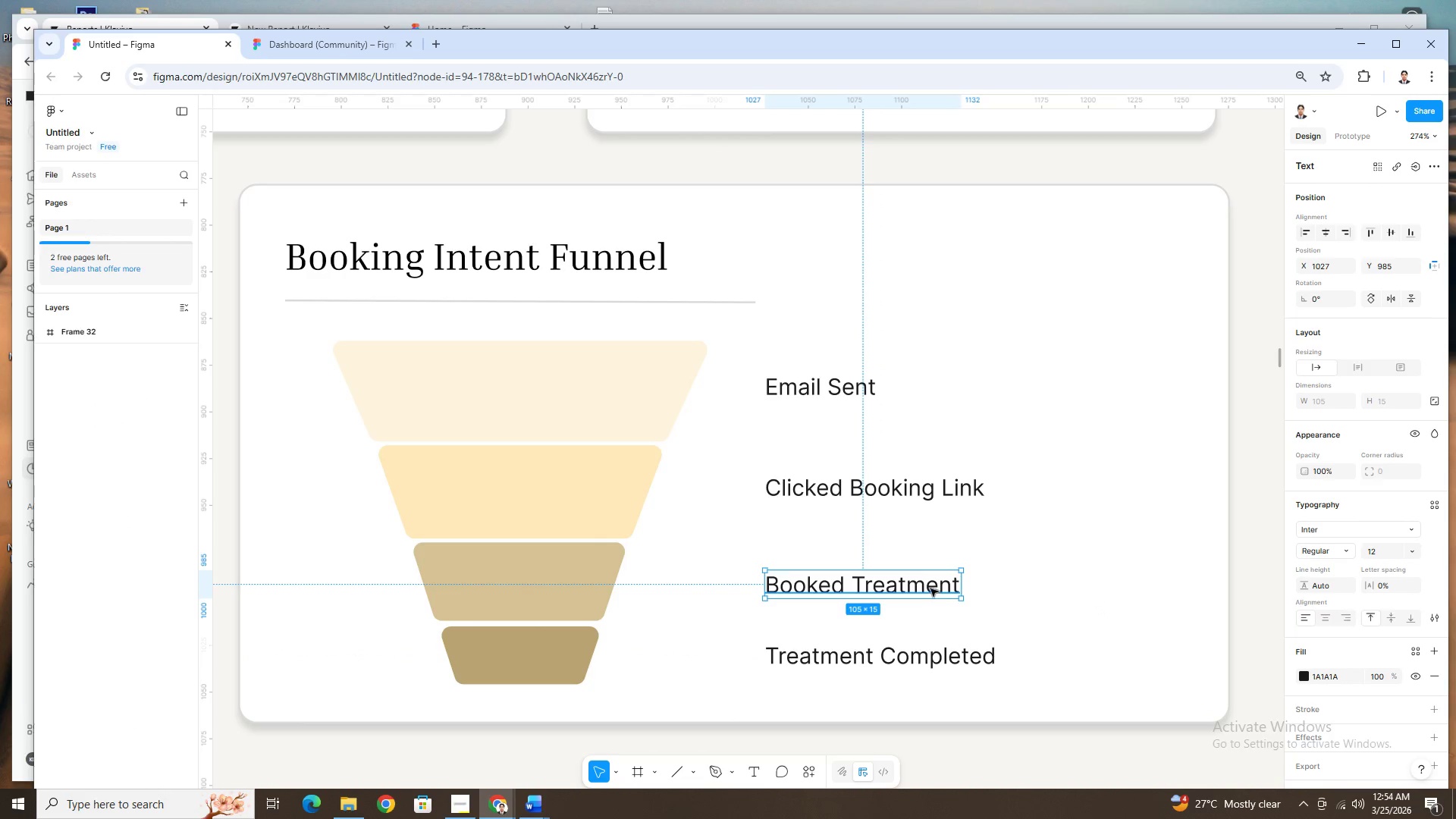 
hold_key(key=ArrowUp, duration=0.72)
 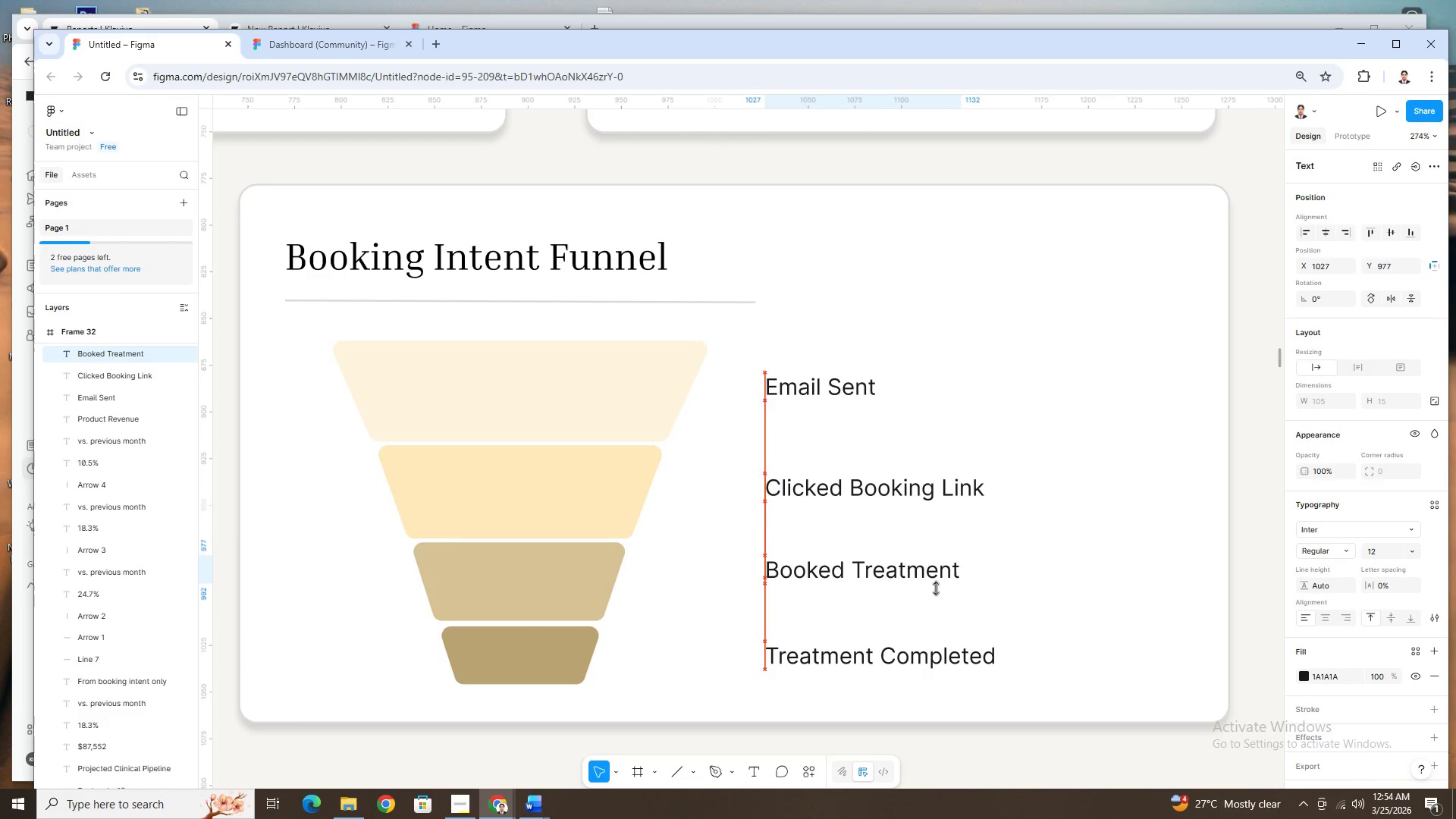 
key(ArrowDown)
 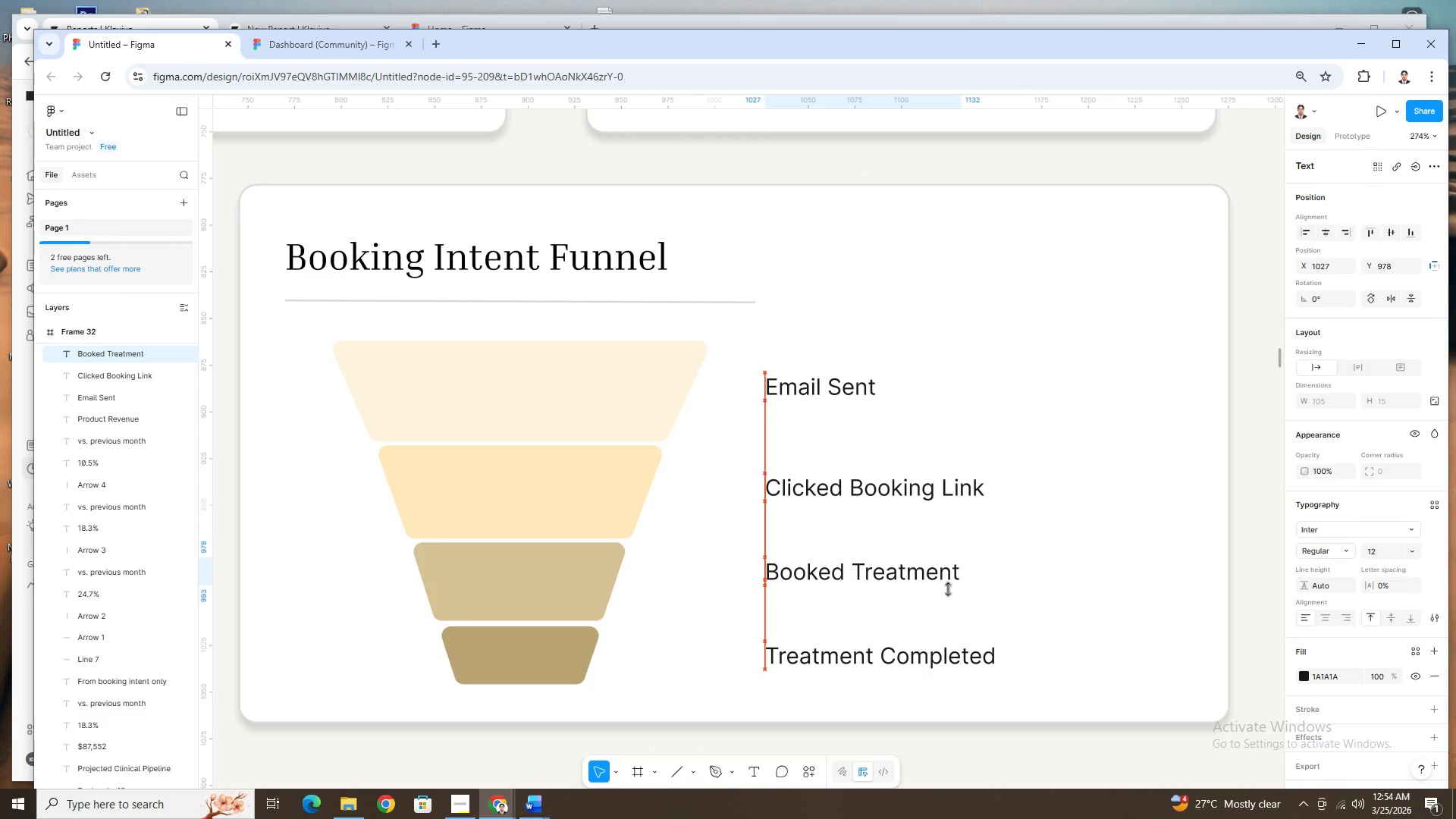 
key(ArrowDown)
 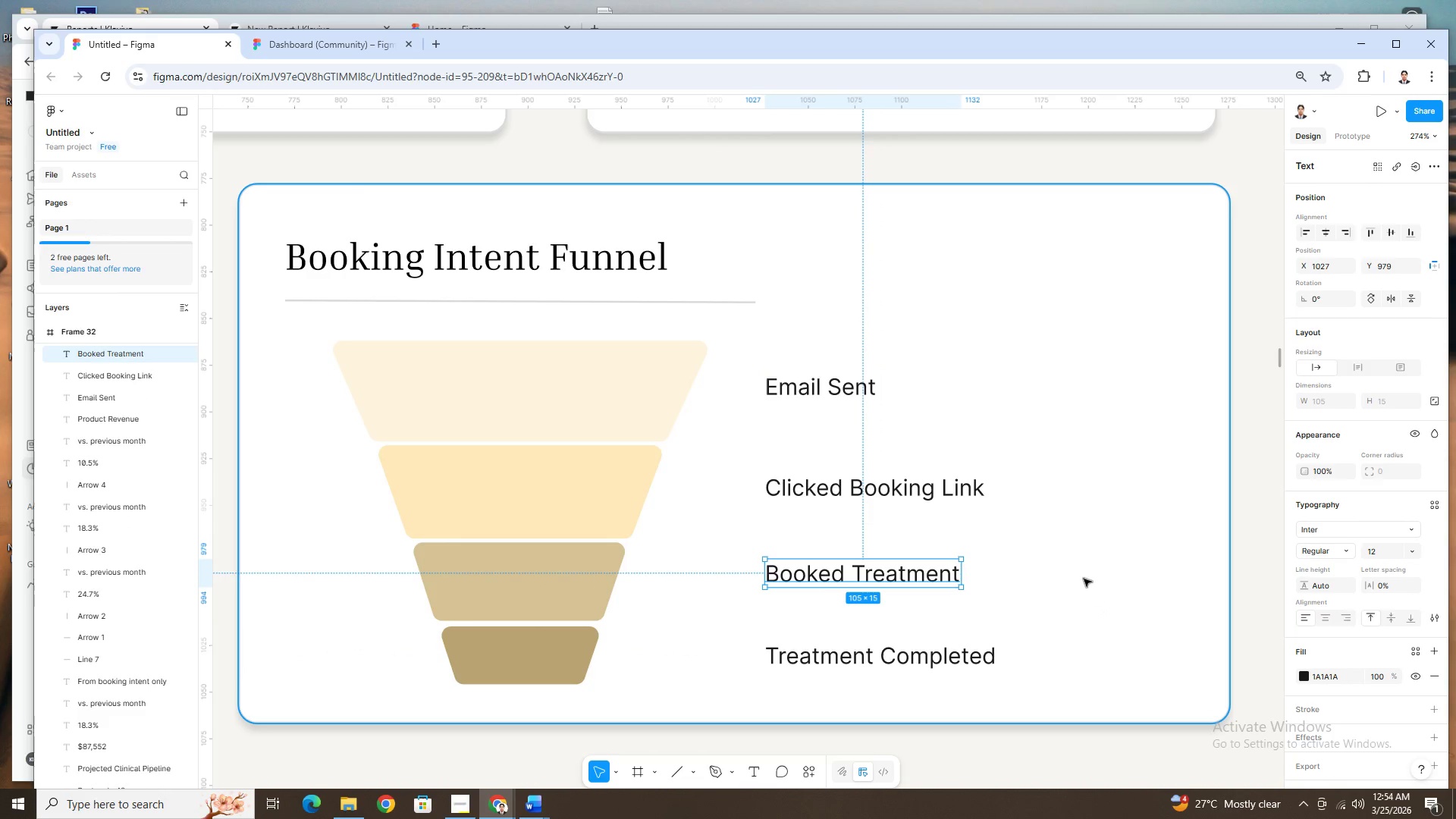 
left_click([1084, 579])
 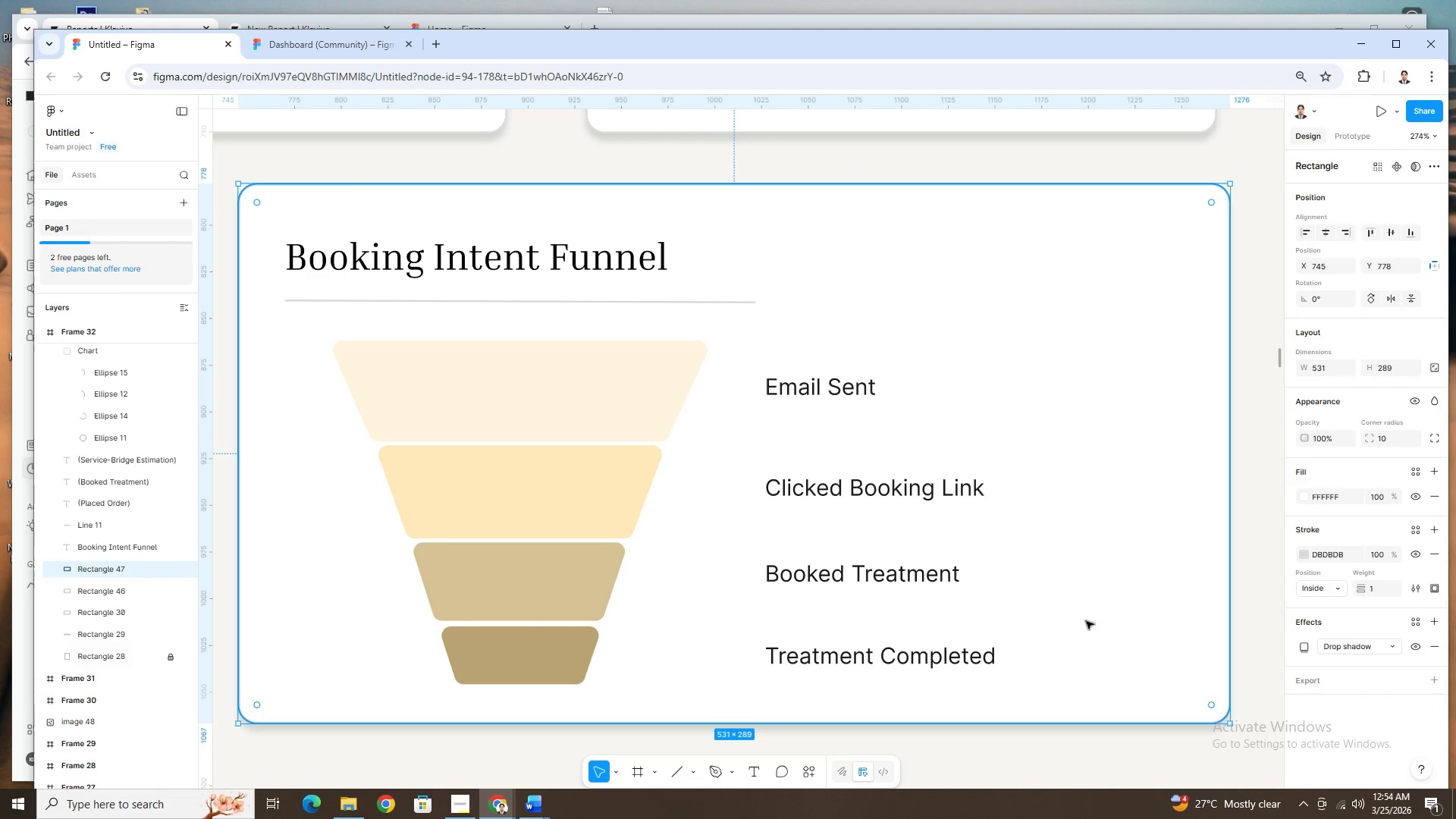 
hold_key(key=ControlLeft, duration=1.38)
scroll: coordinate [1086, 623], scroll_direction: down, amount: 6.0
 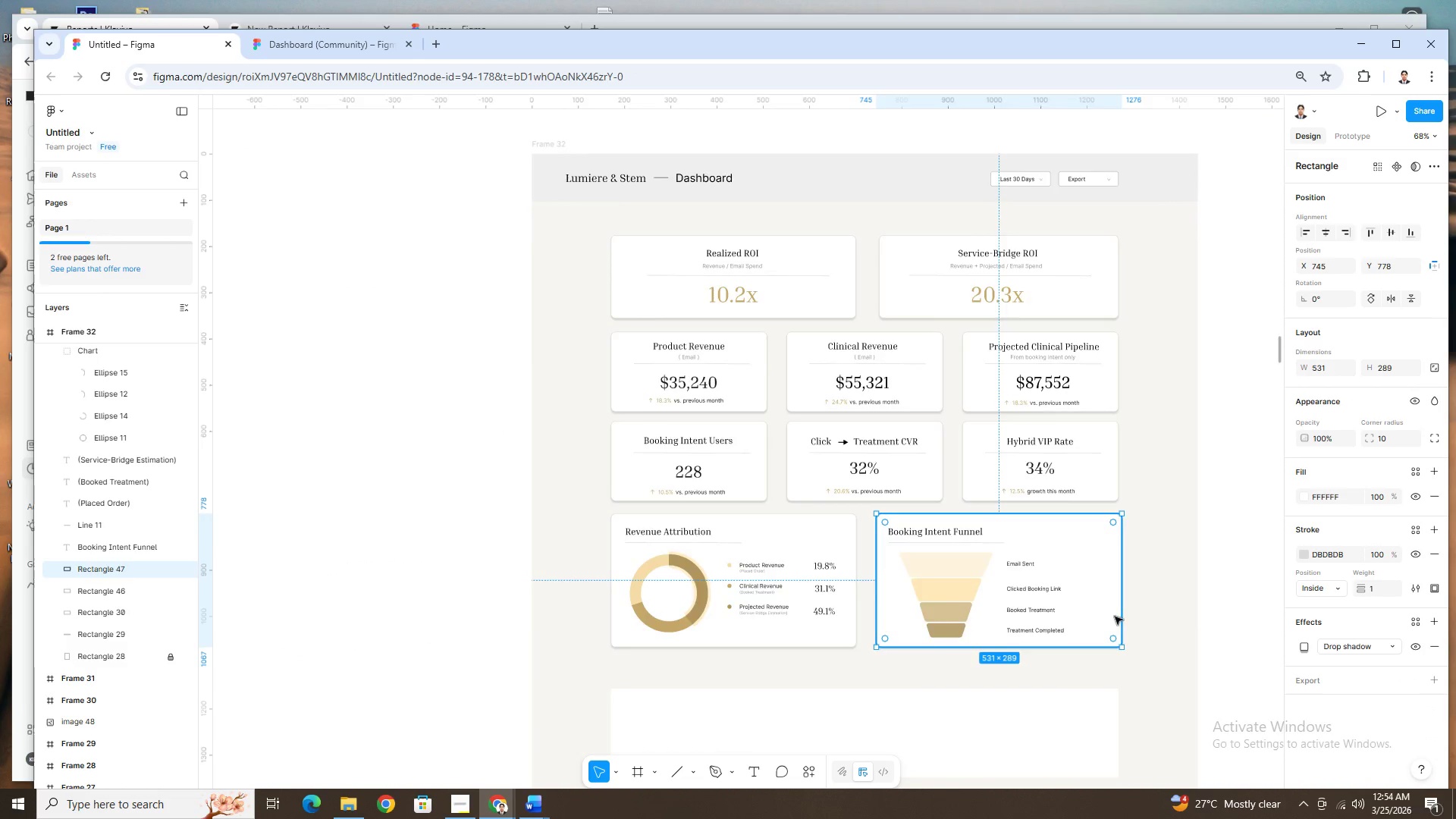 
scroll: coordinate [1115, 617], scroll_direction: up, amount: 5.0
 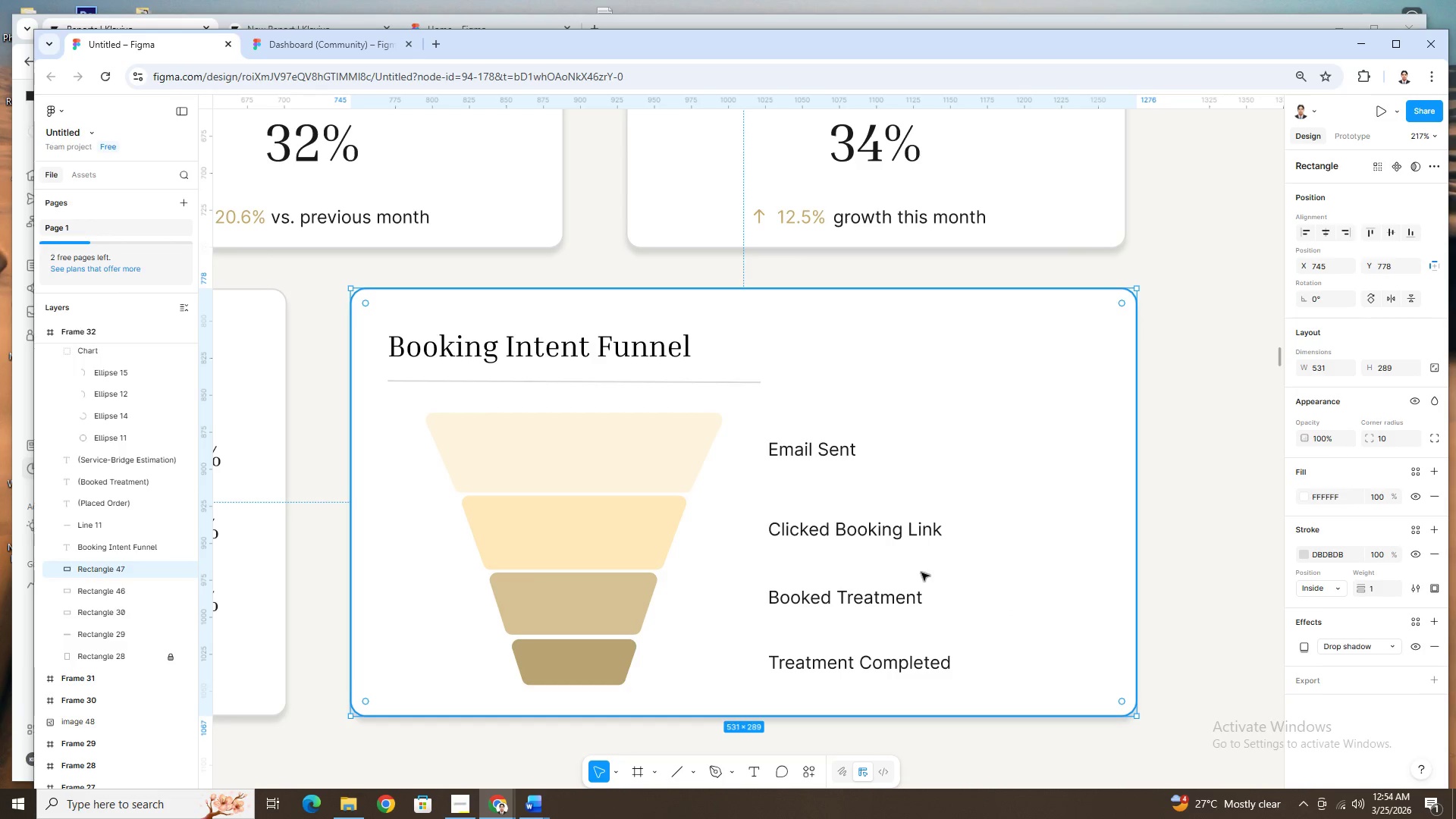 
hold_key(key=ControlLeft, duration=0.94)
scroll: coordinate [916, 596], scroll_direction: none, amount: 0.0
 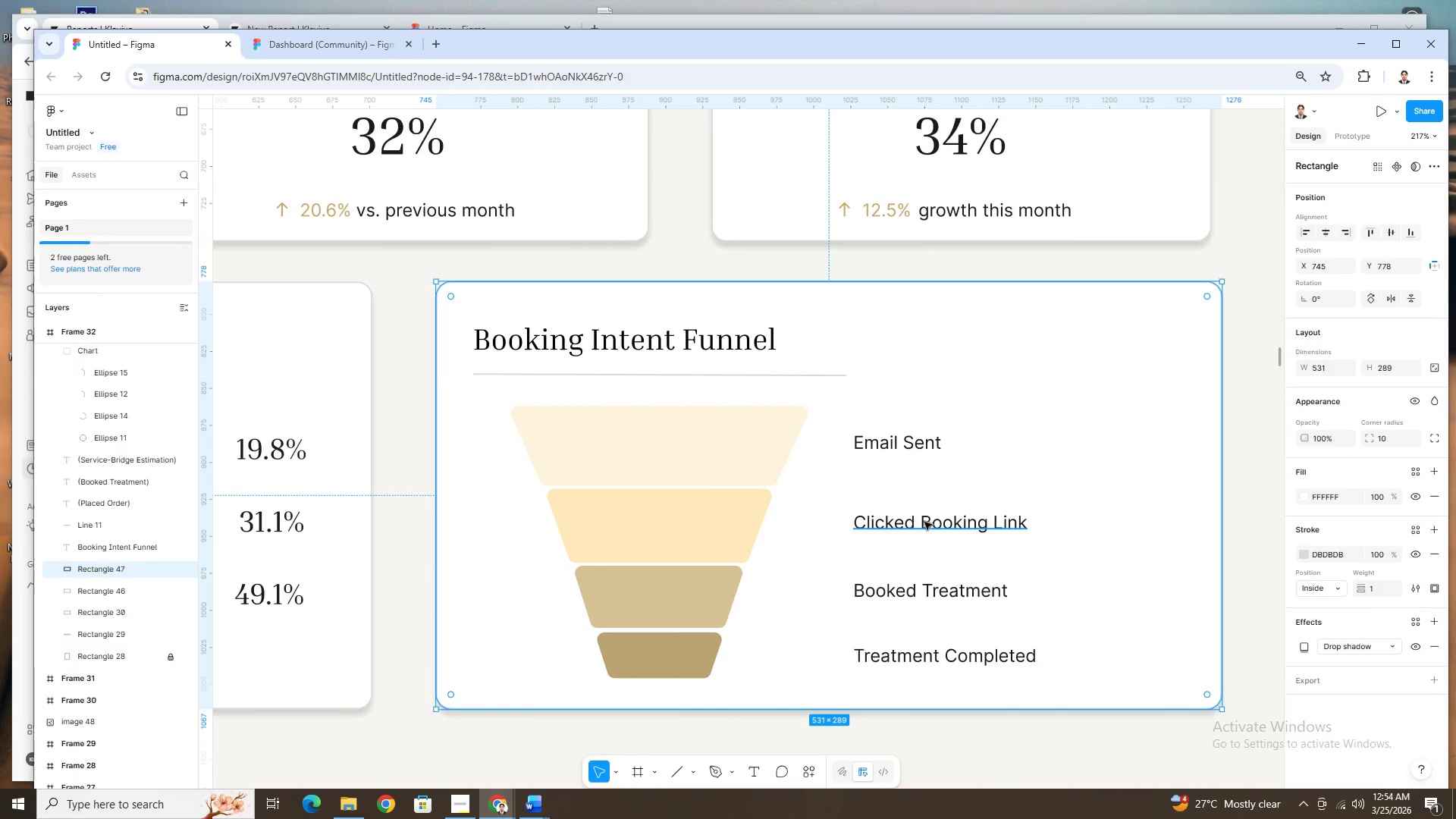 
left_click([925, 519])
 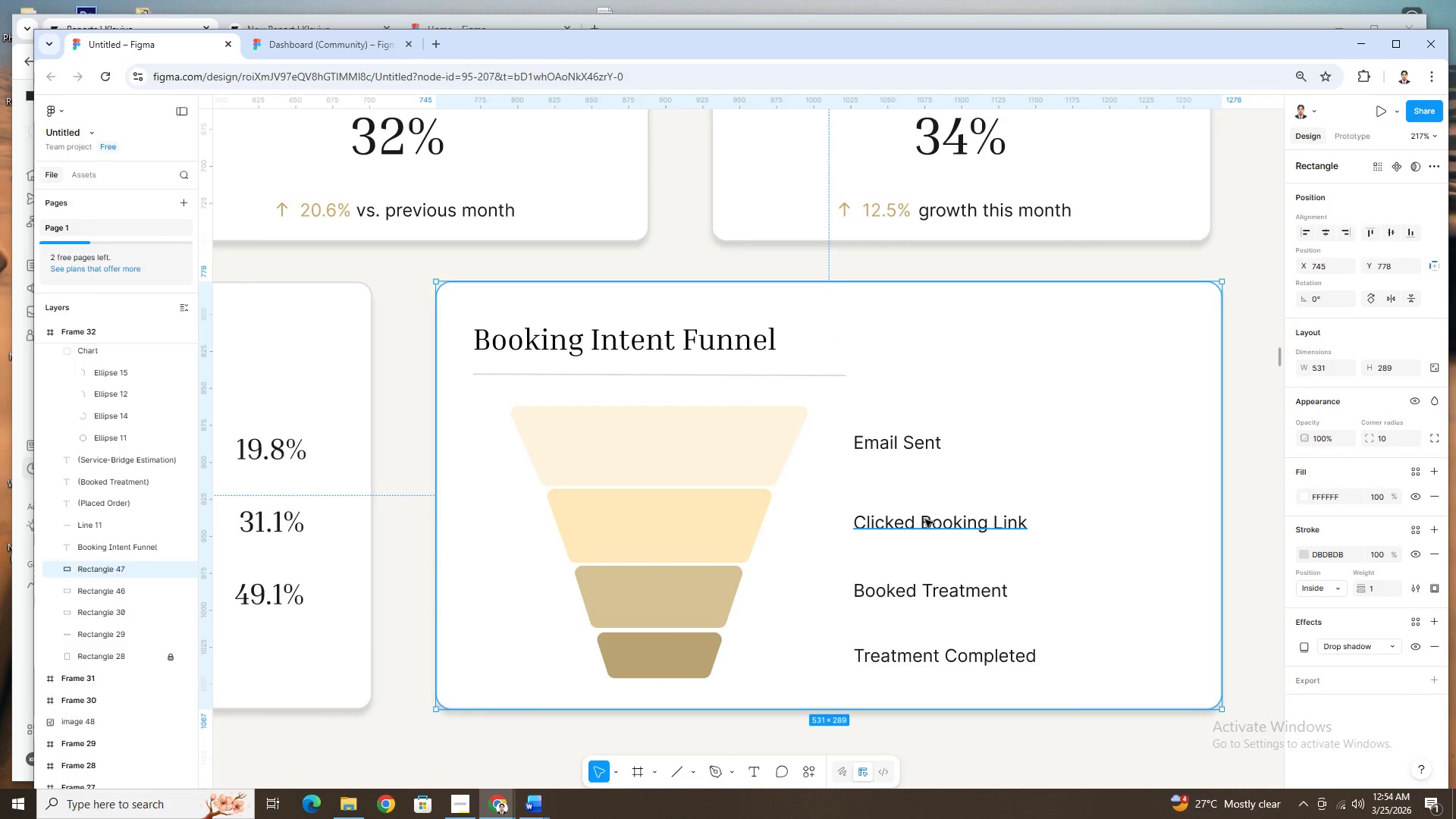 
key(ArrowUp)
 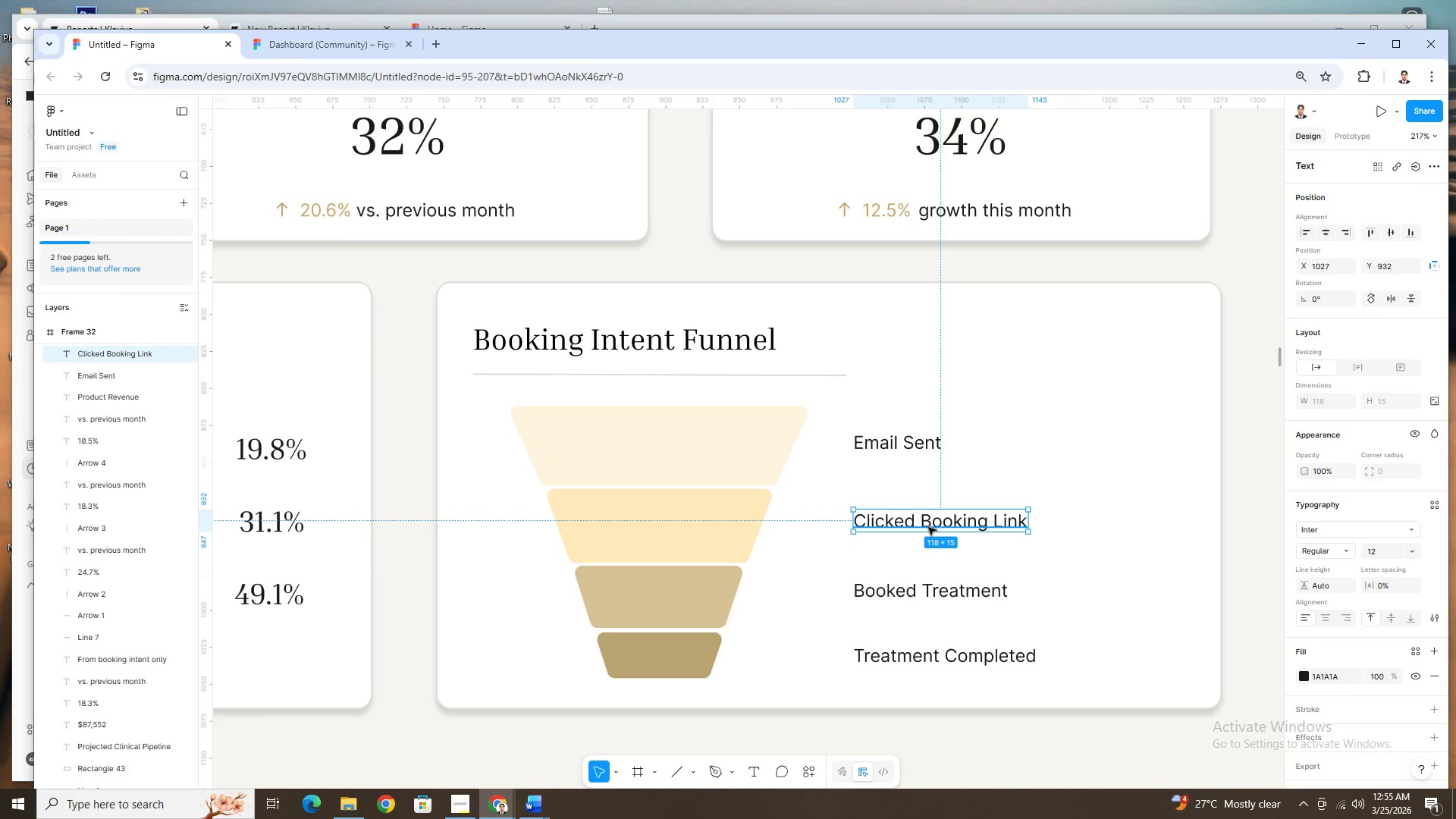 
wait(15.33)
 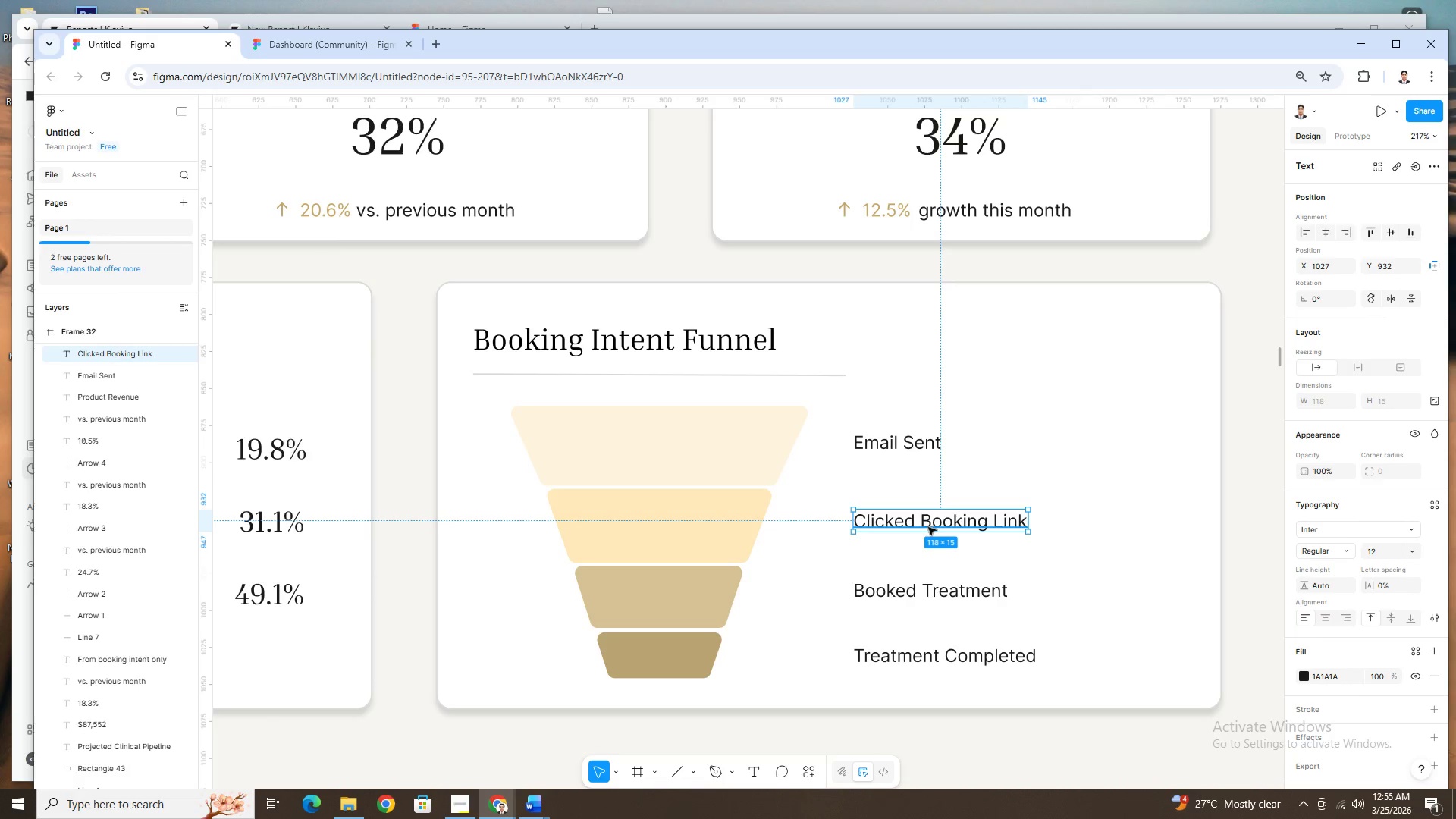 
hold_key(key=ControlLeft, duration=1.5)
 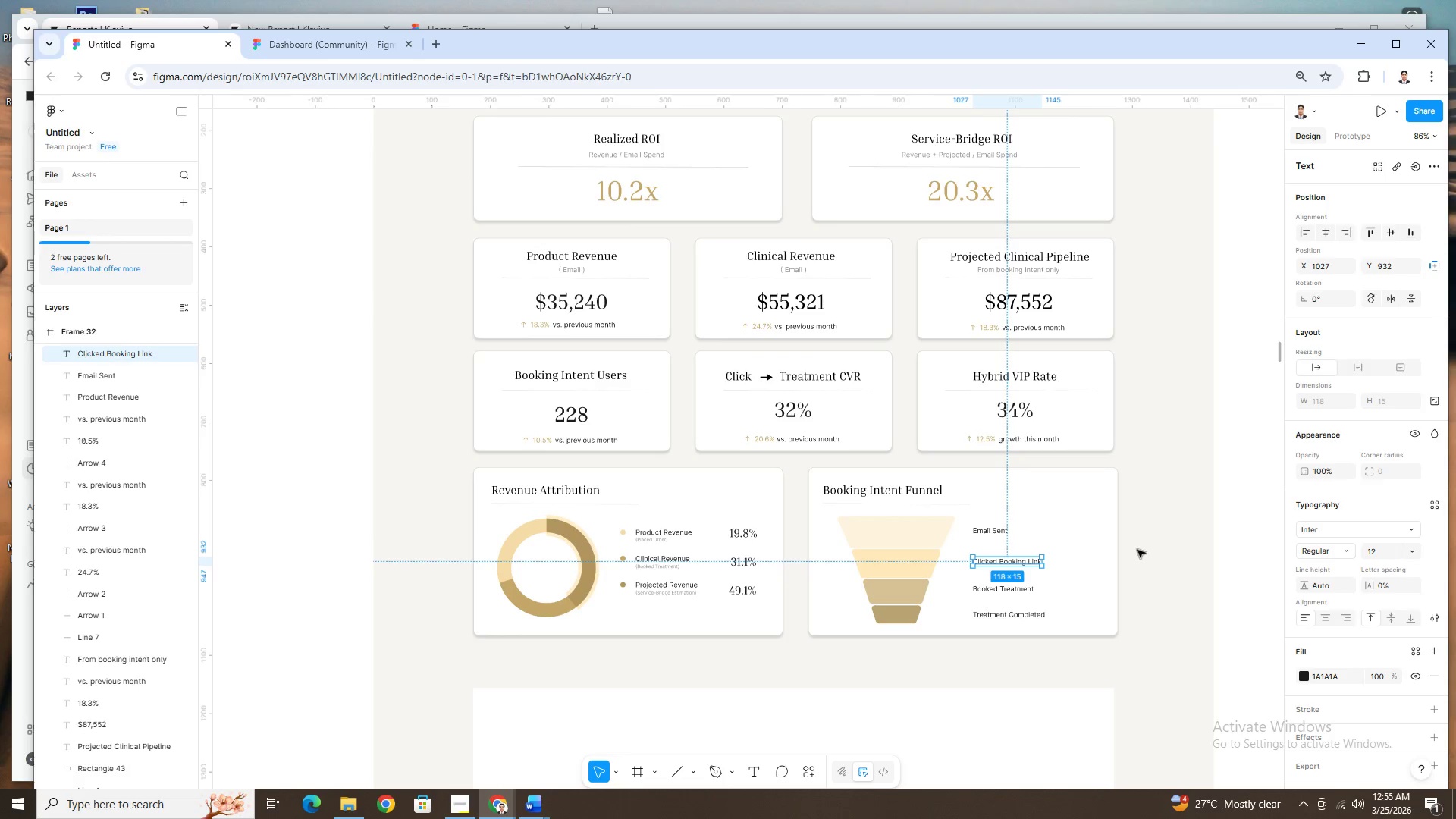 
left_click([1138, 550])
 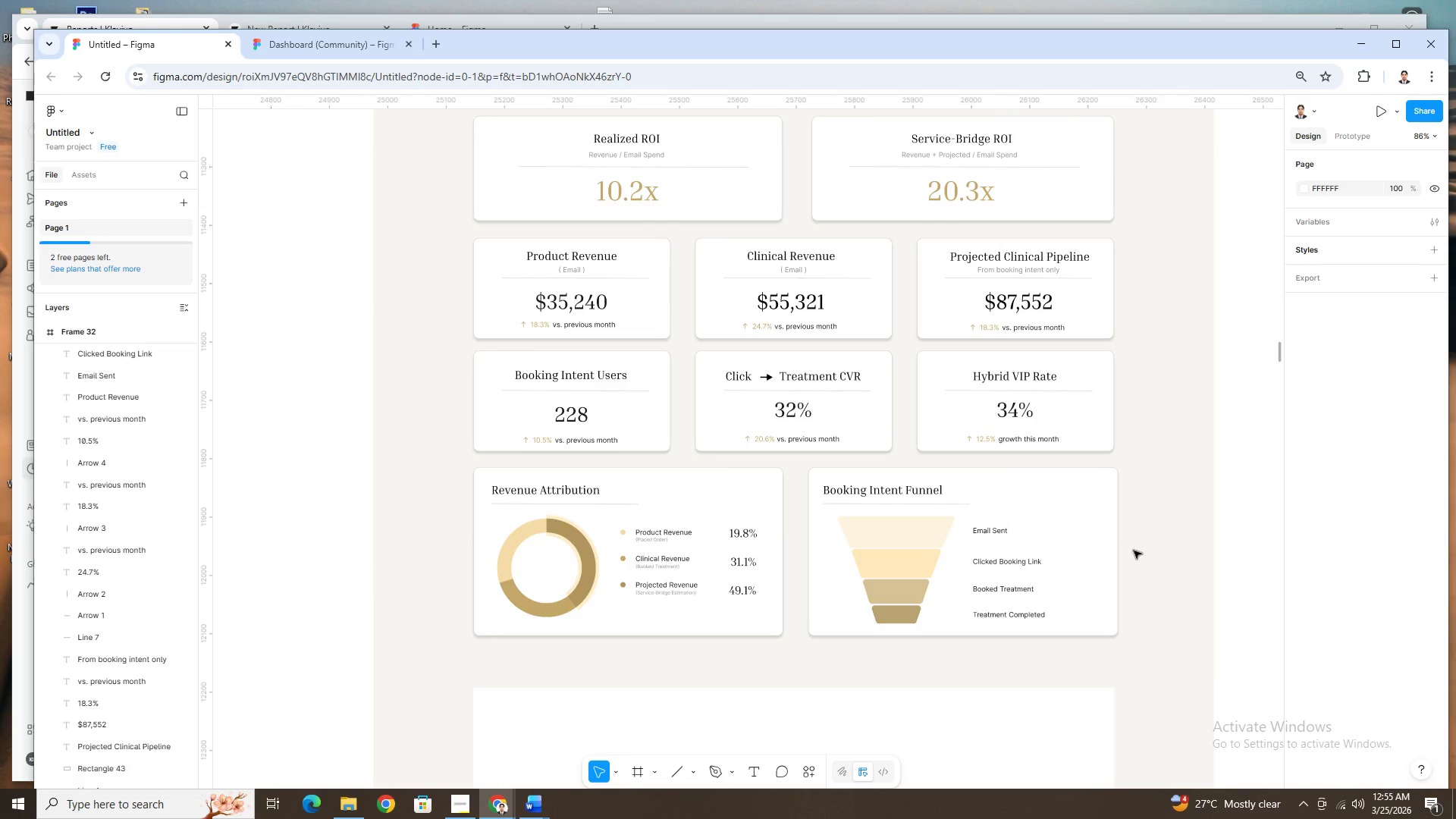 
scroll: coordinate [1141, 554], scroll_direction: down, amount: 4.0
 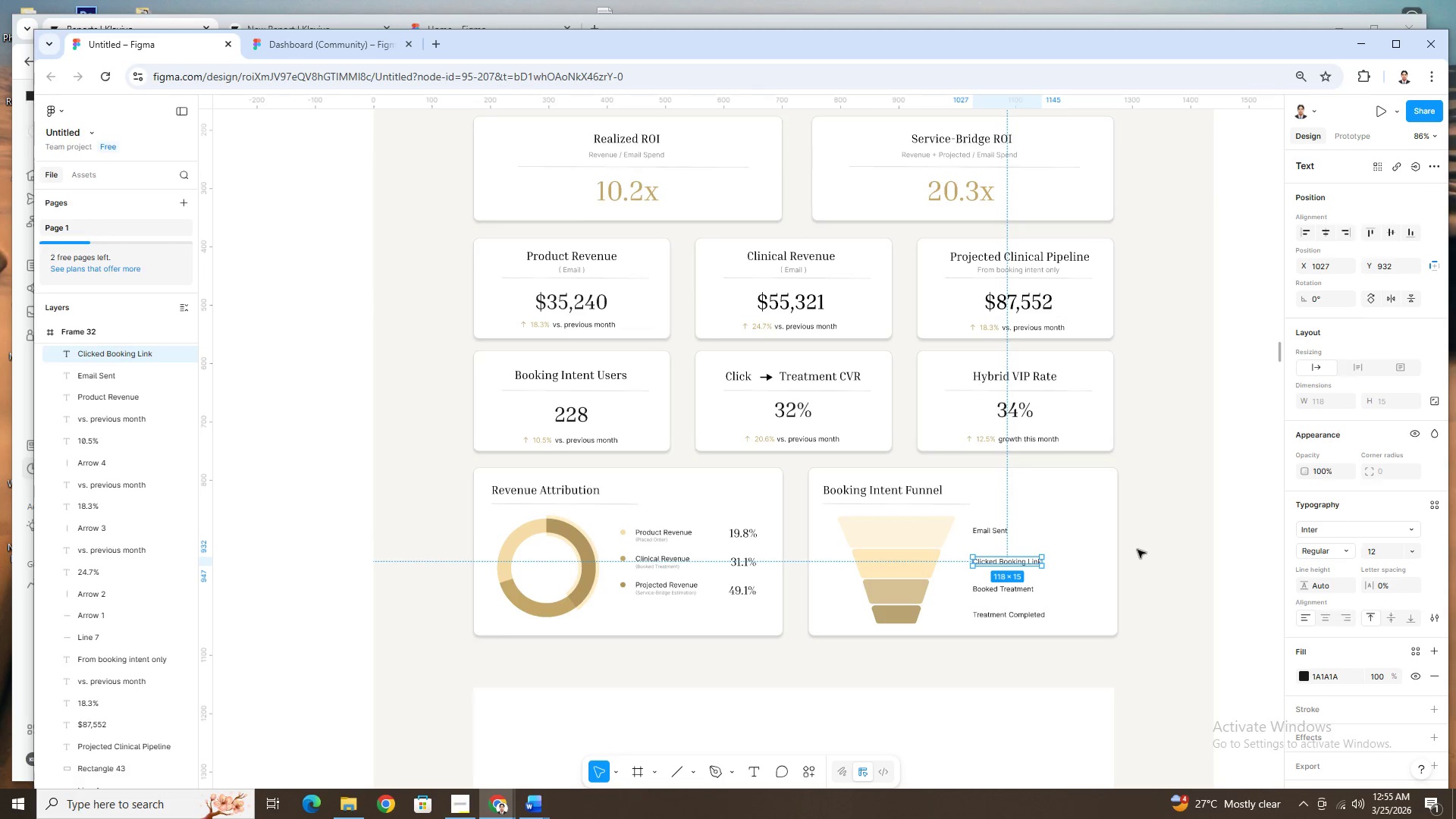 
hold_key(key=ControlLeft, duration=1.5)
 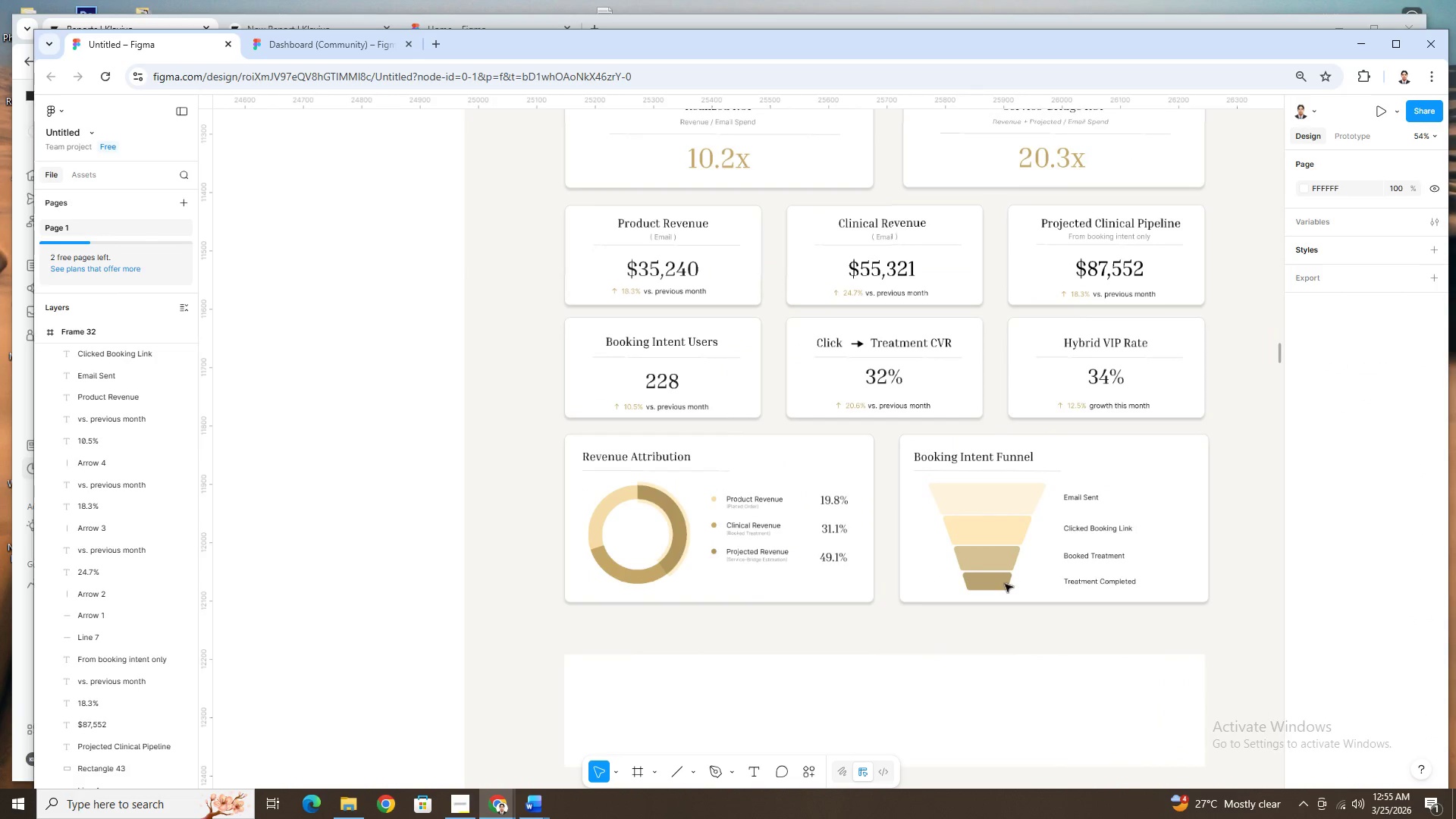 
hold_key(key=ControlLeft, duration=1.5)
 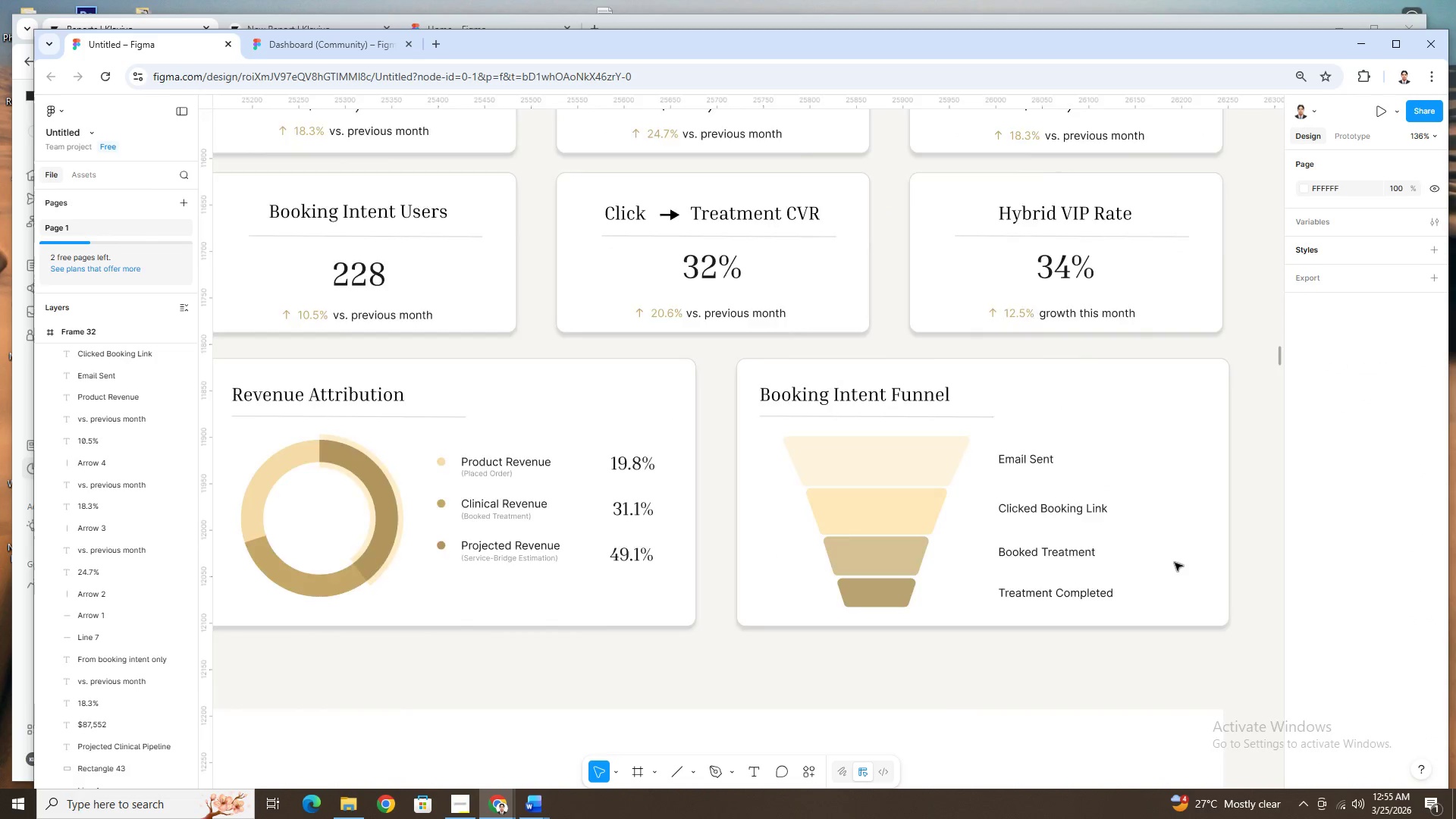 
scroll: coordinate [1129, 566], scroll_direction: down, amount: 2.0
 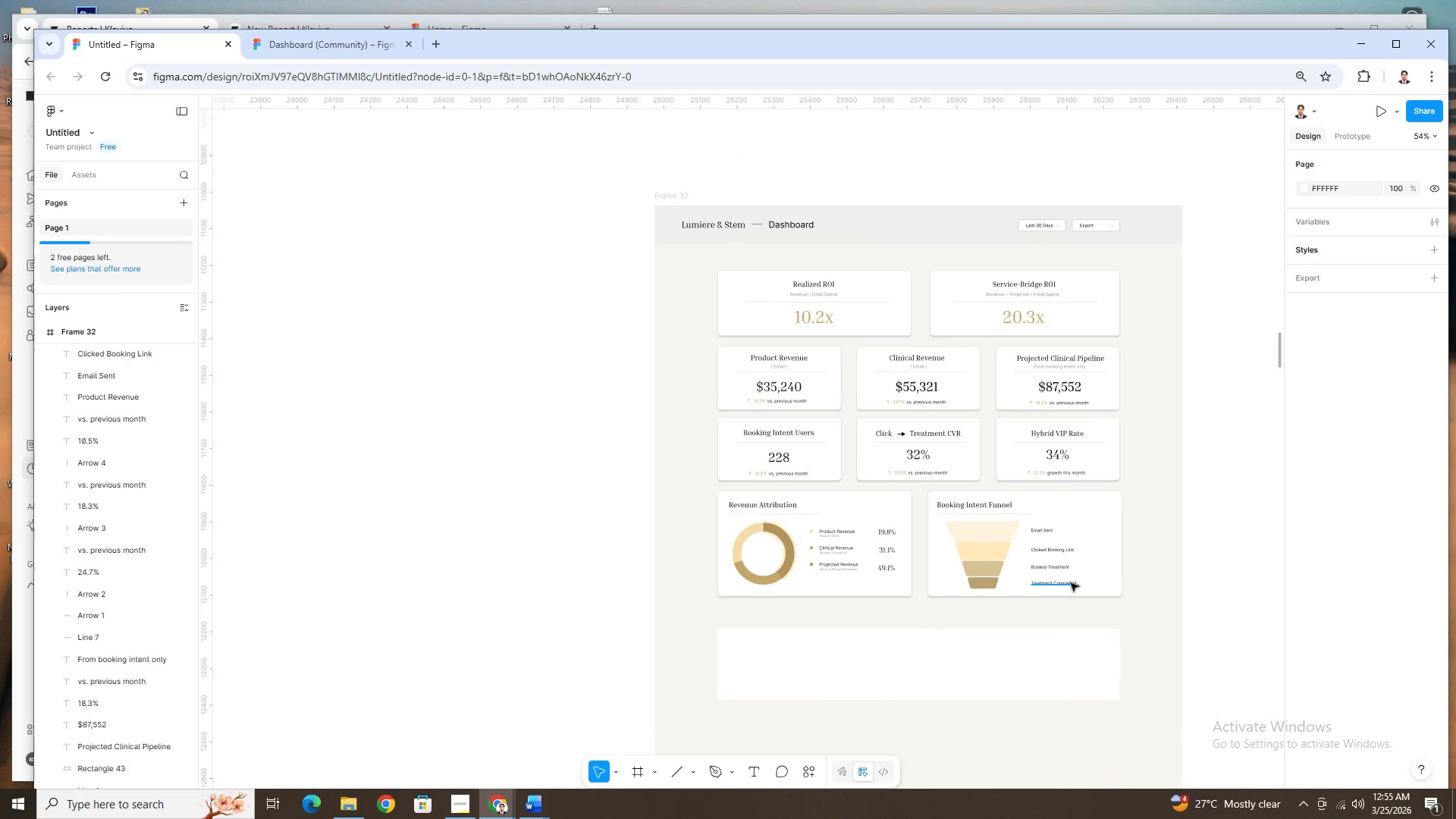 
scroll: coordinate [977, 585], scroll_direction: up, amount: 2.0
 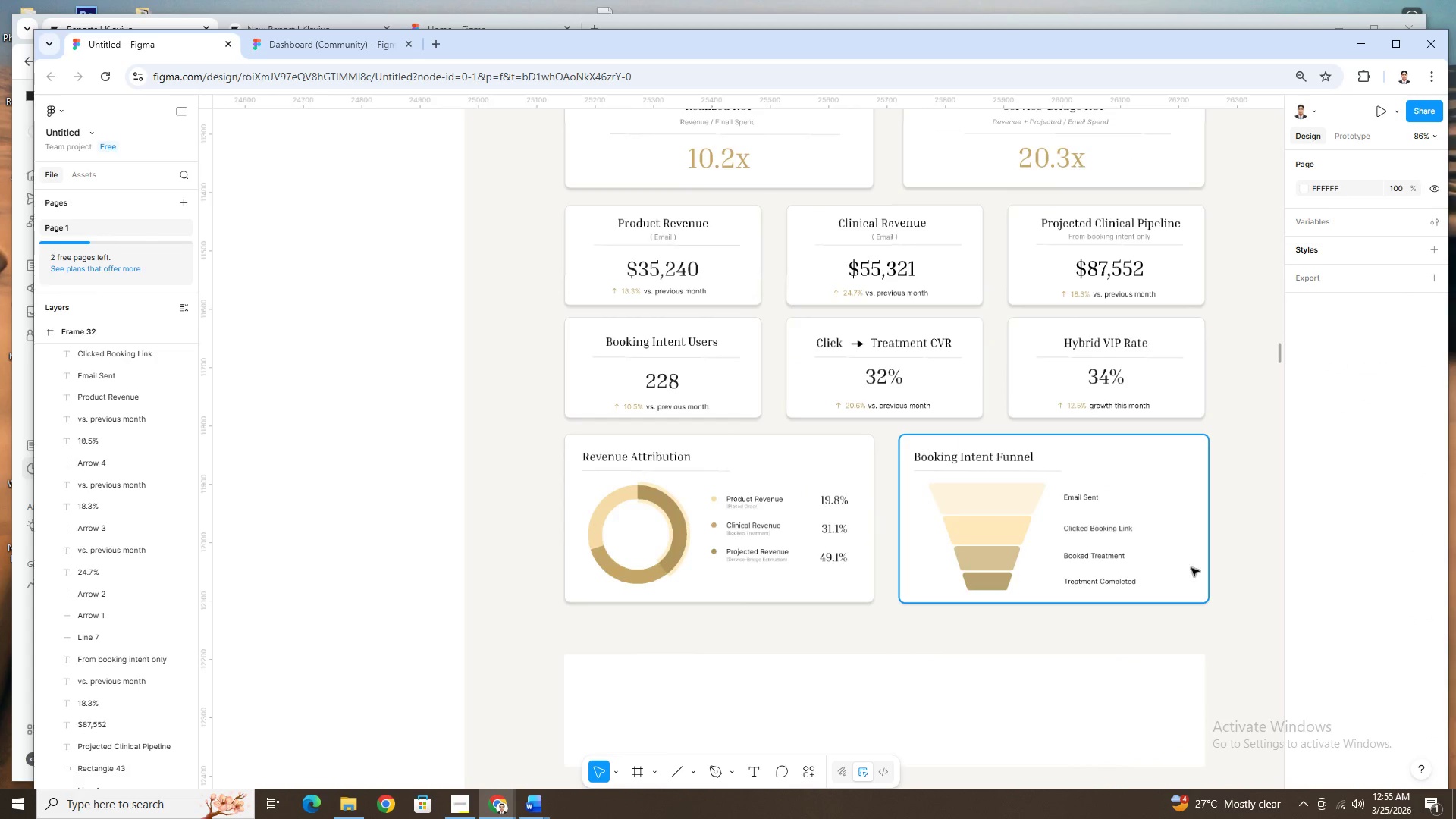 
hold_key(key=ControlLeft, duration=1.5)
 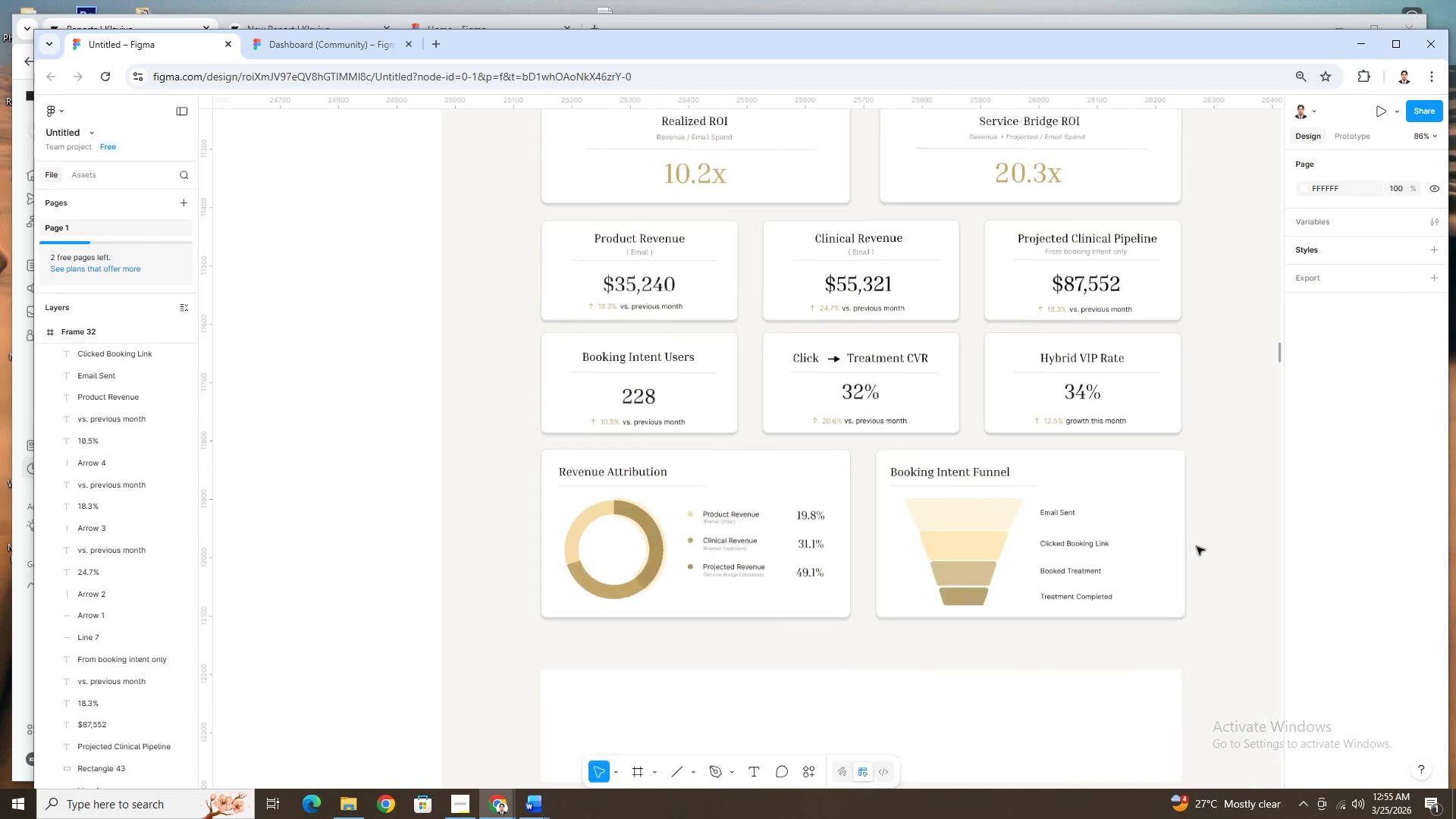 
scroll: coordinate [1175, 563], scroll_direction: up, amount: 2.0
 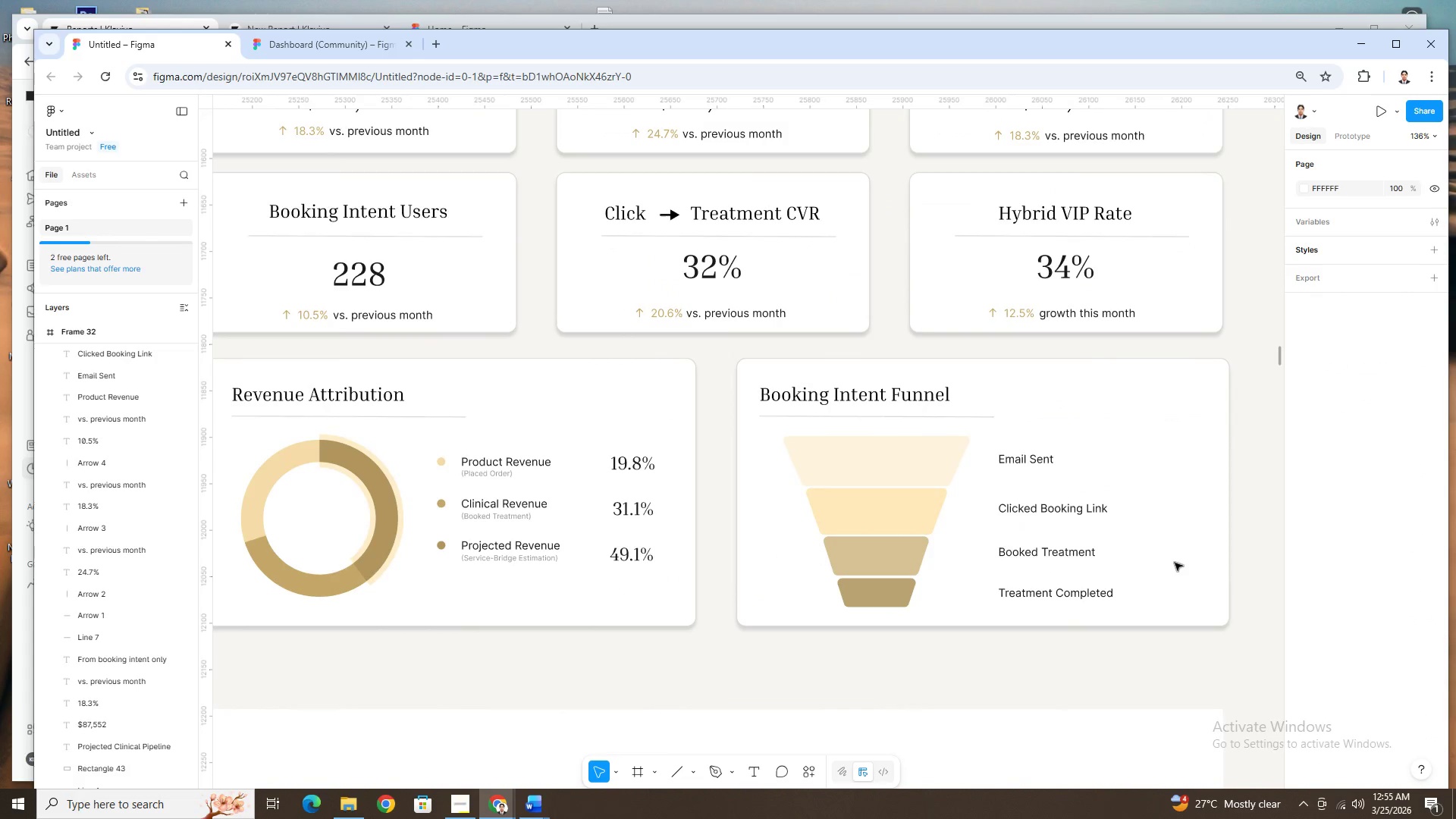 
hold_key(key=ControlLeft, duration=1.51)
 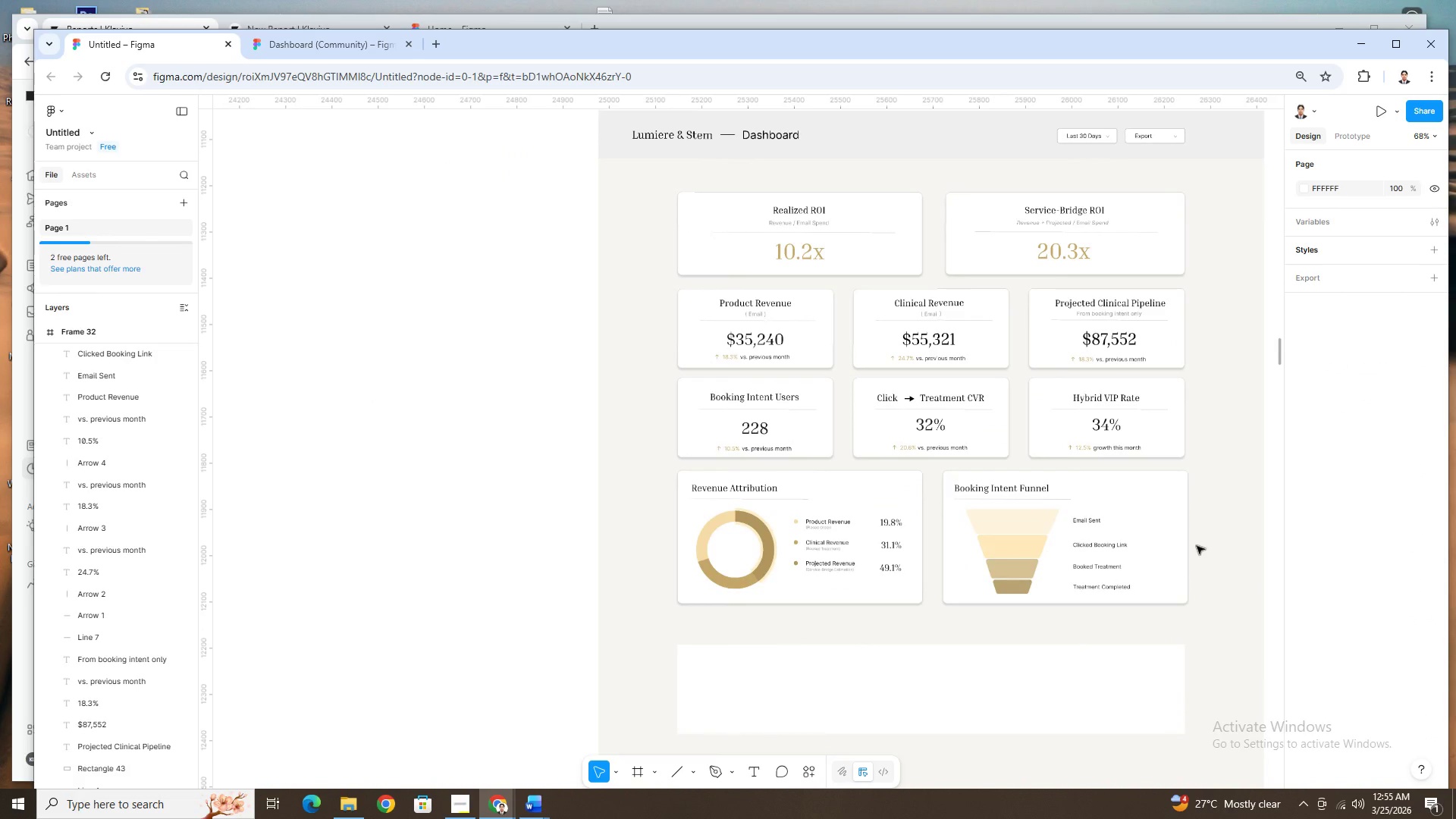 
scroll: coordinate [1196, 547], scroll_direction: down, amount: 4.0
 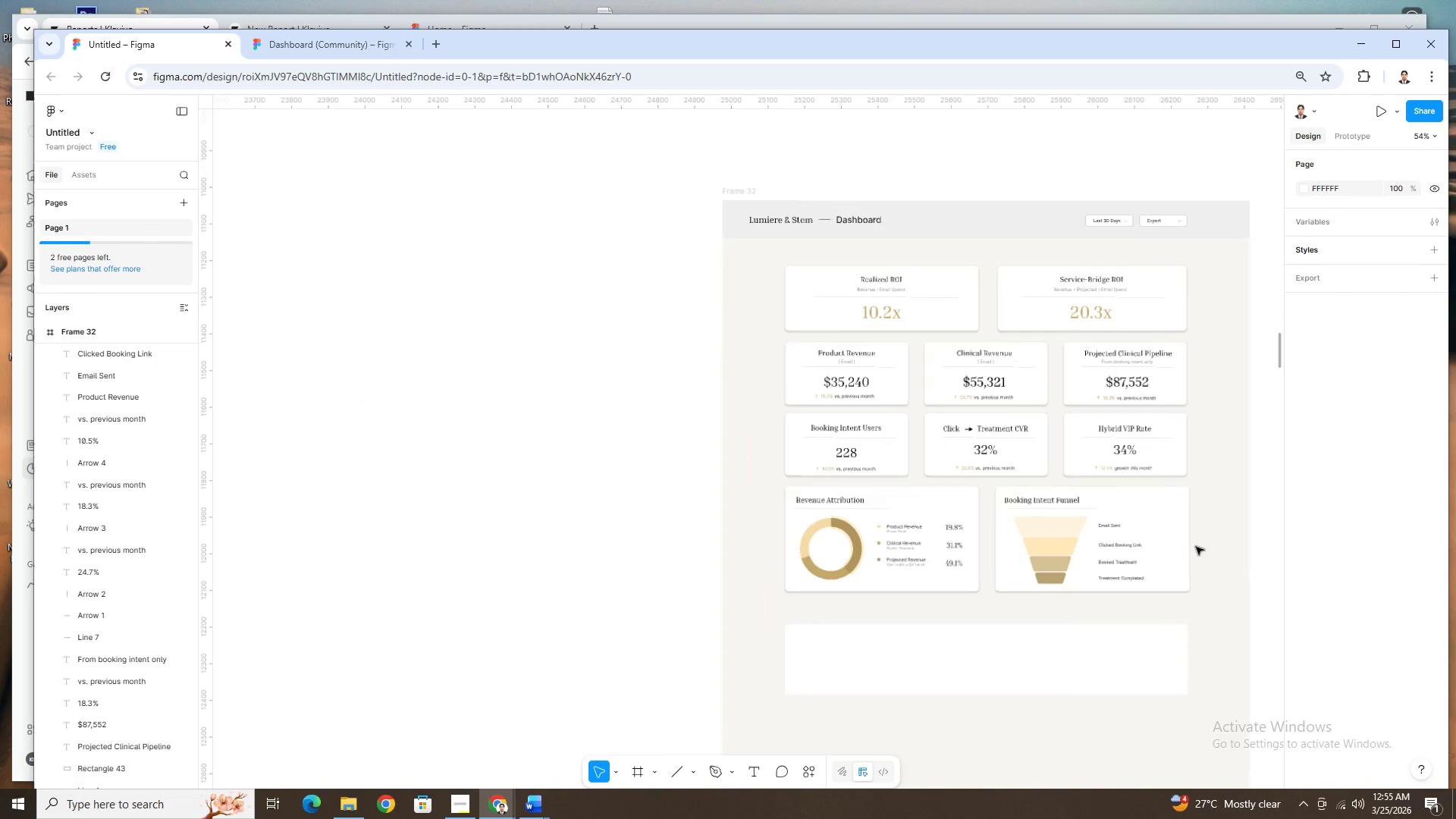 
scroll: coordinate [1197, 547], scroll_direction: up, amount: 2.0
 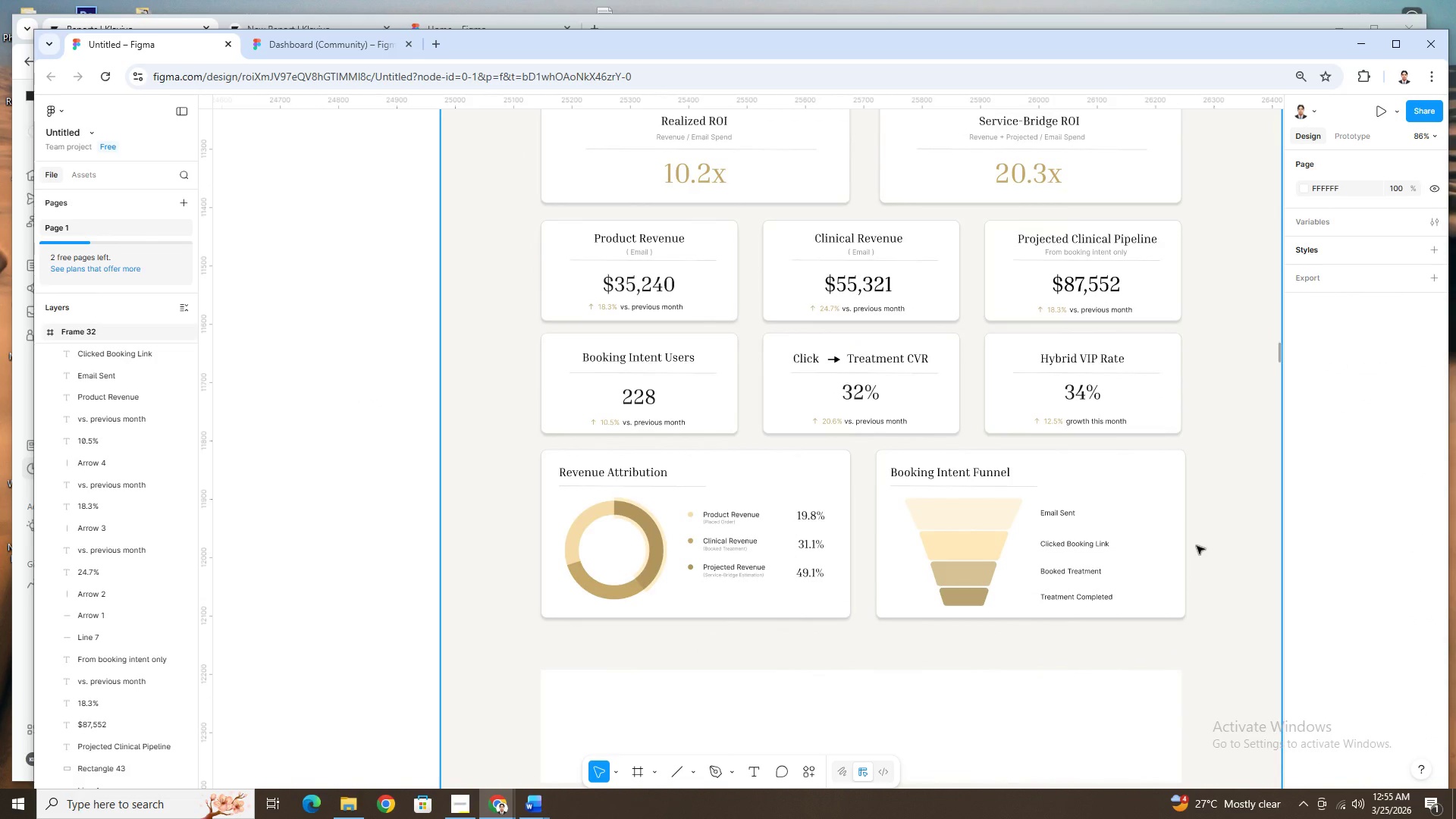 
hold_key(key=ControlLeft, duration=0.95)
 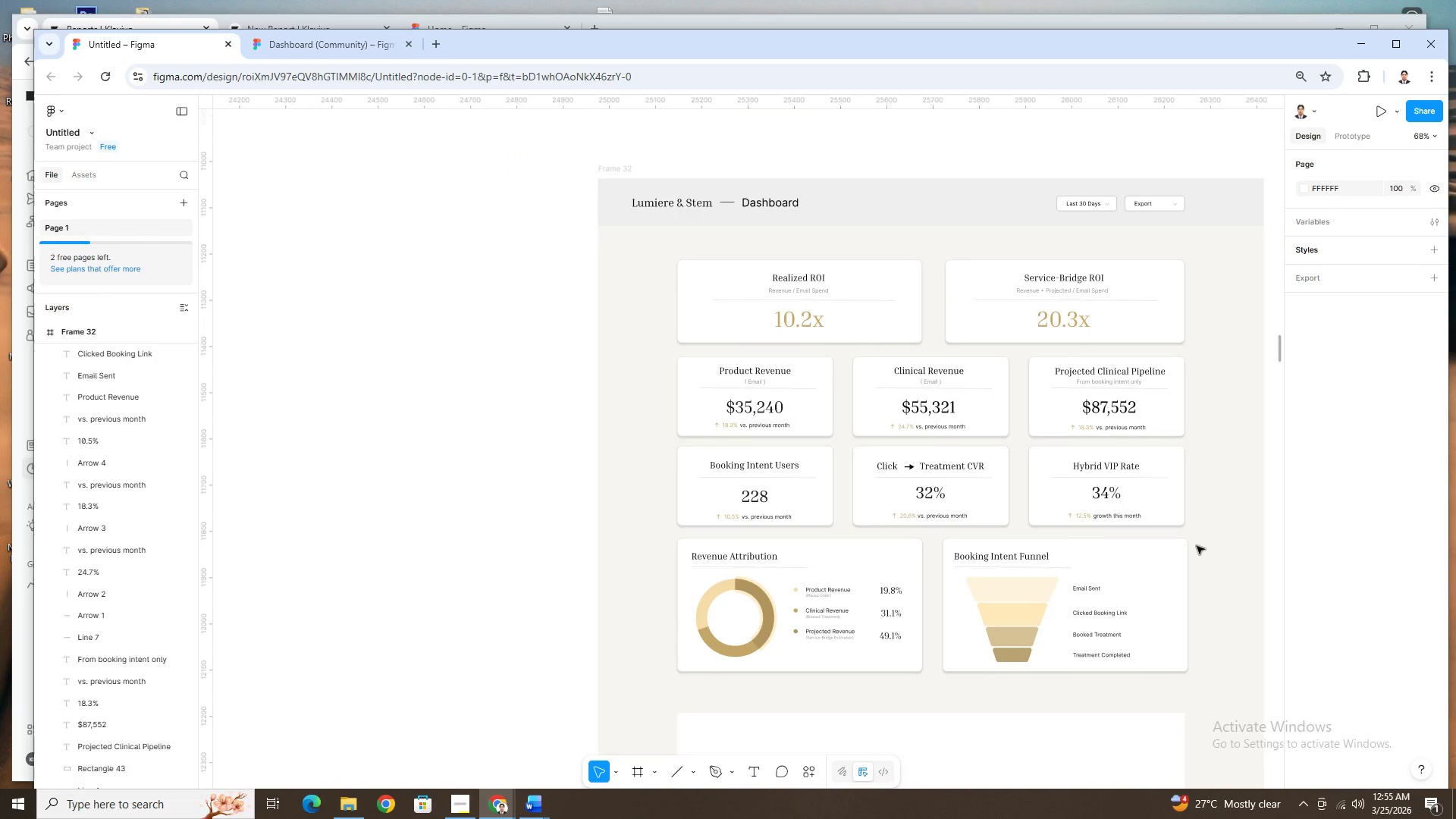 
scroll: coordinate [1197, 546], scroll_direction: down, amount: 3.0
 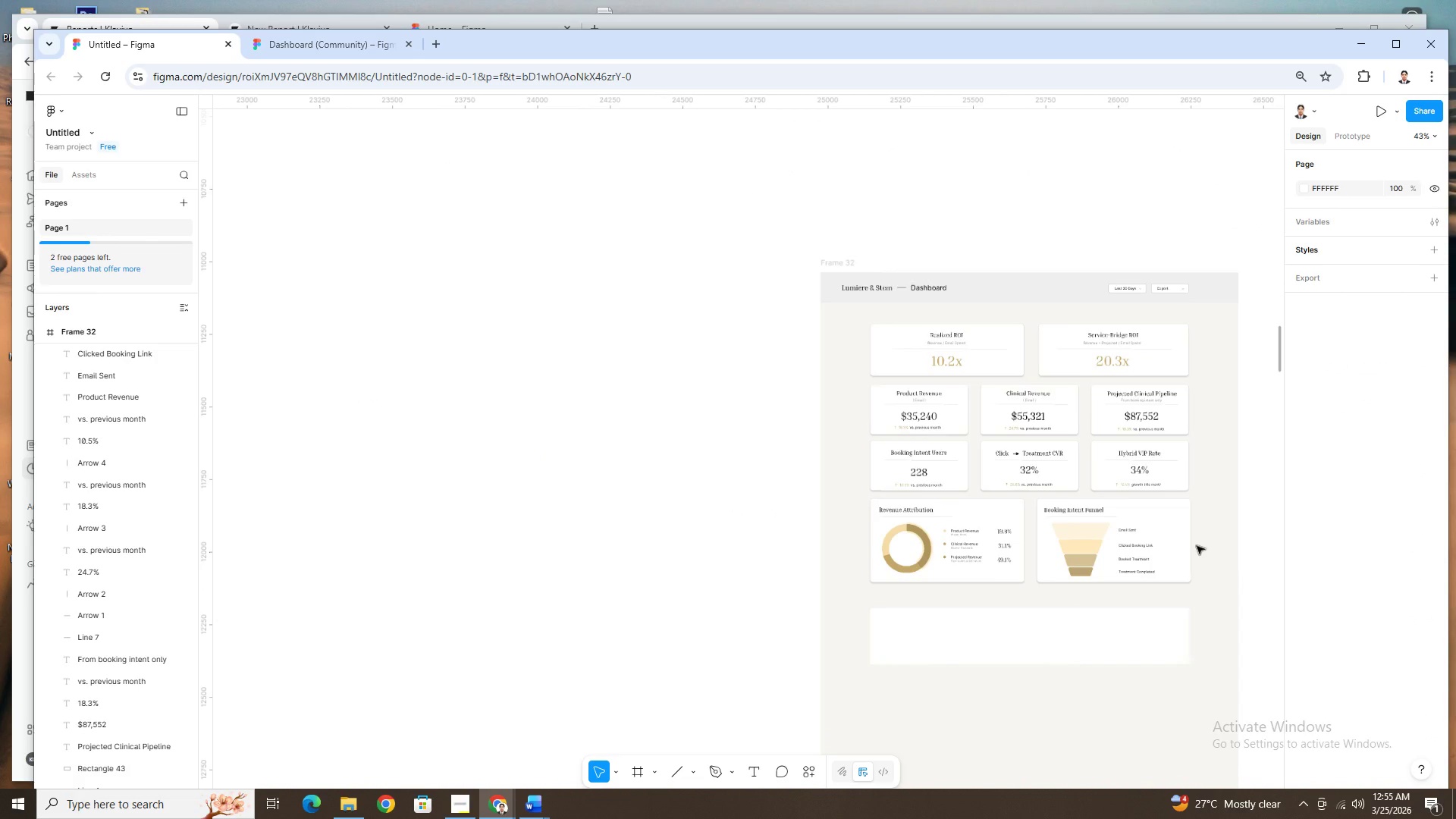 
scroll: coordinate [1197, 546], scroll_direction: up, amount: 2.0
 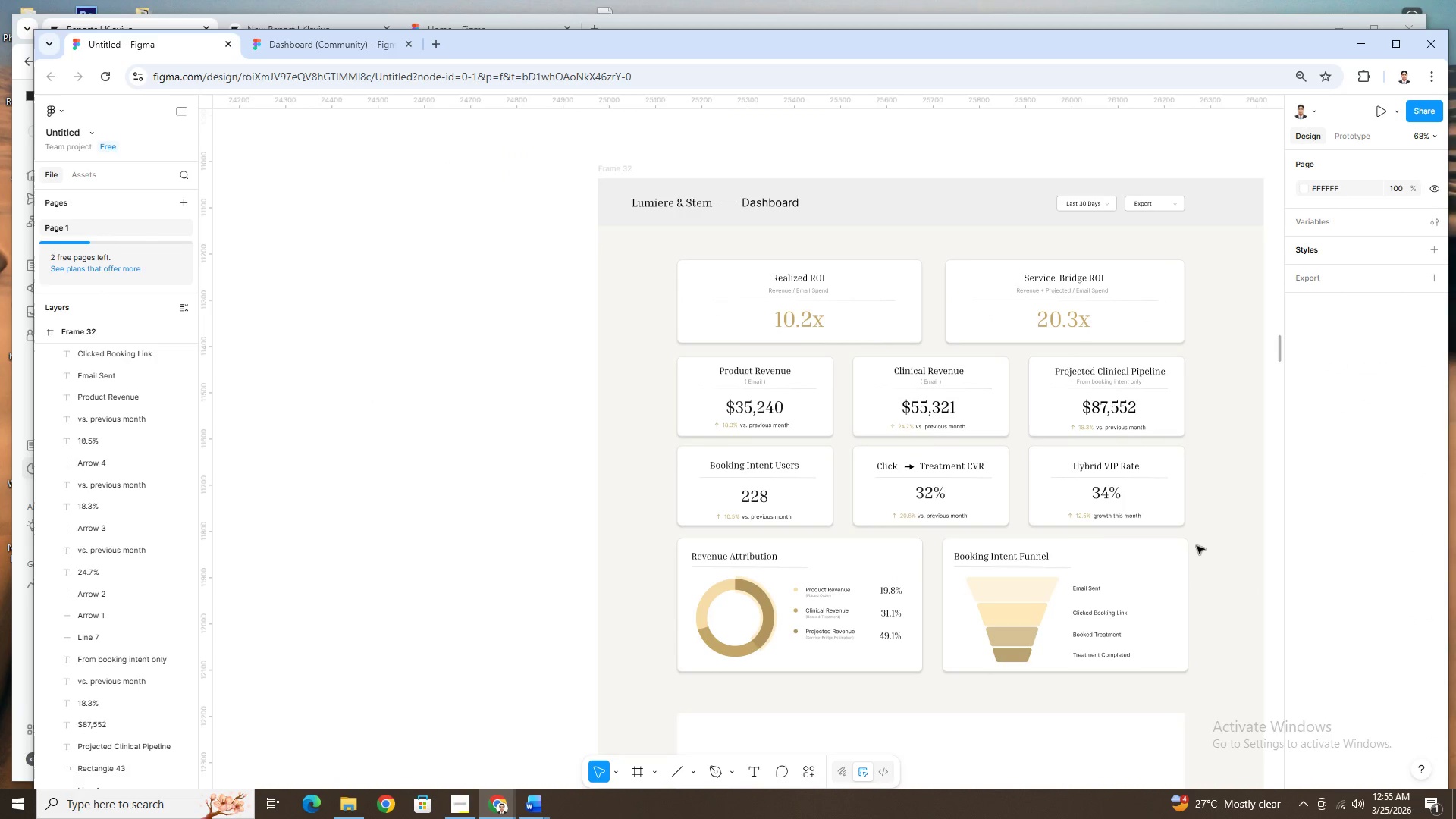 
hold_key(key=ControlLeft, duration=0.42)
 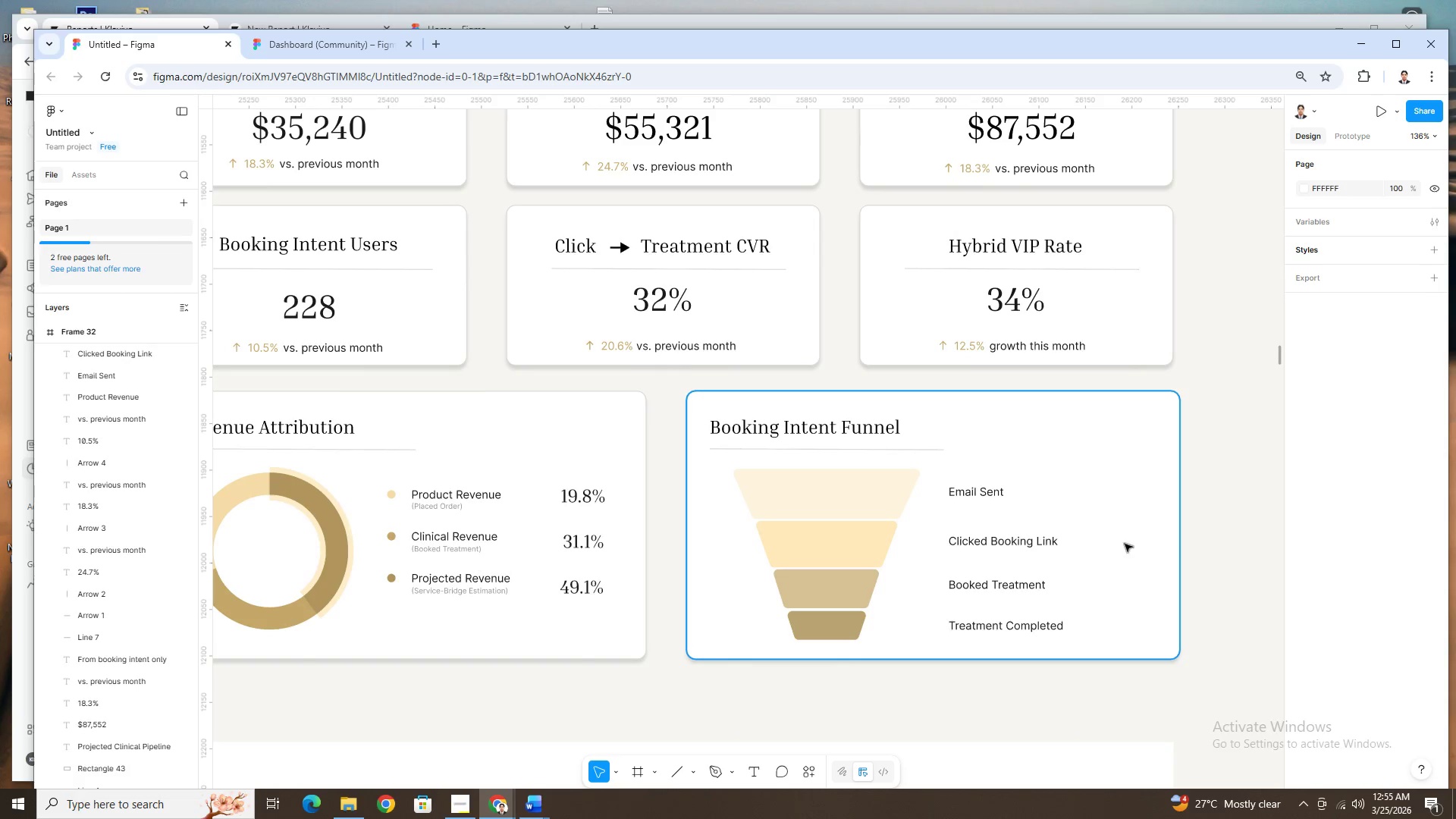 
scroll: coordinate [1197, 547], scroll_direction: down, amount: 1.0
 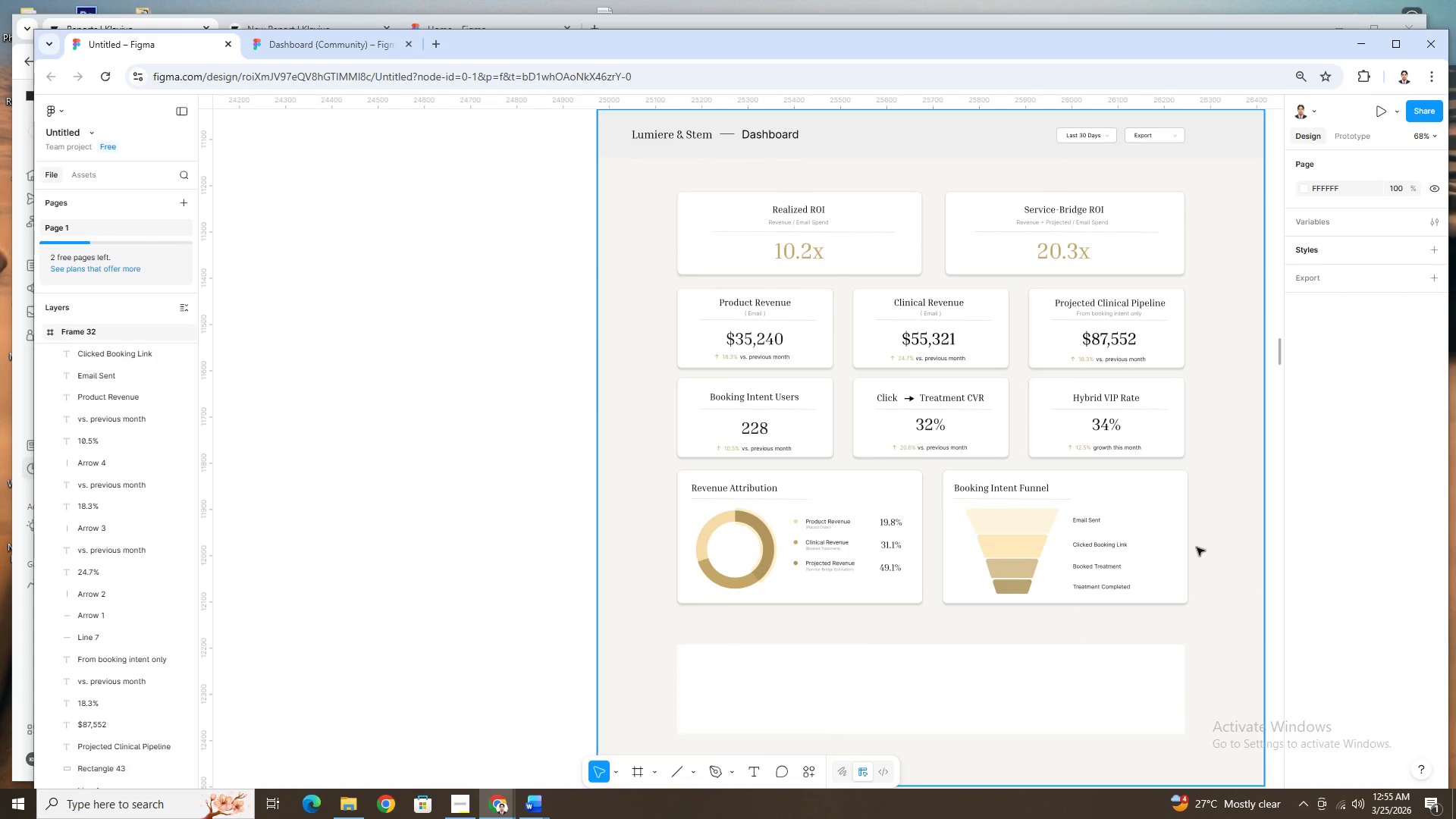 
scroll: coordinate [1197, 548], scroll_direction: up, amount: 3.0
 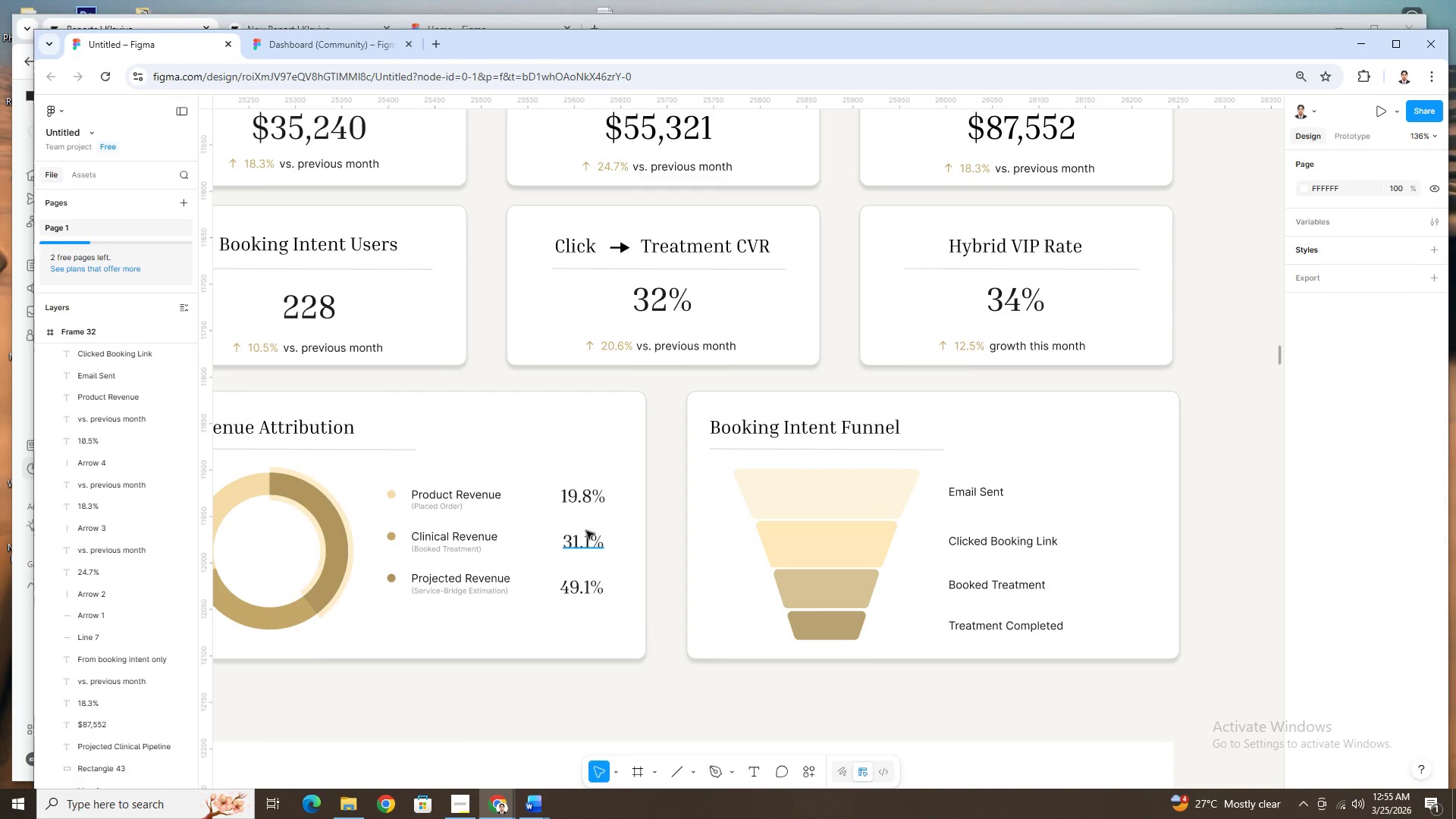 
left_click([582, 497])
 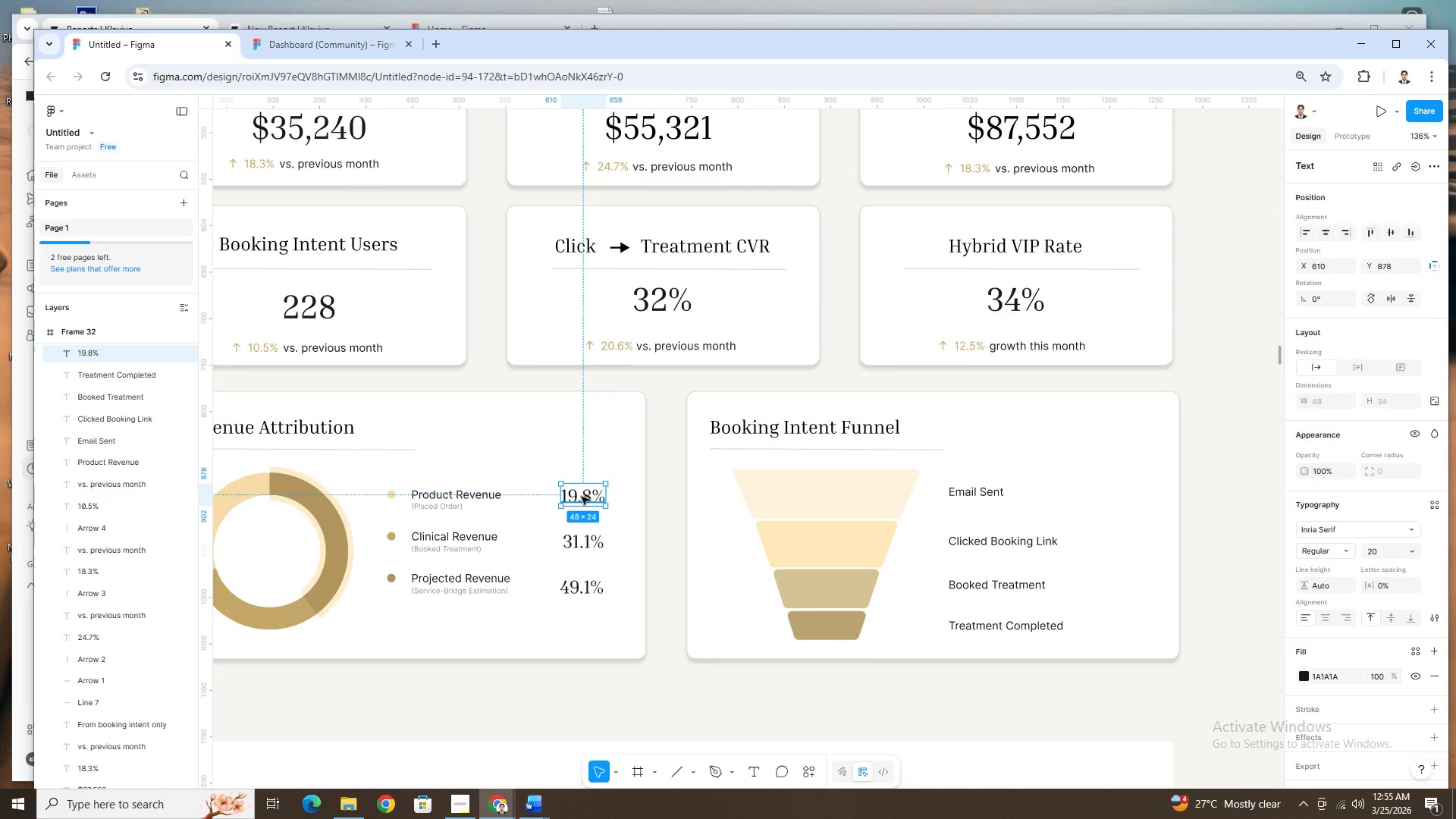 
hold_key(key=ControlLeft, duration=1.41)
 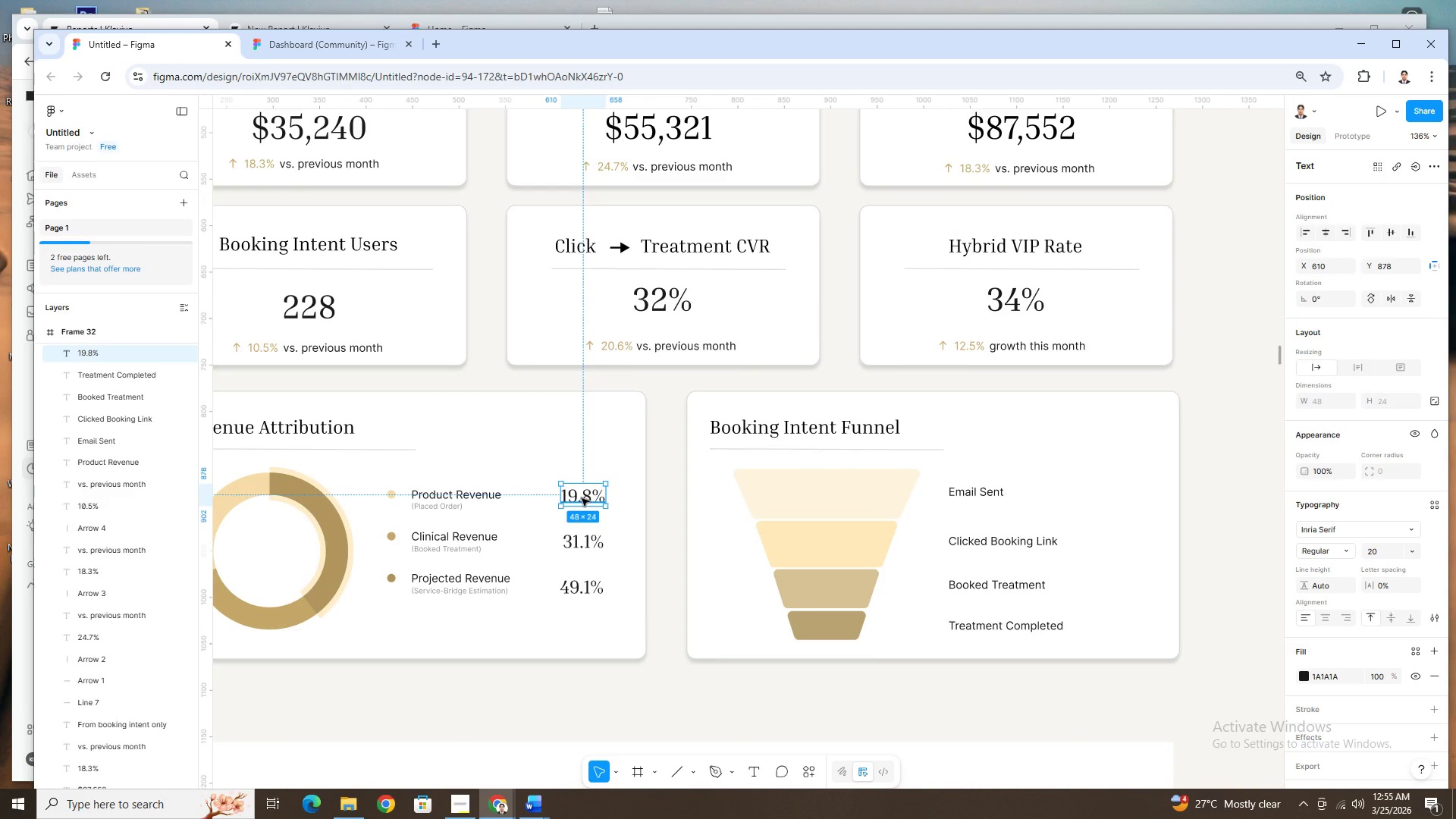 
wait(9.84)
 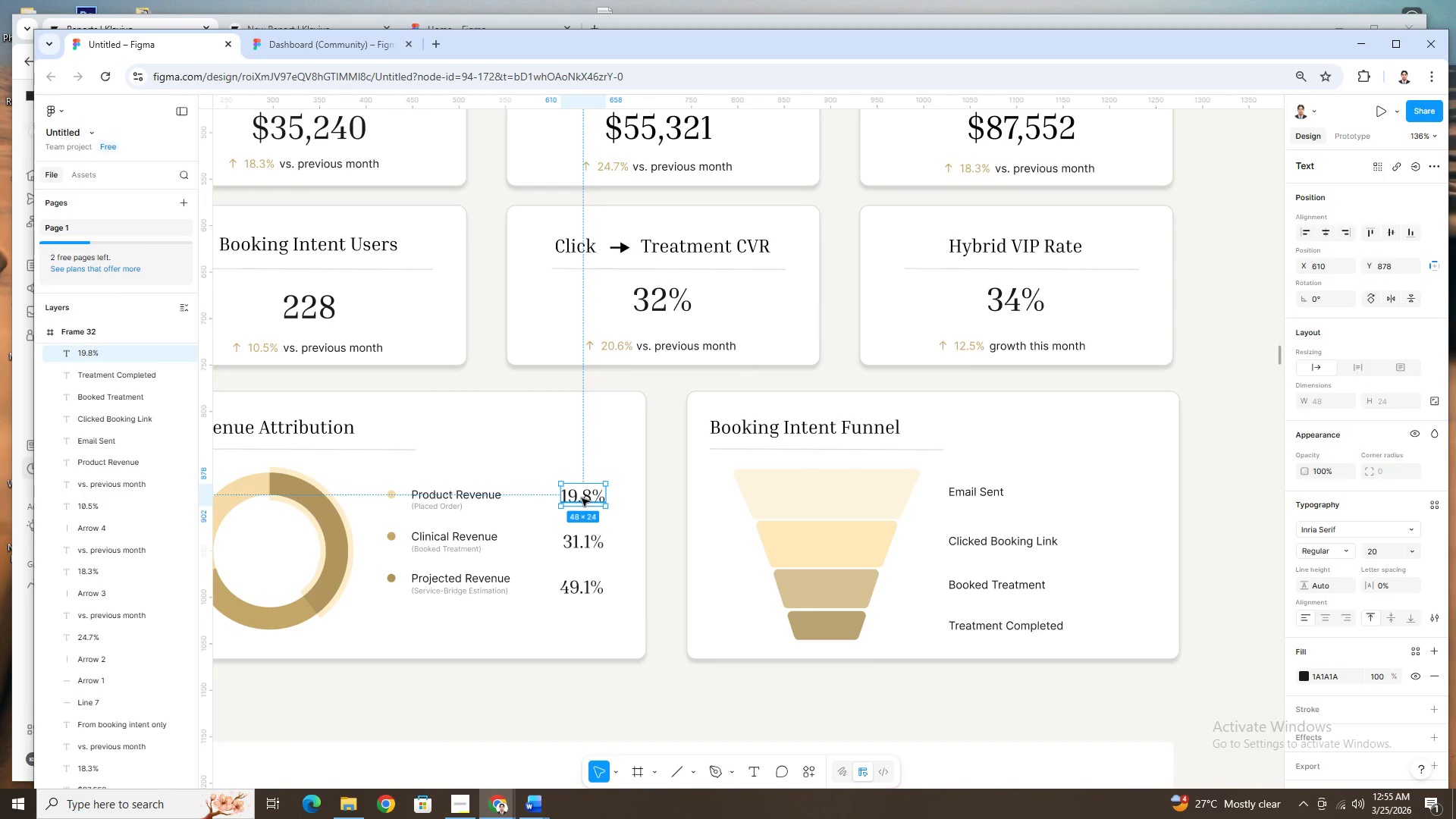 
key(Control+C)
 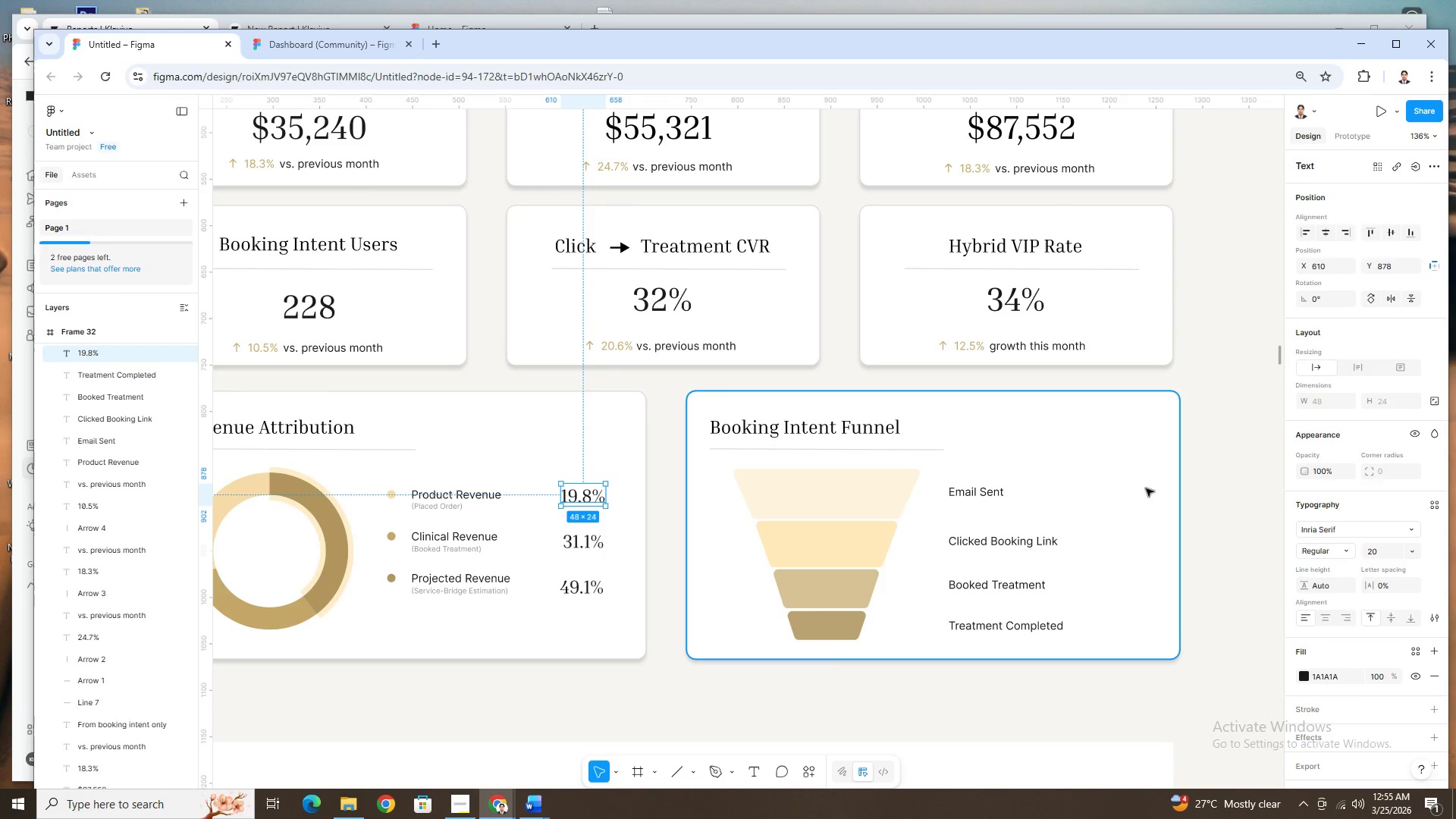 
left_click([1112, 489])
 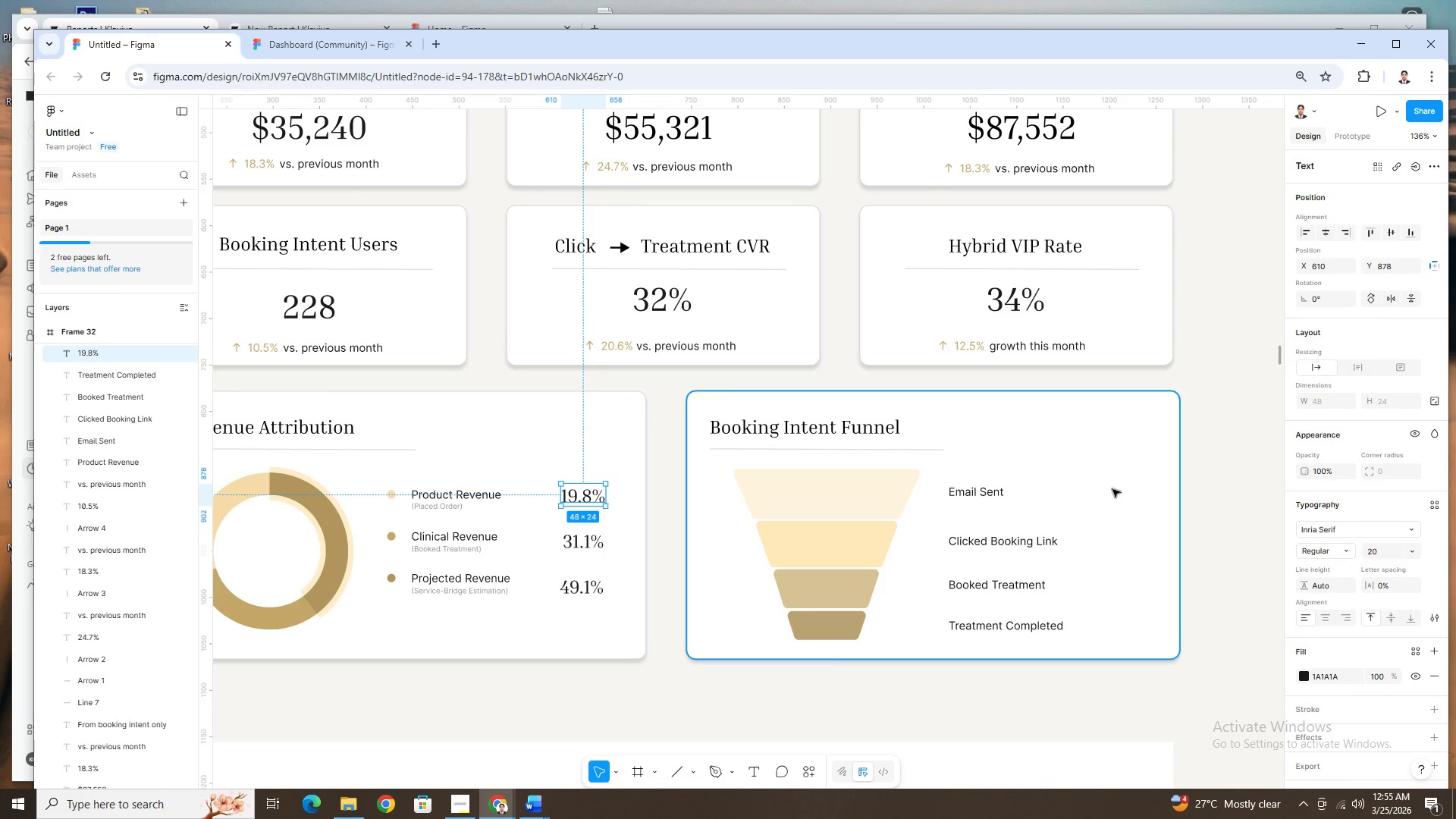 
hold_key(key=ControlLeft, duration=0.31)
 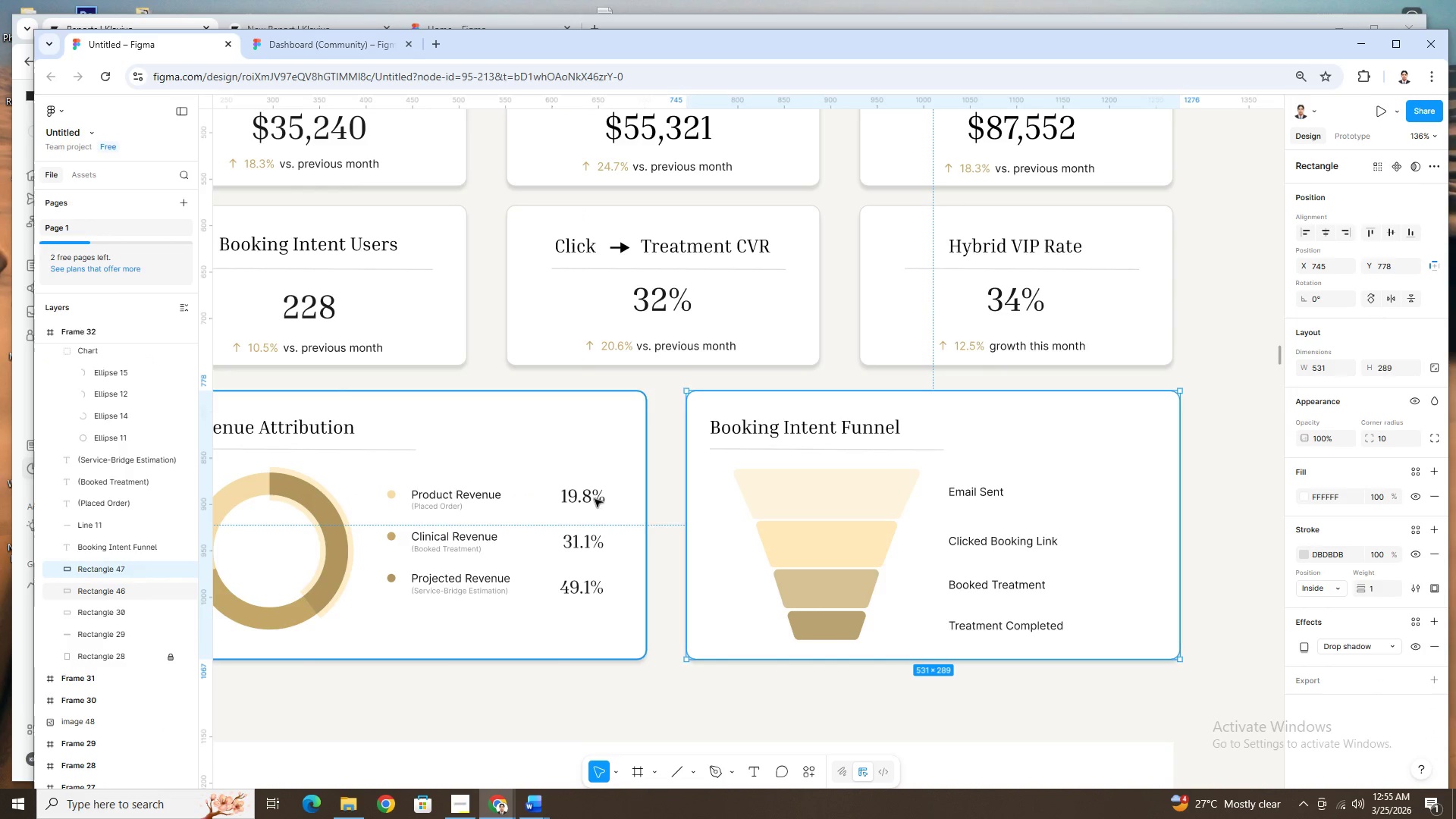 
key(V)
 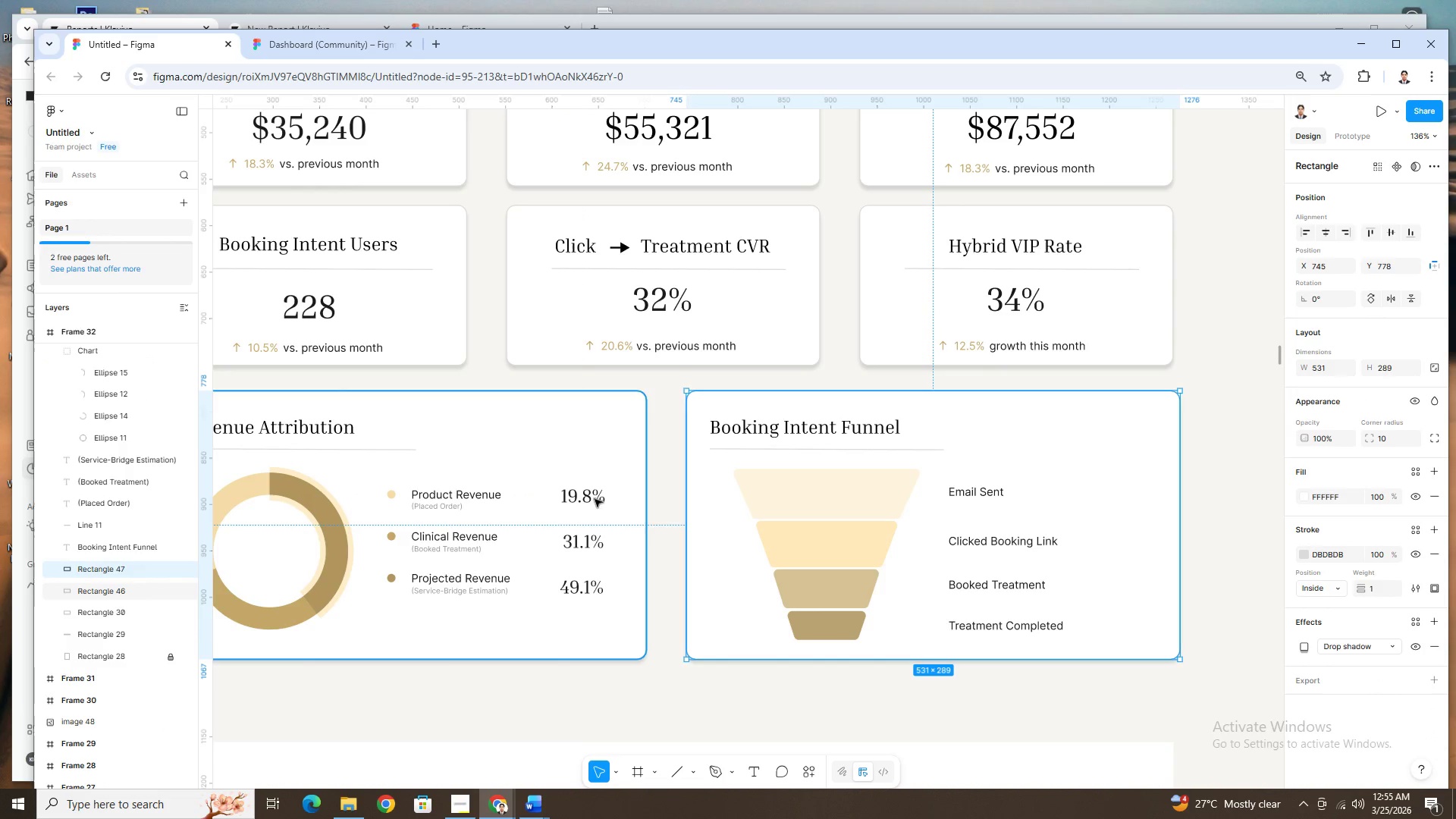 
left_click_drag(start_coordinate=[585, 499], to_coordinate=[1122, 495])
 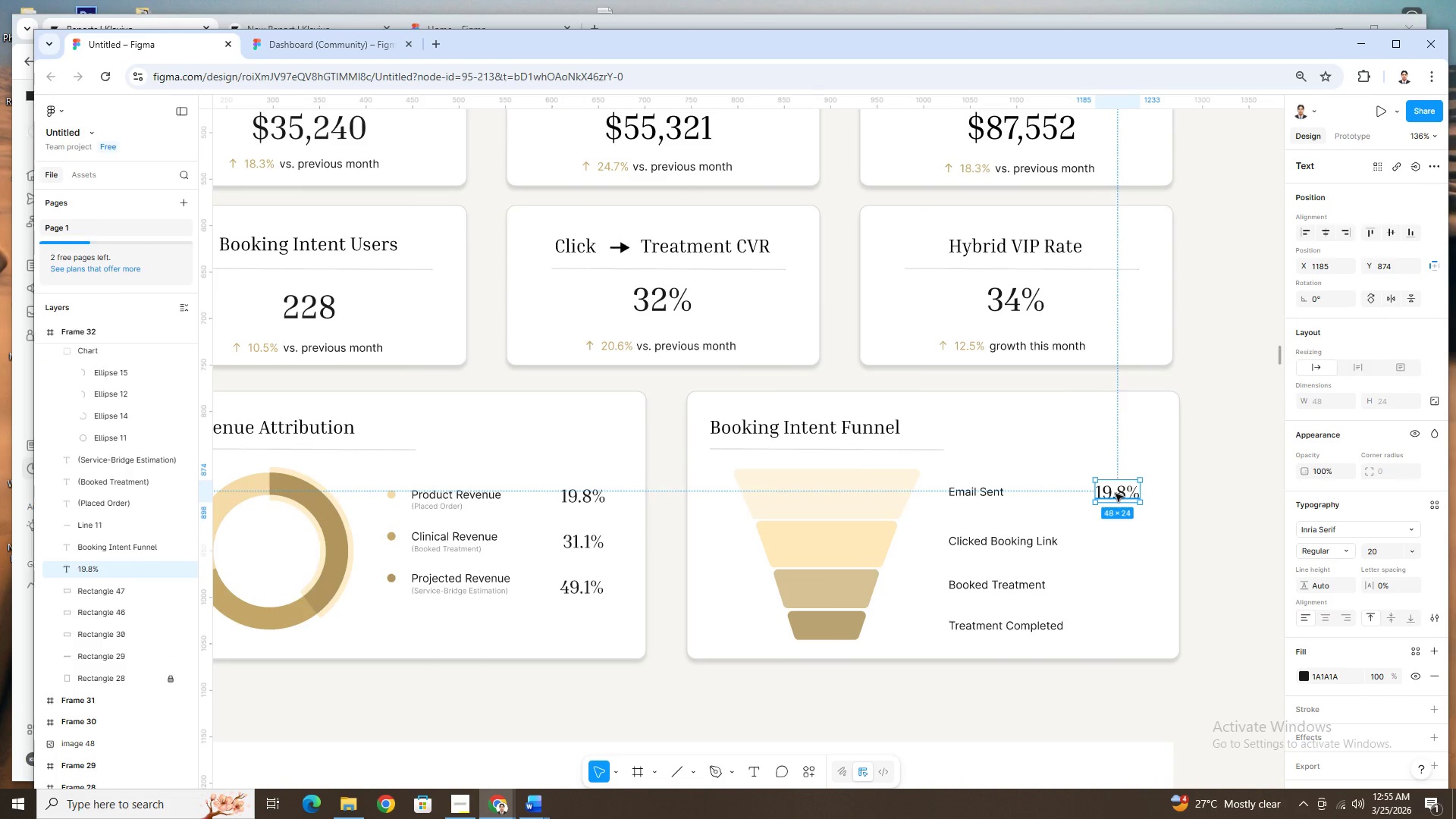 
double_click([1116, 494])
 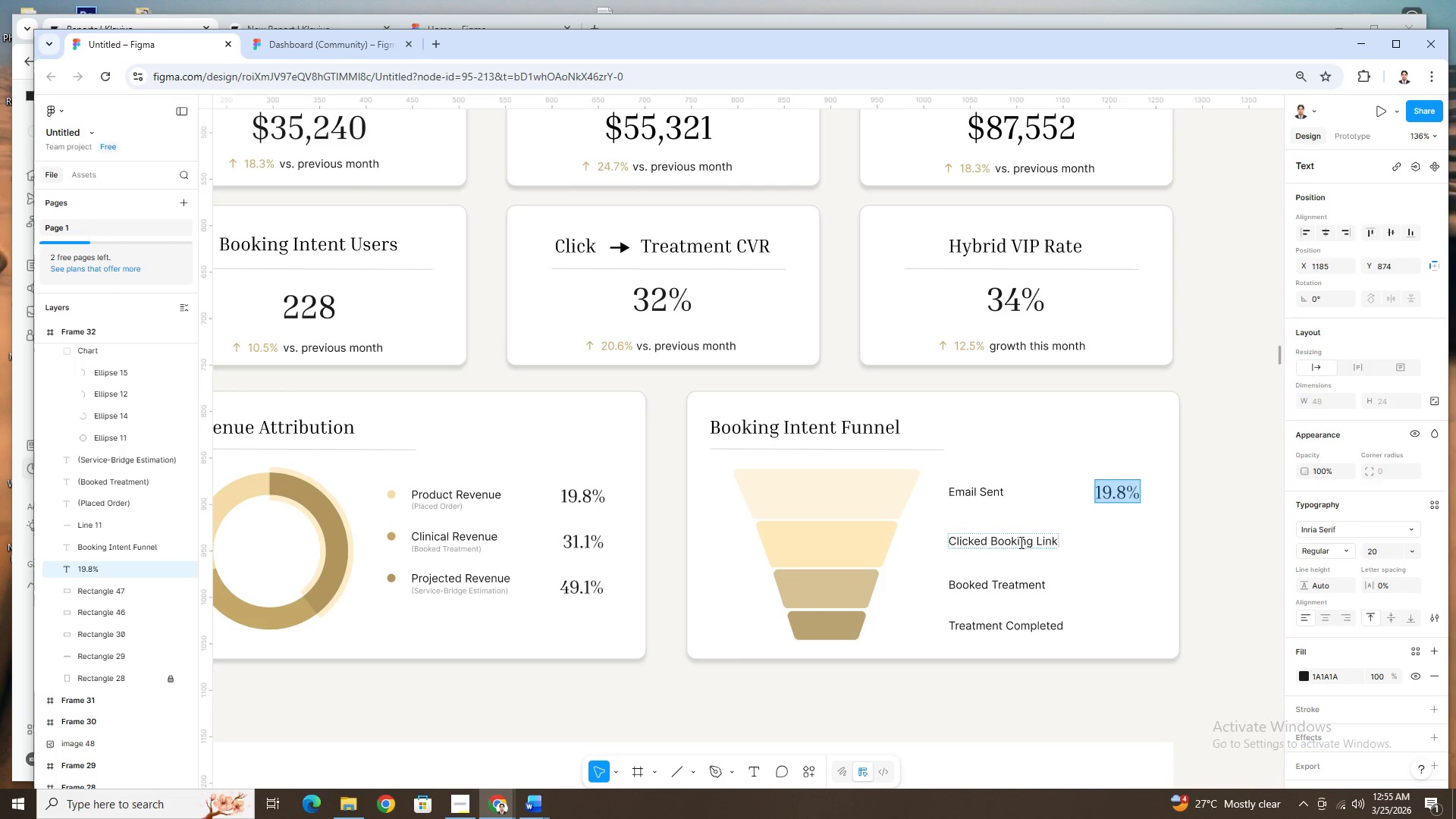 
wait(6.47)
 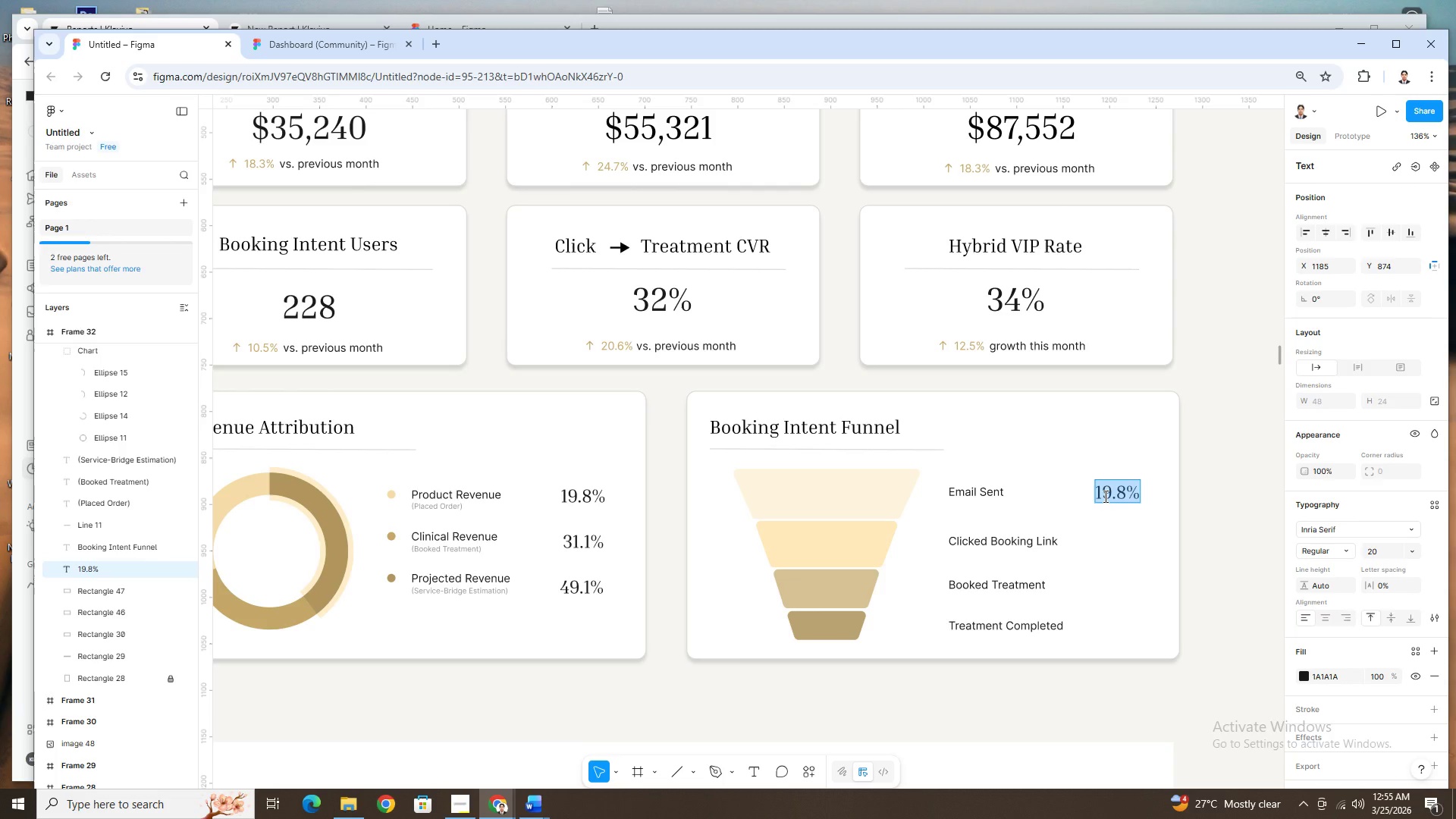 
key(Numpad1)
 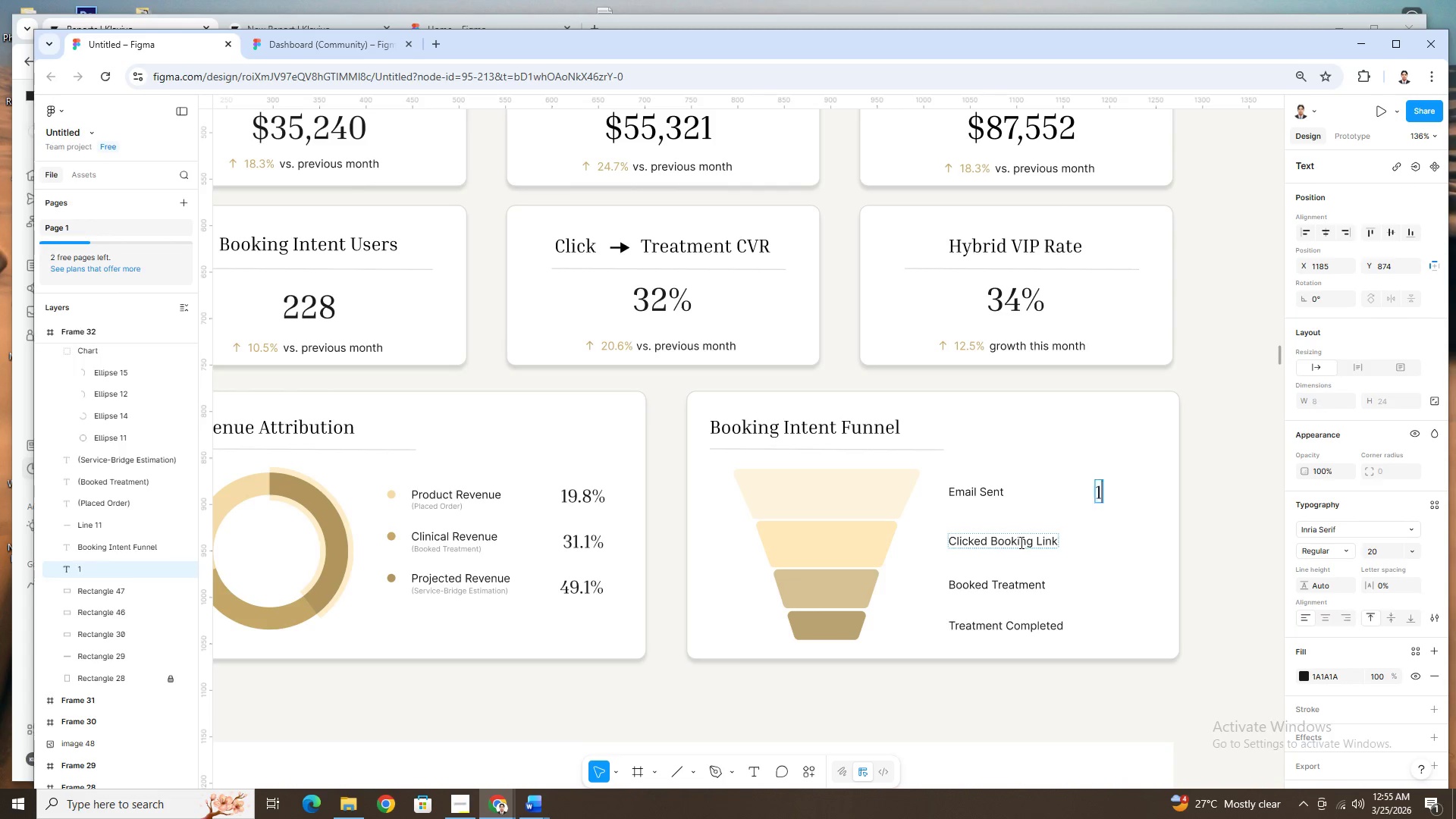 
key(Numpad2)
 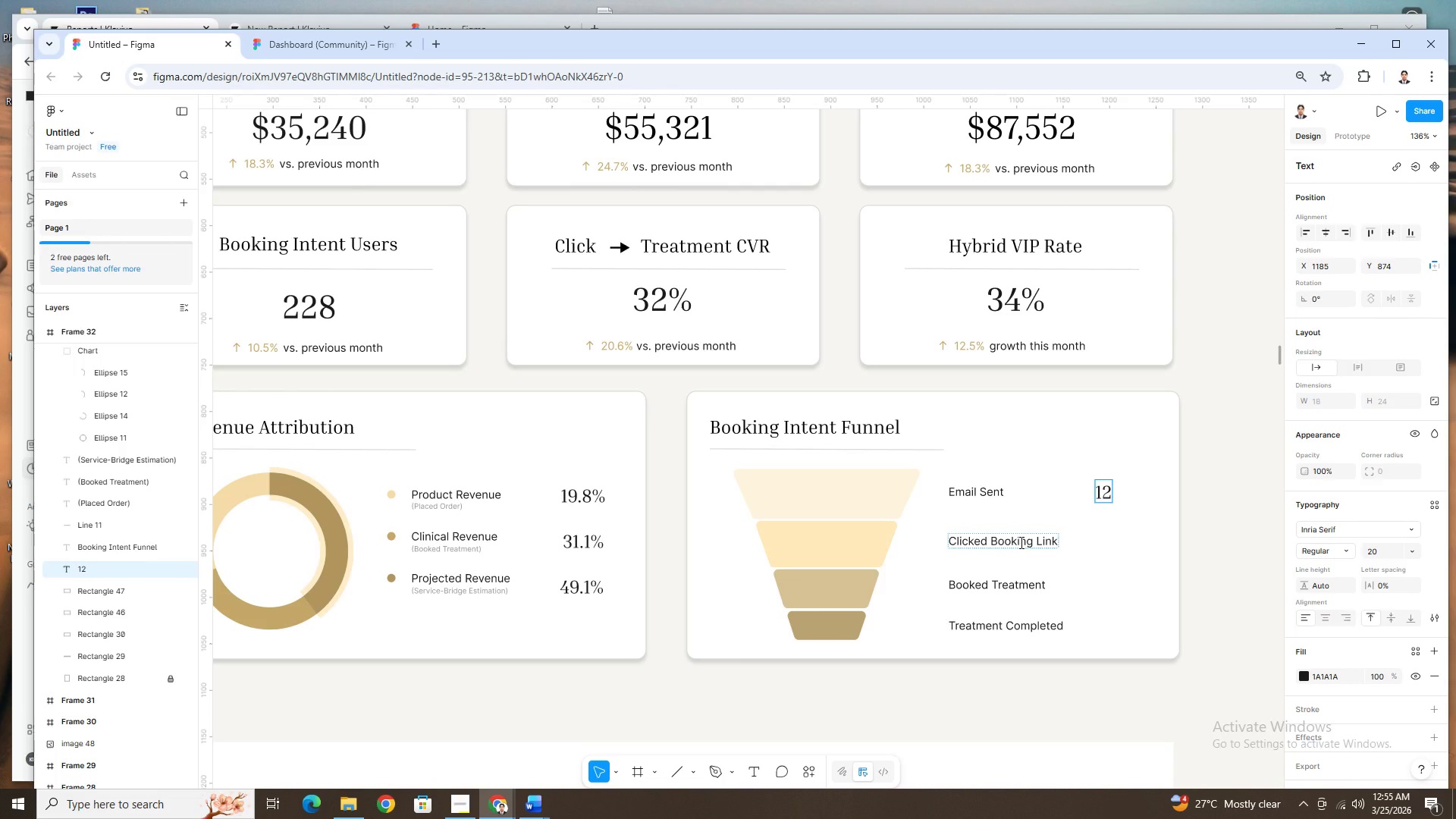 
key(Comma)
 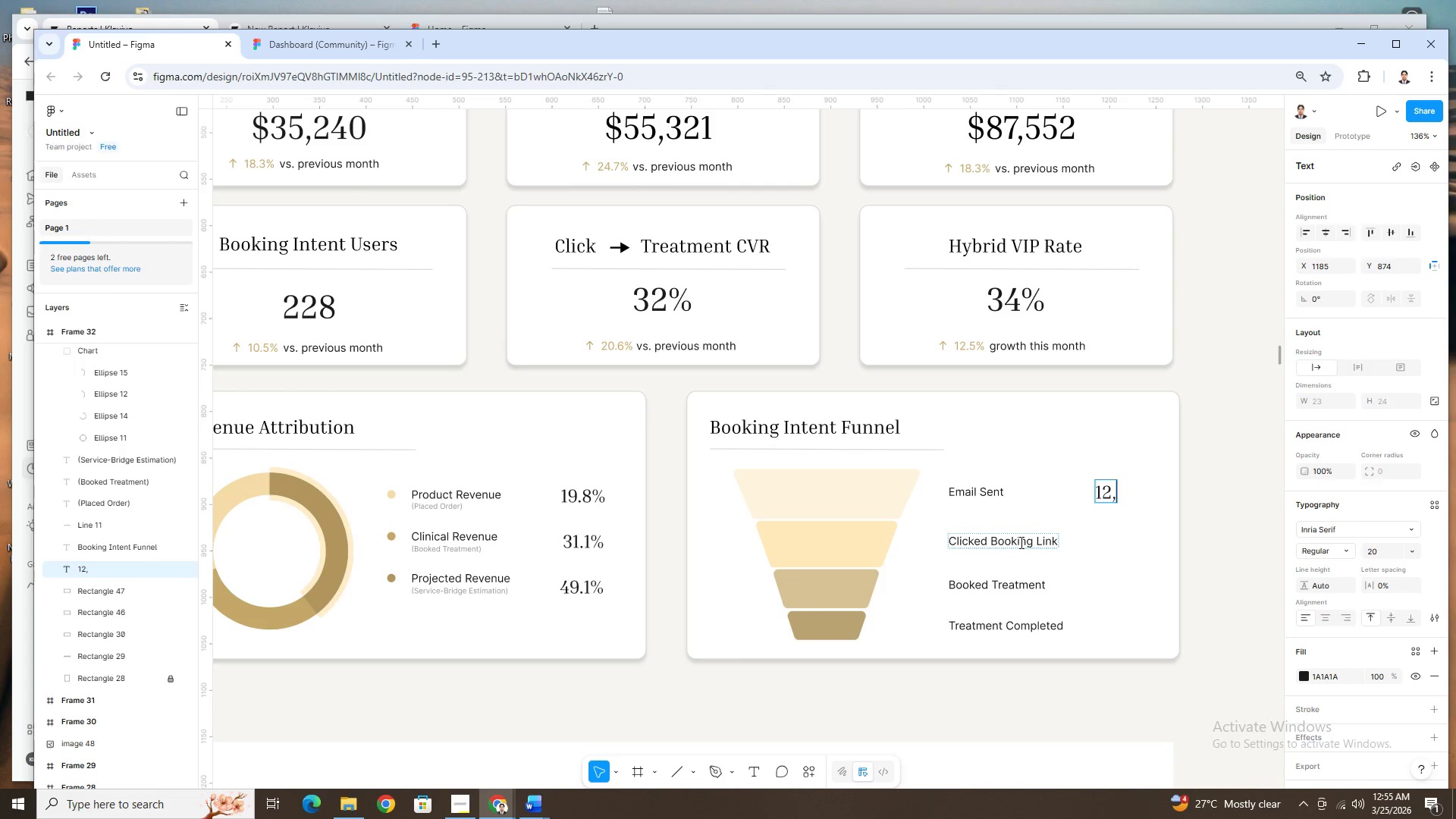 
key(Numpad6)
 